 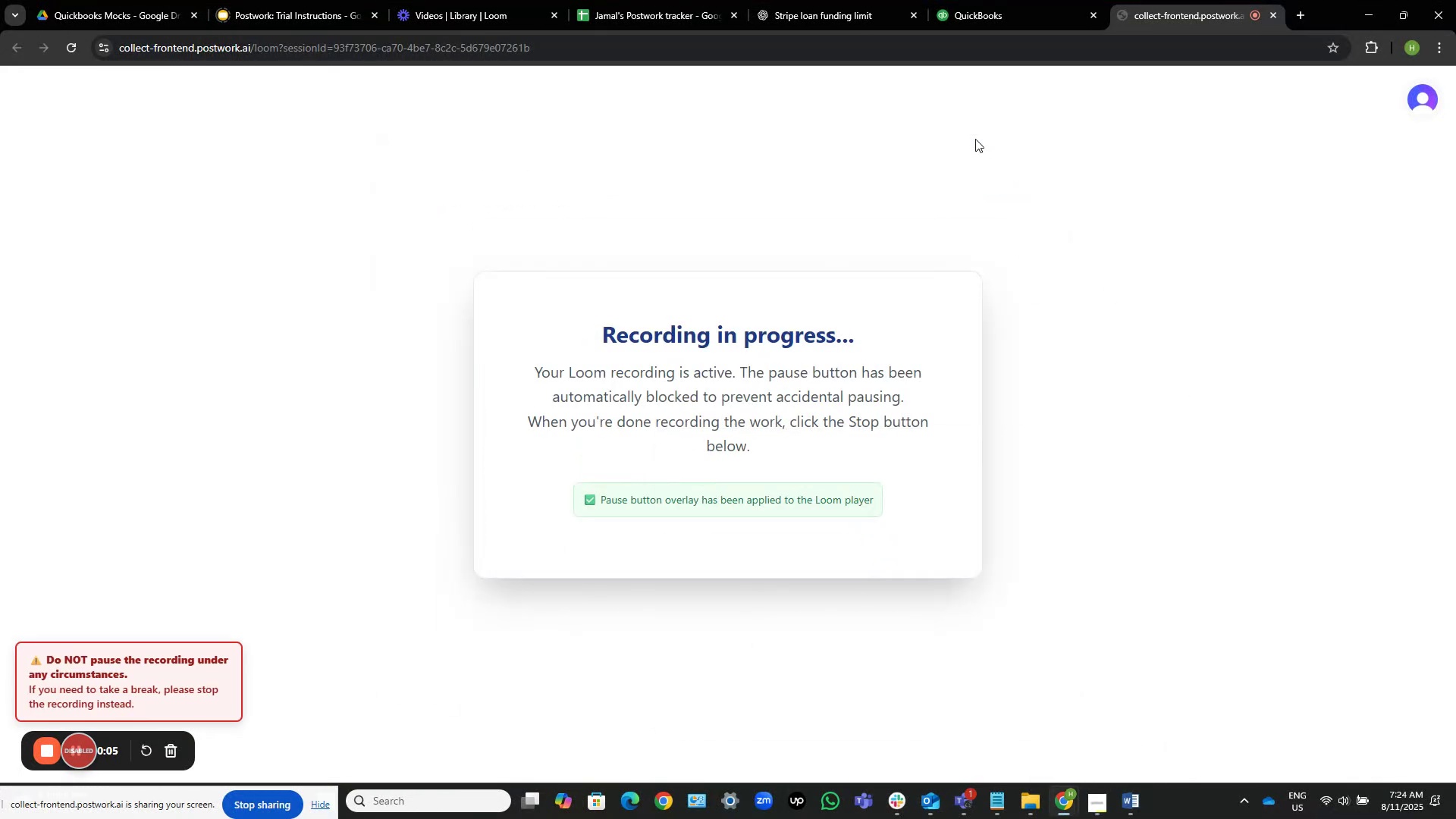 
left_click([1005, 0])
 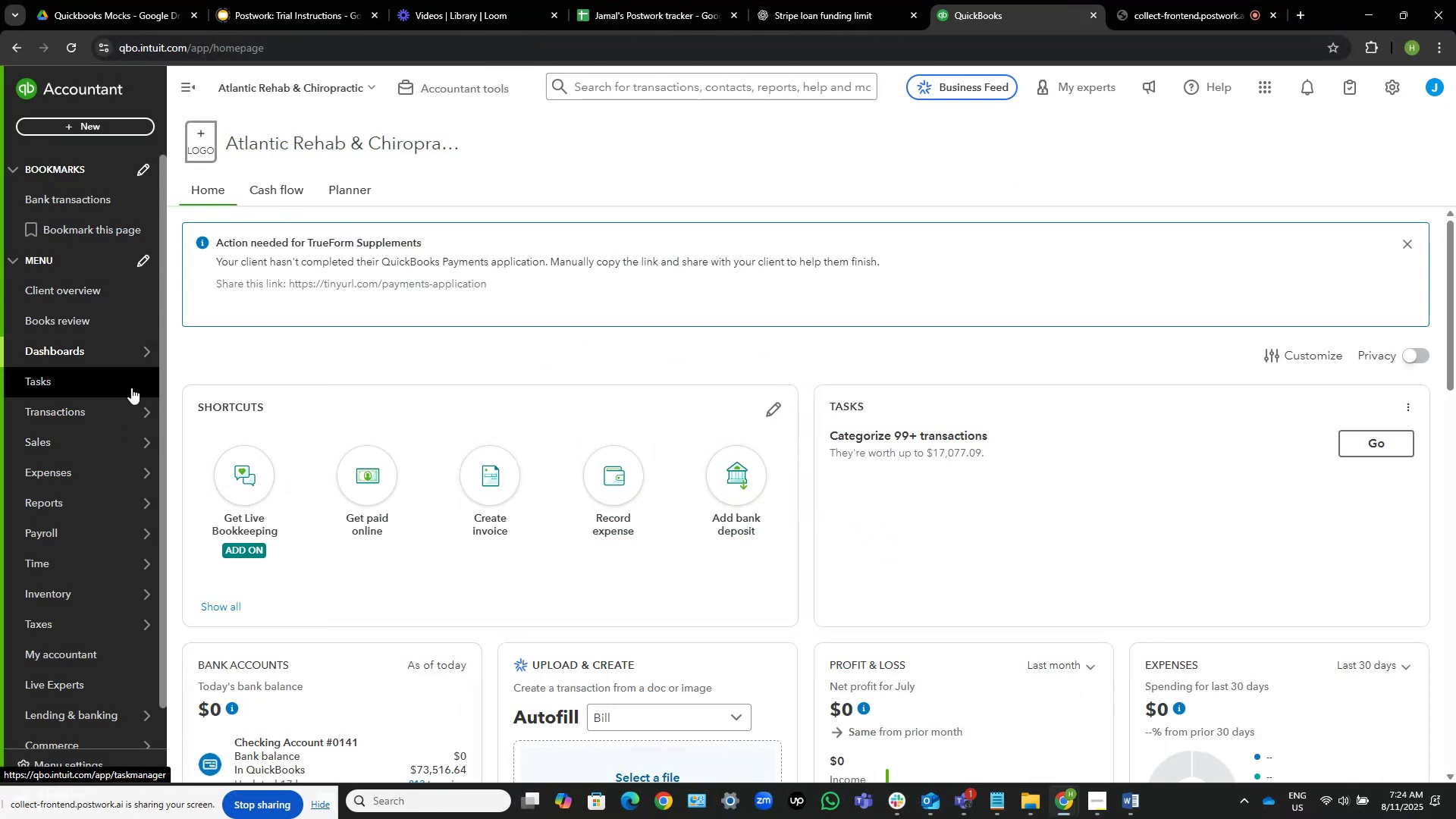 
left_click([185, 410])
 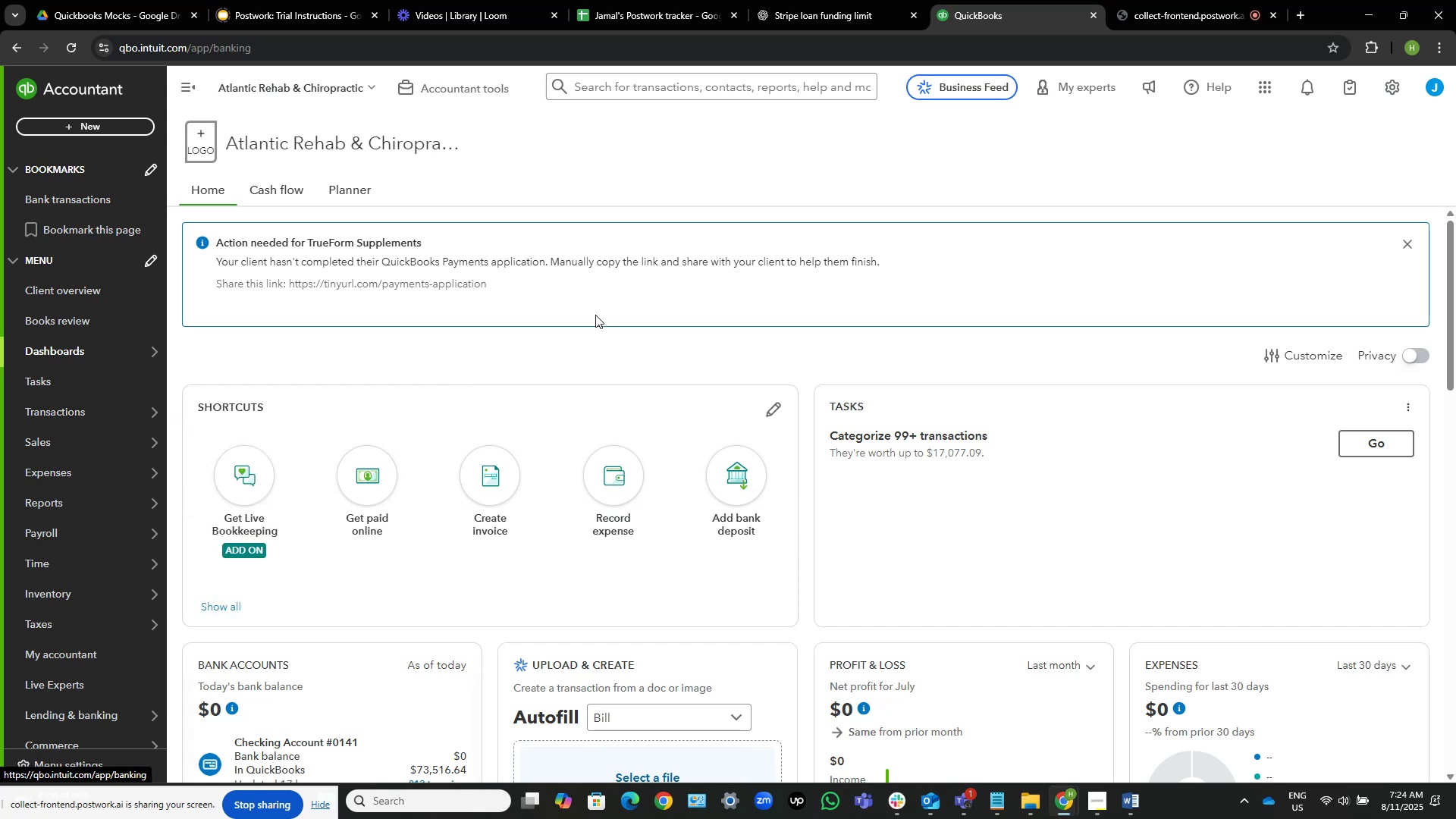 
mouse_move([546, 273])
 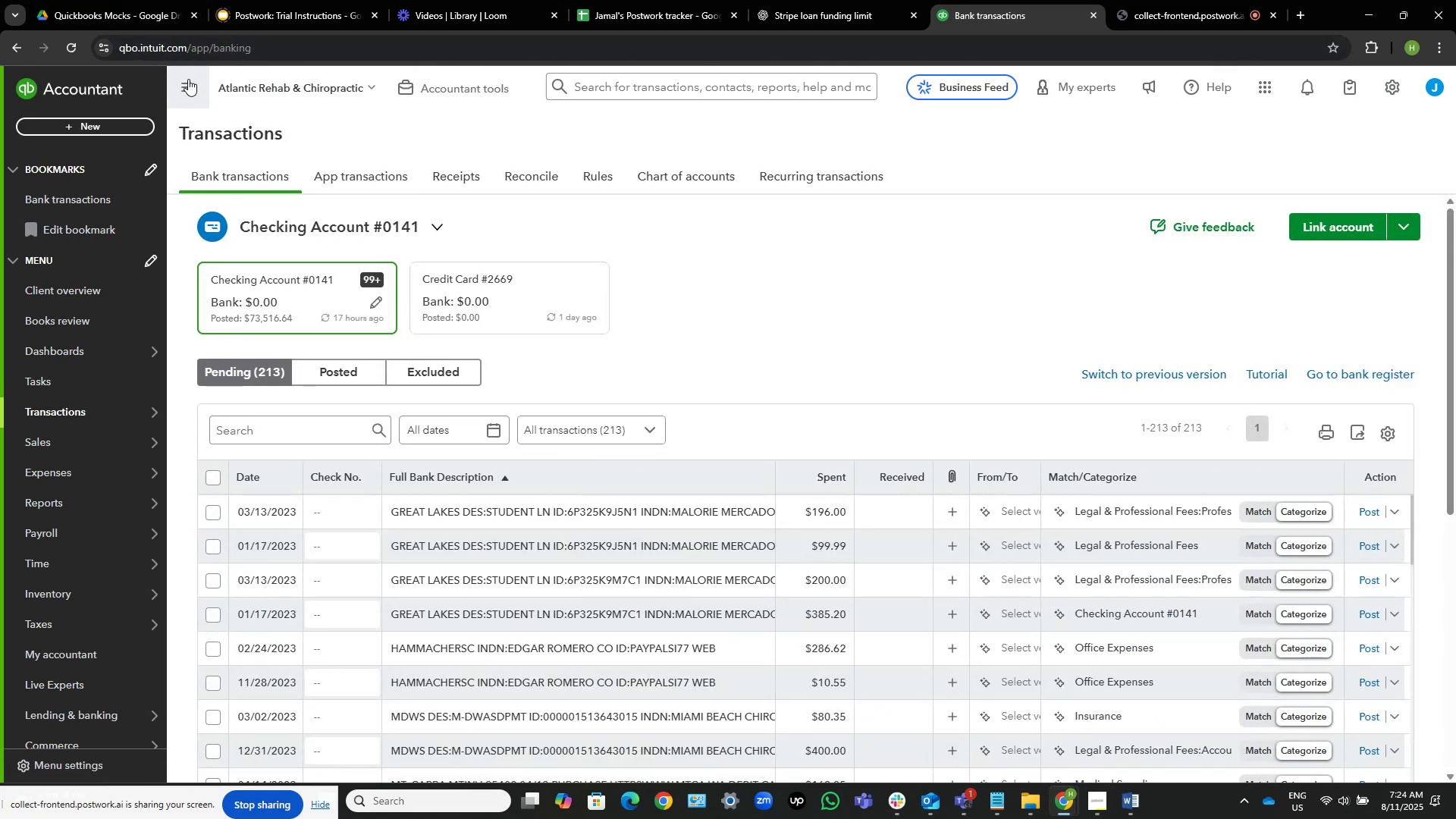 
left_click([193, 78])
 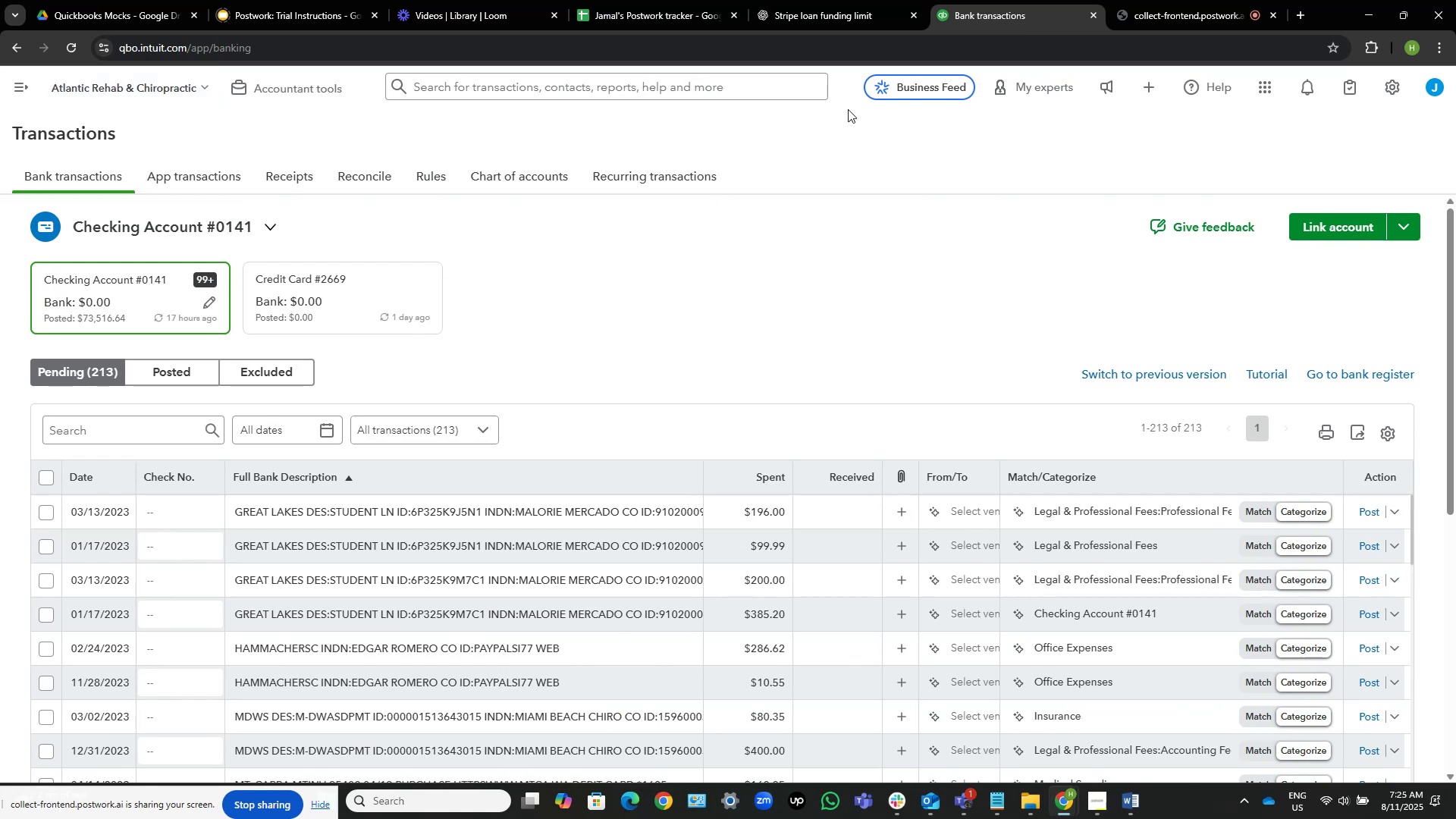 
wait(5.09)
 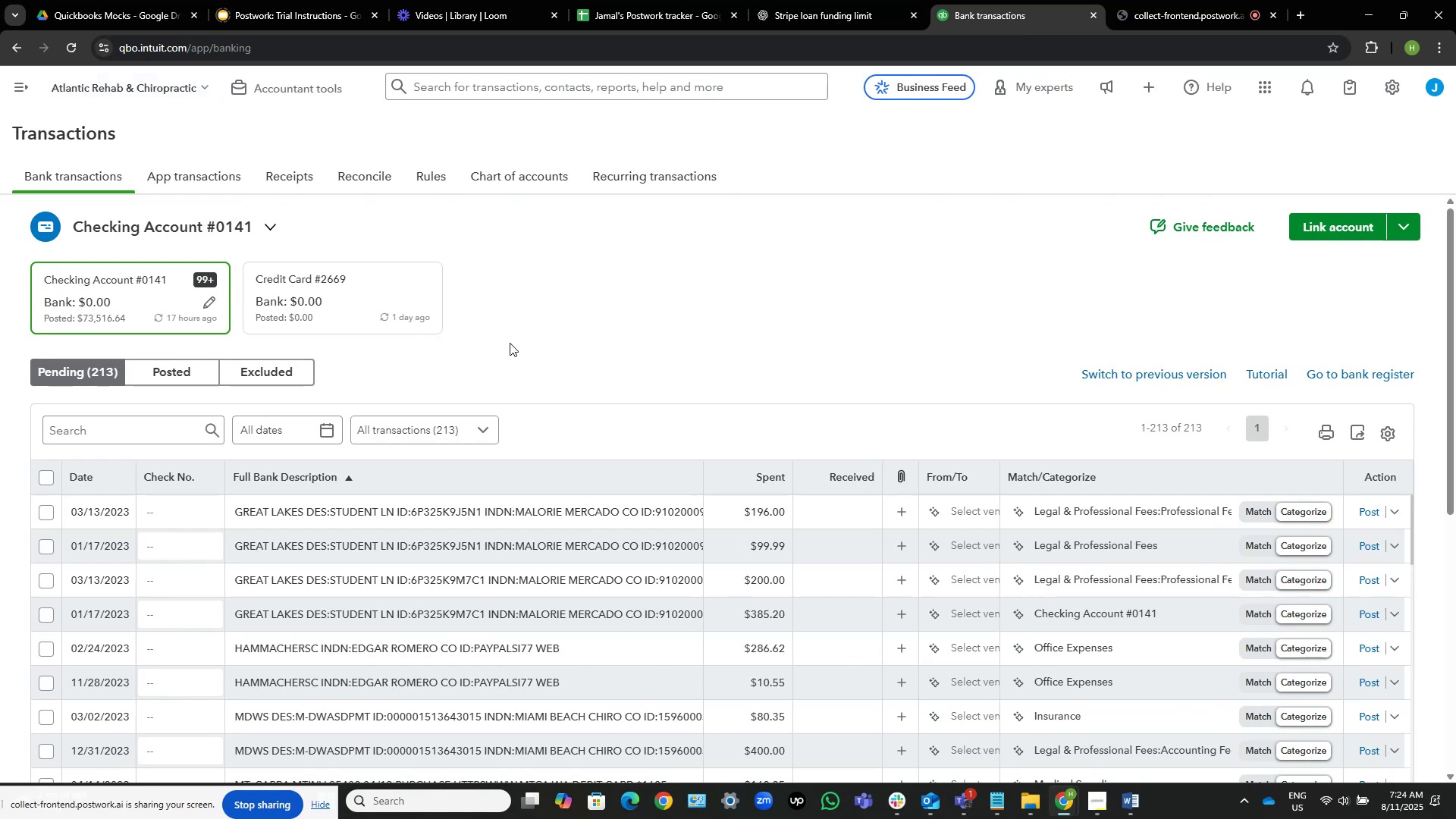 
scroll: coordinate [725, 244], scroll_direction: down, amount: 1.0
 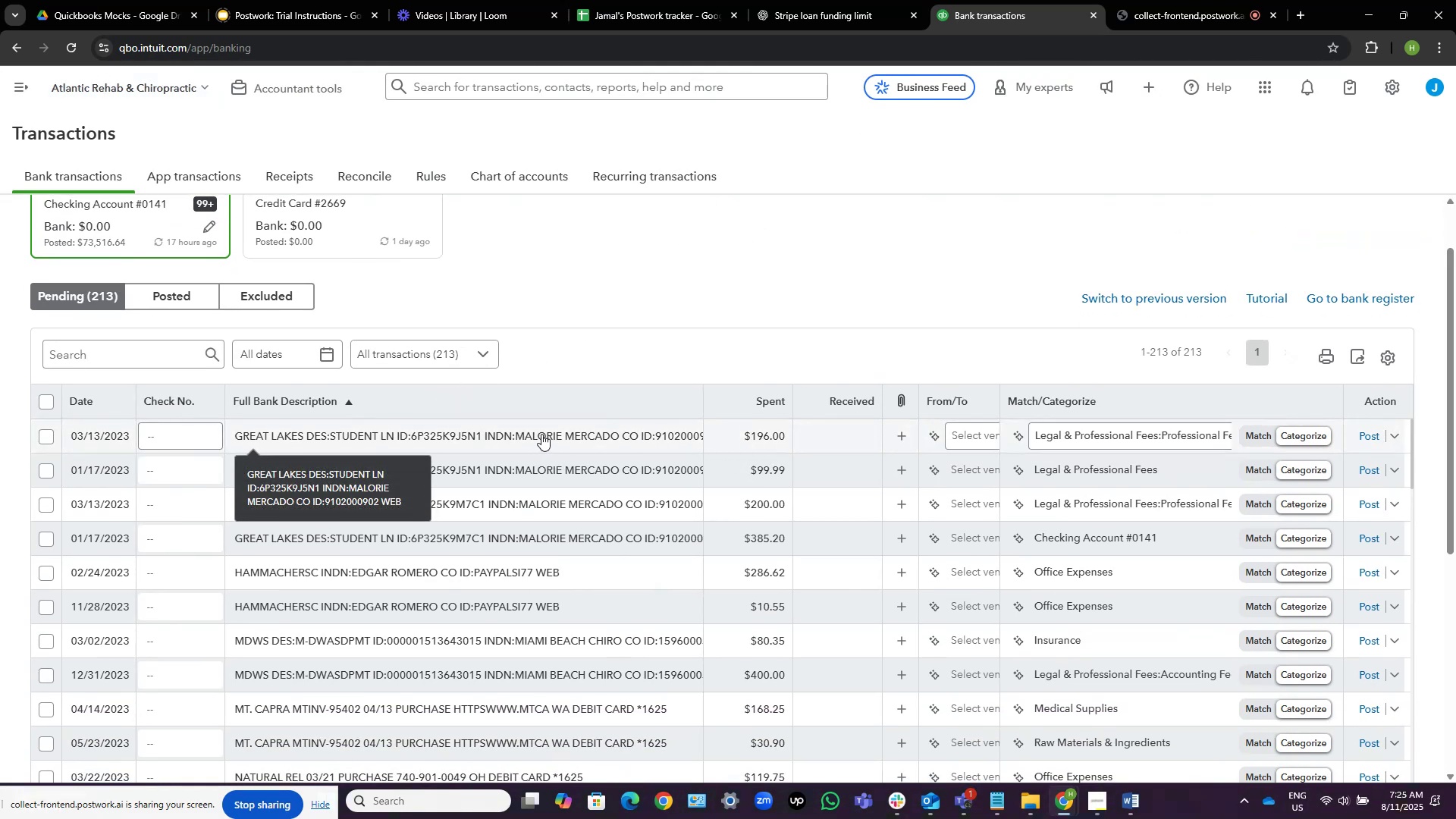 
wait(6.11)
 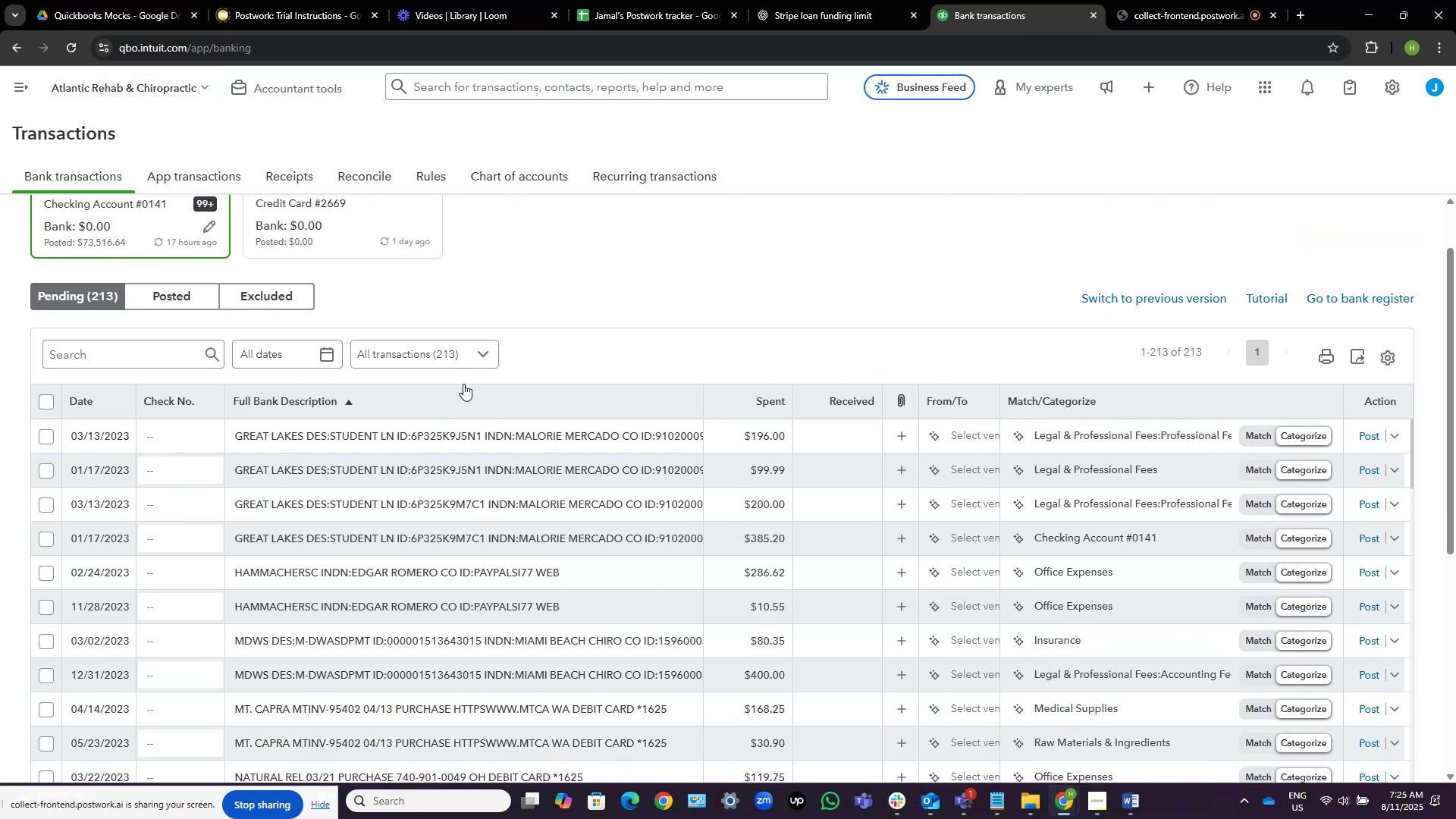 
left_click([381, 428])
 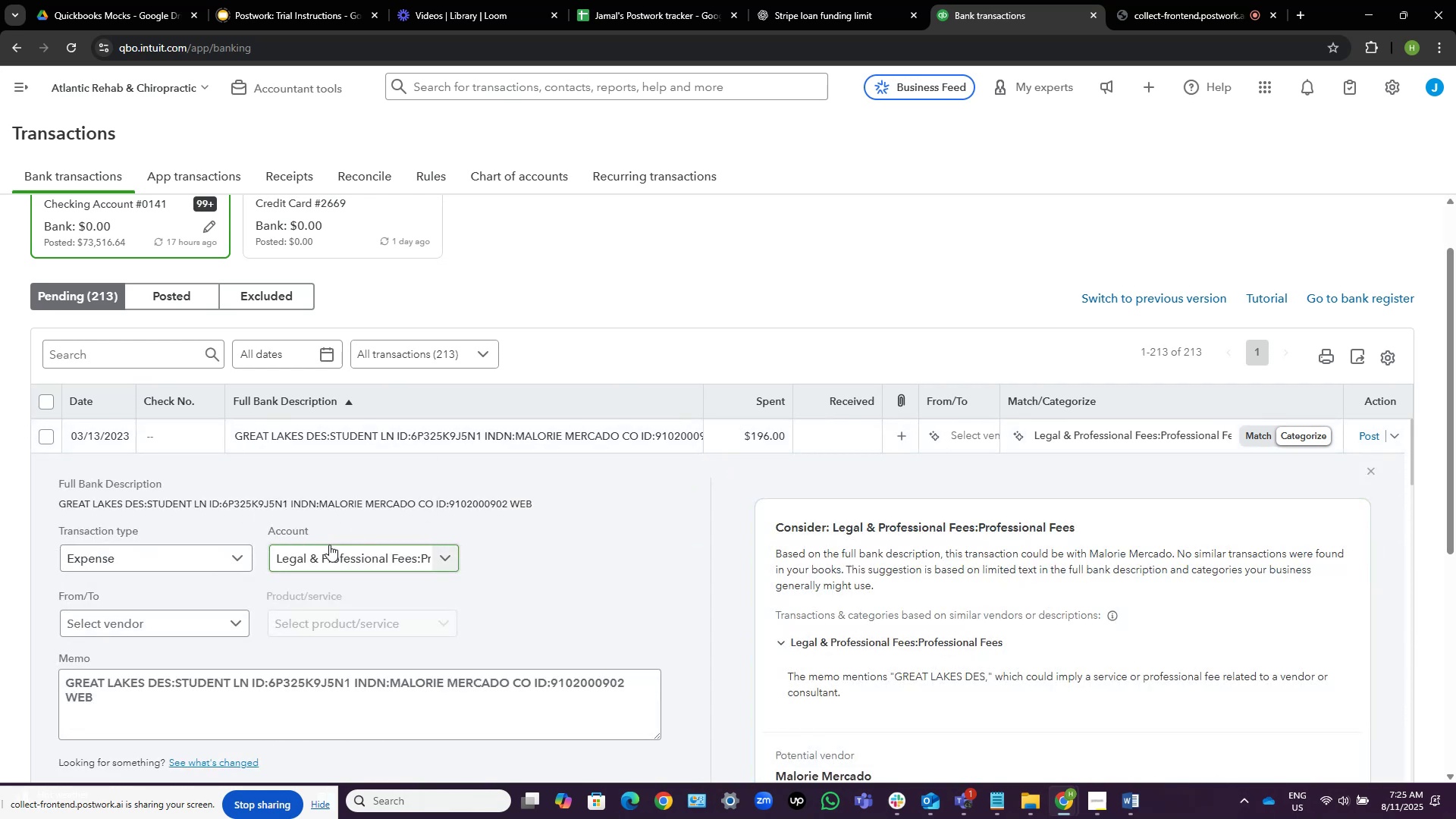 
wait(7.06)
 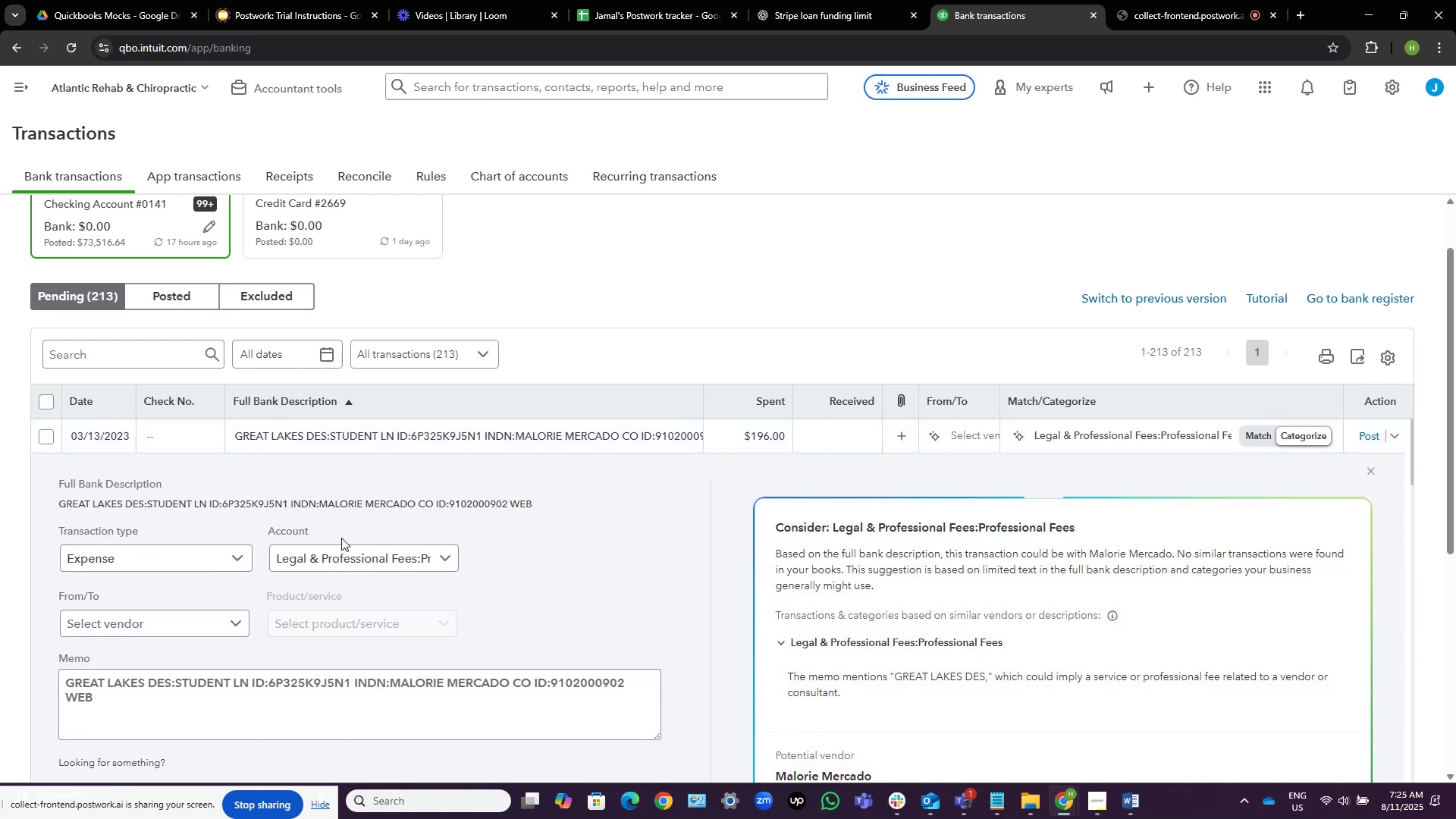 
scroll: coordinate [824, 622], scroll_direction: down, amount: 2.0
 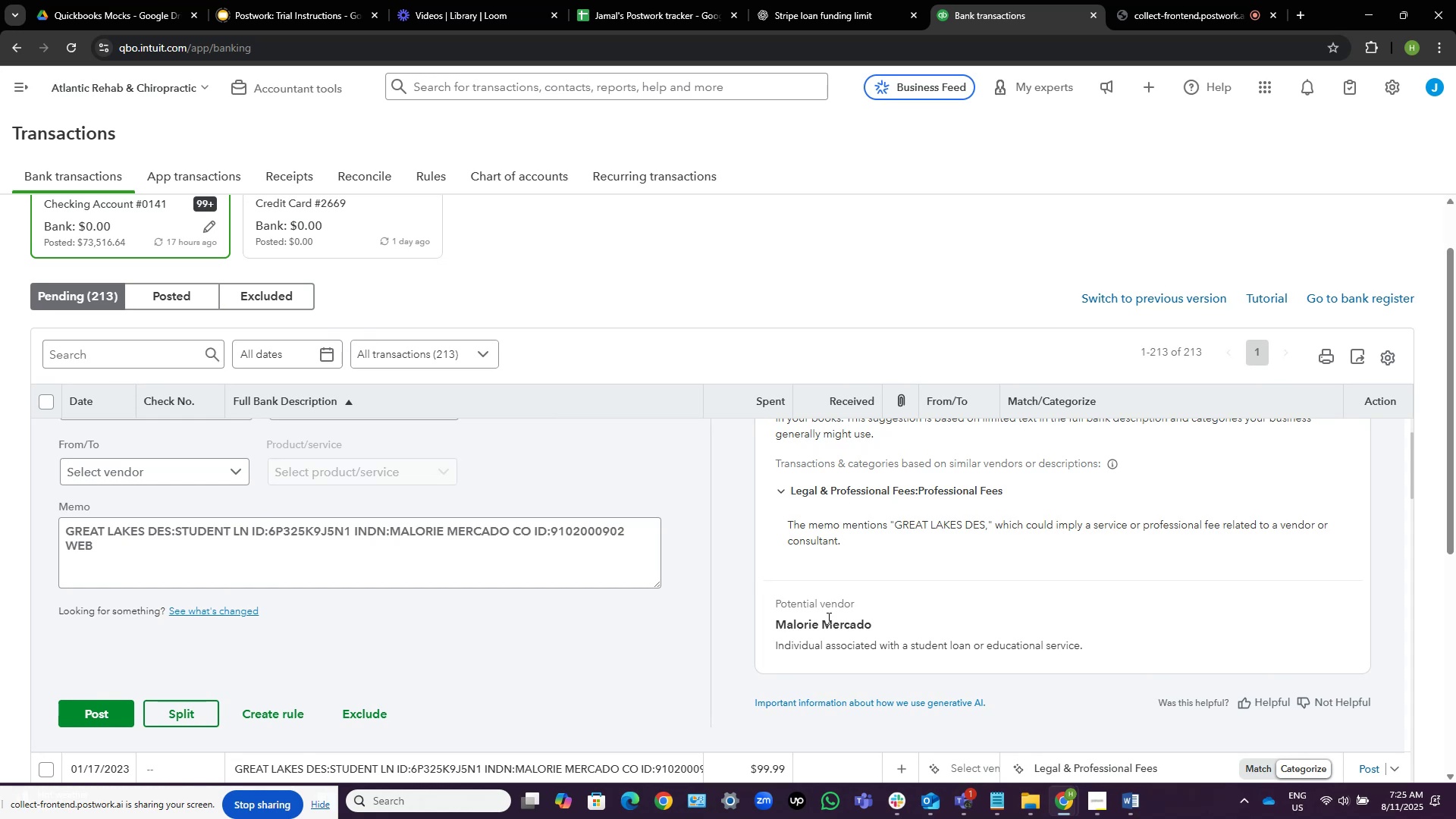 
wait(14.56)
 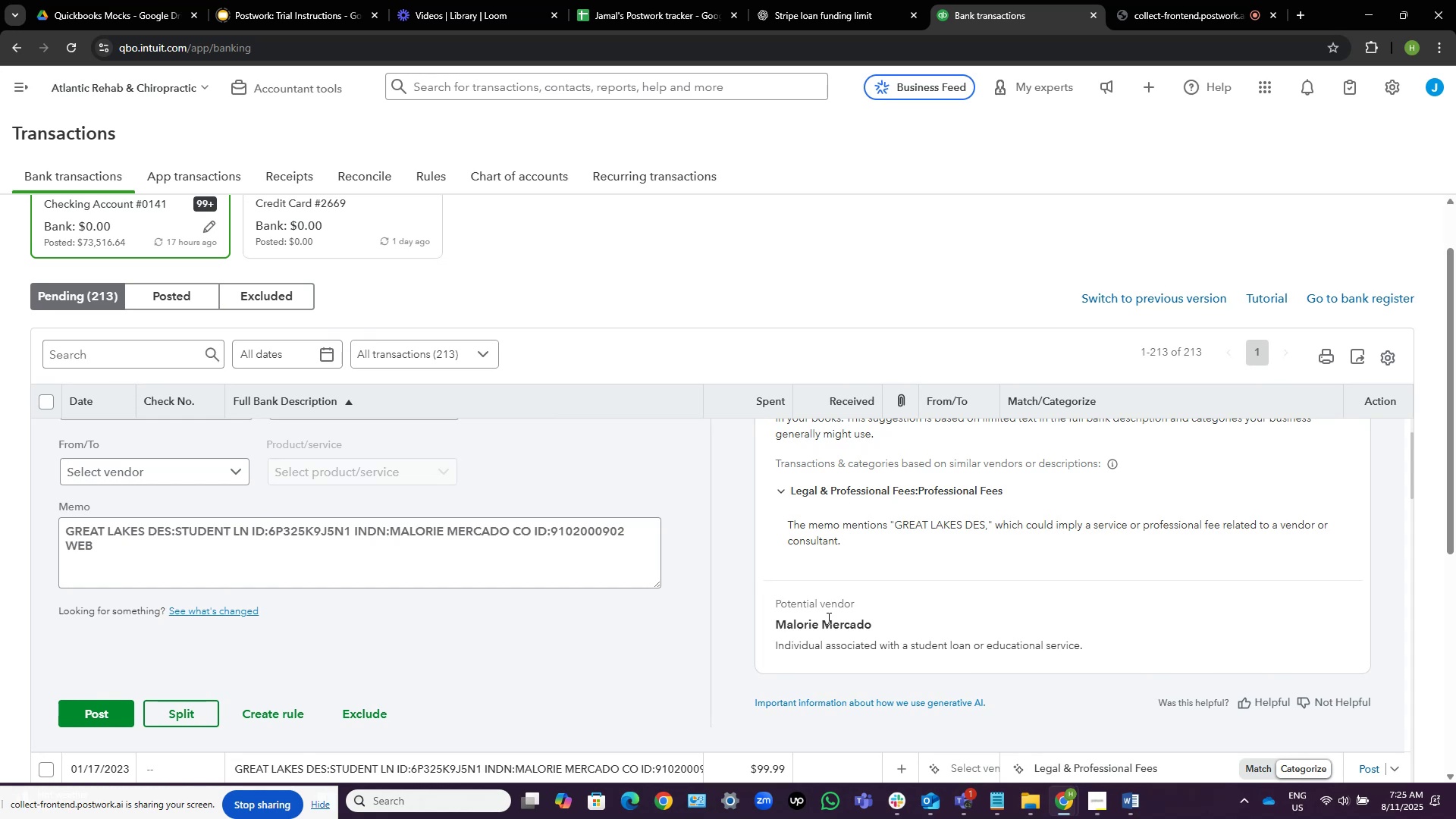 
scroll: coordinate [1049, 536], scroll_direction: down, amount: 2.0
 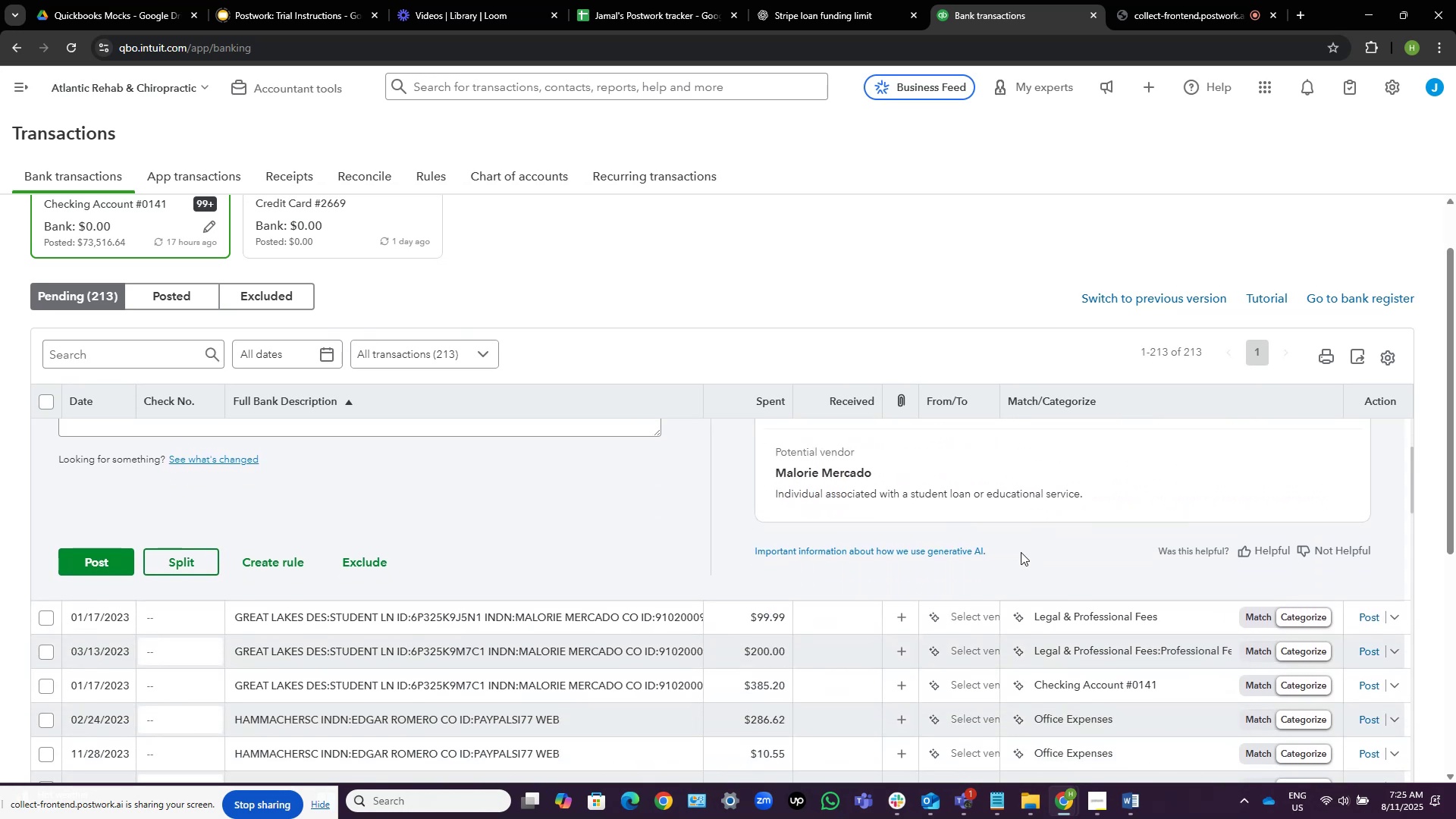 
scroll: coordinate [789, 516], scroll_direction: up, amount: 8.0
 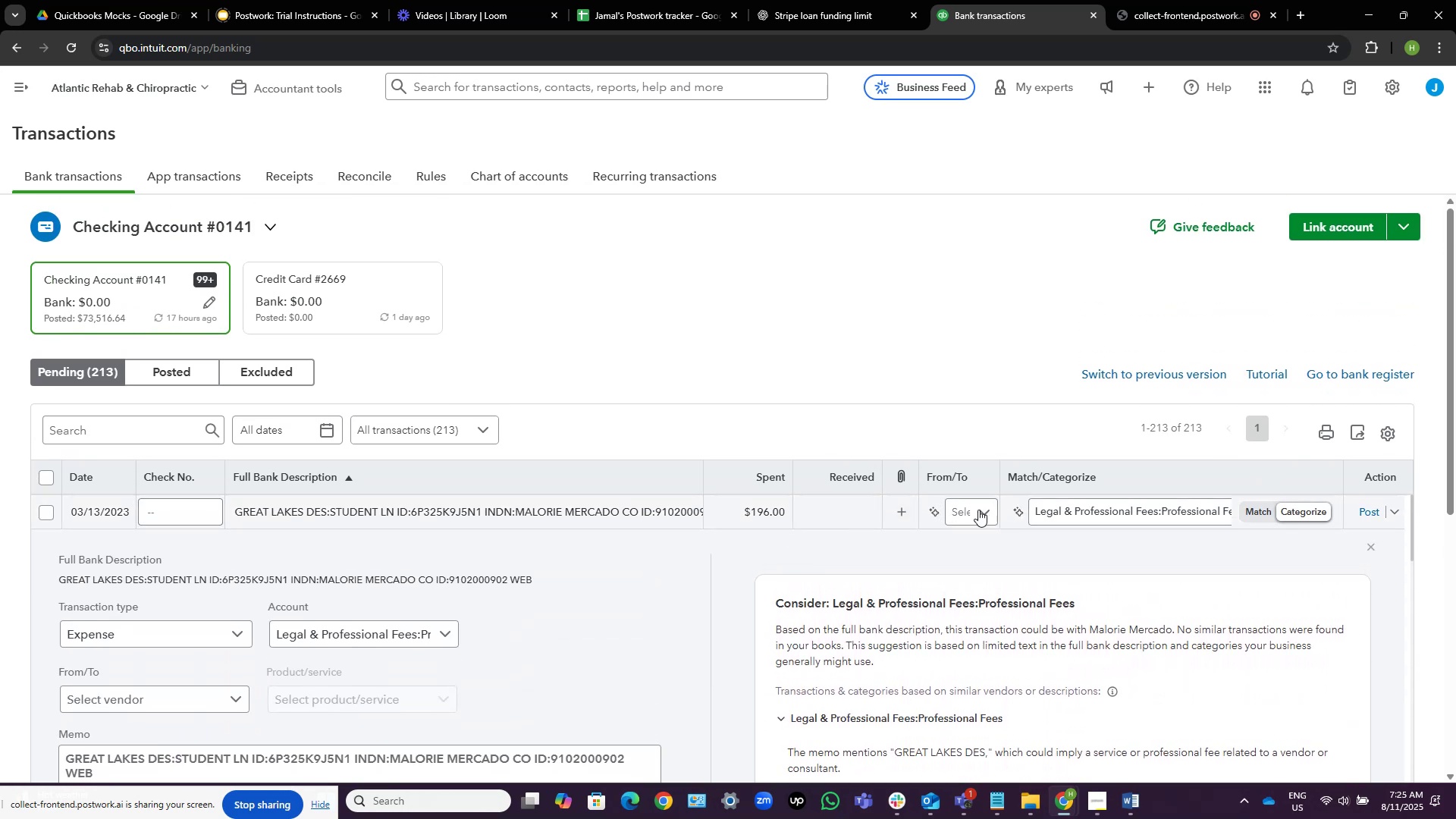 
left_click([976, 510])
 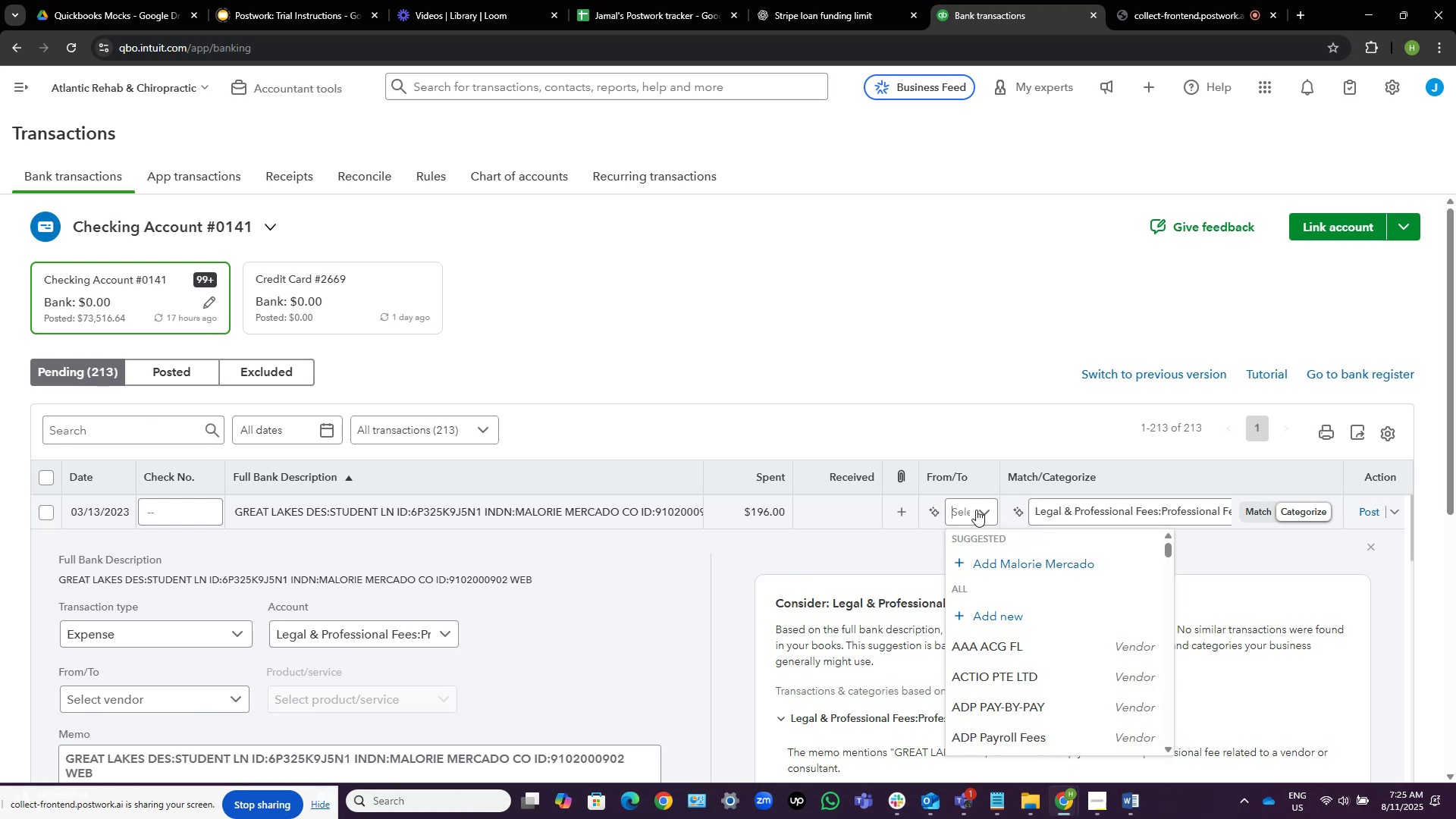 
wait(12.41)
 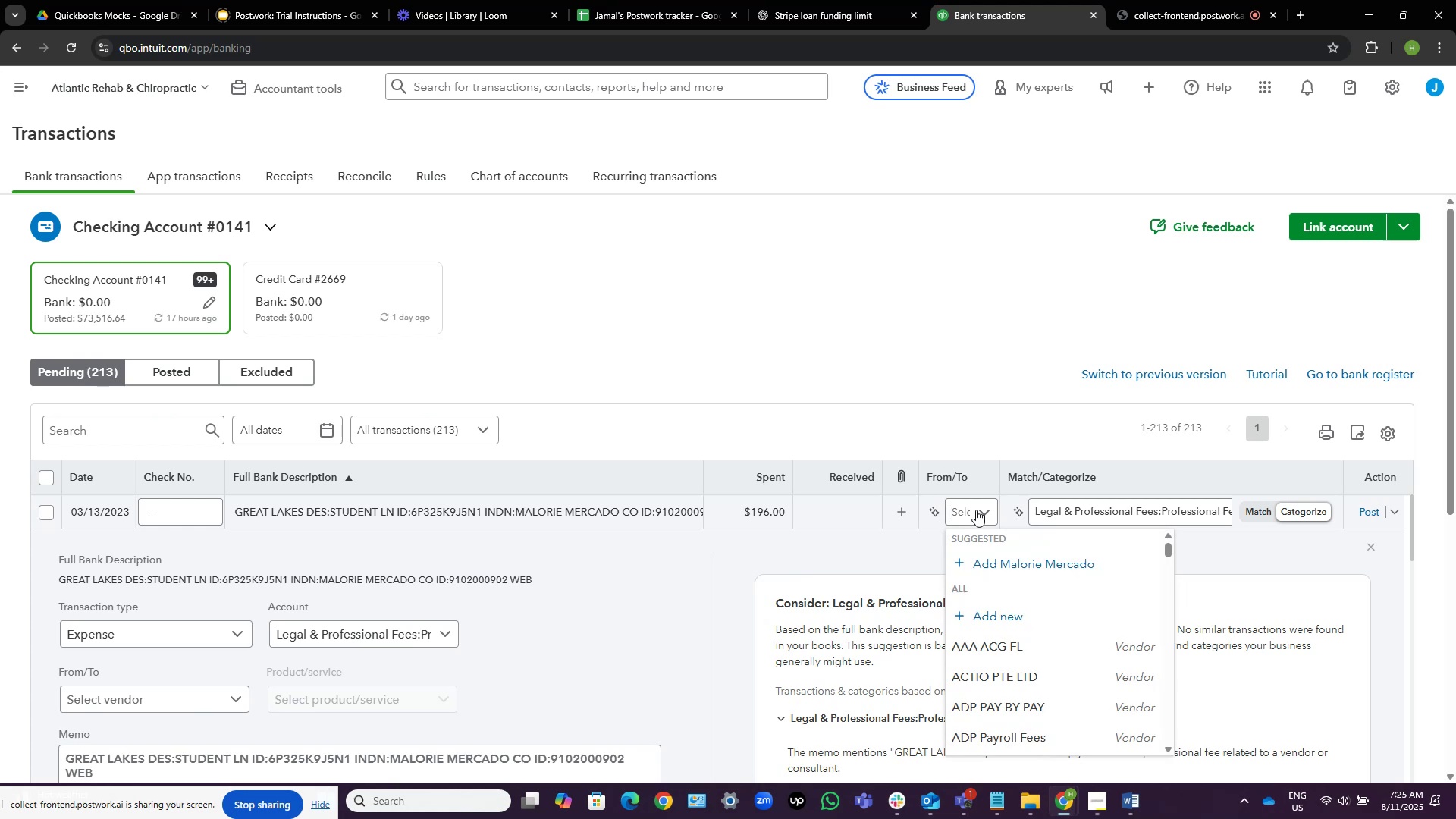 
scroll: coordinate [1048, 410], scroll_direction: down, amount: 6.0
 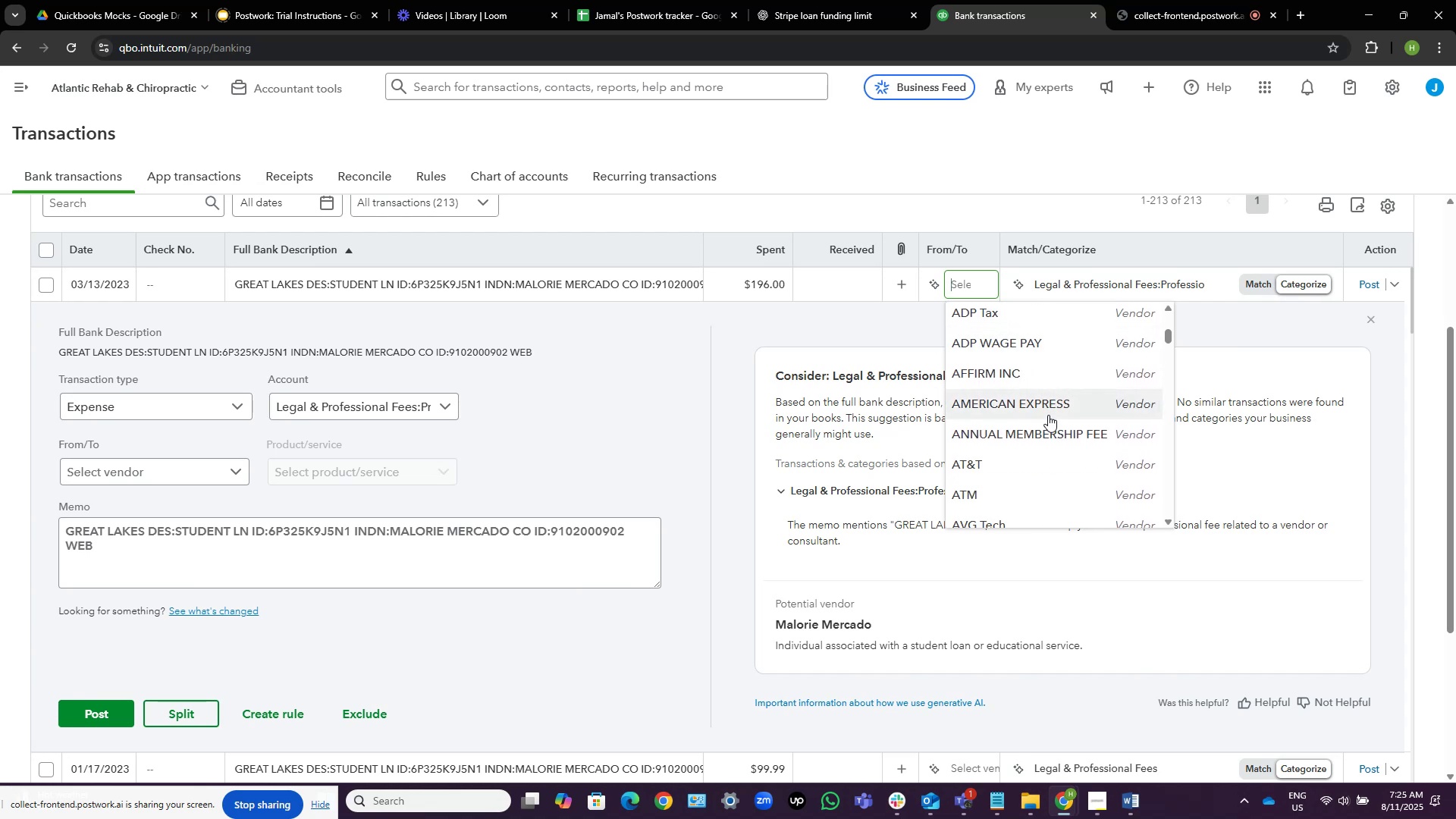 
wait(5.77)
 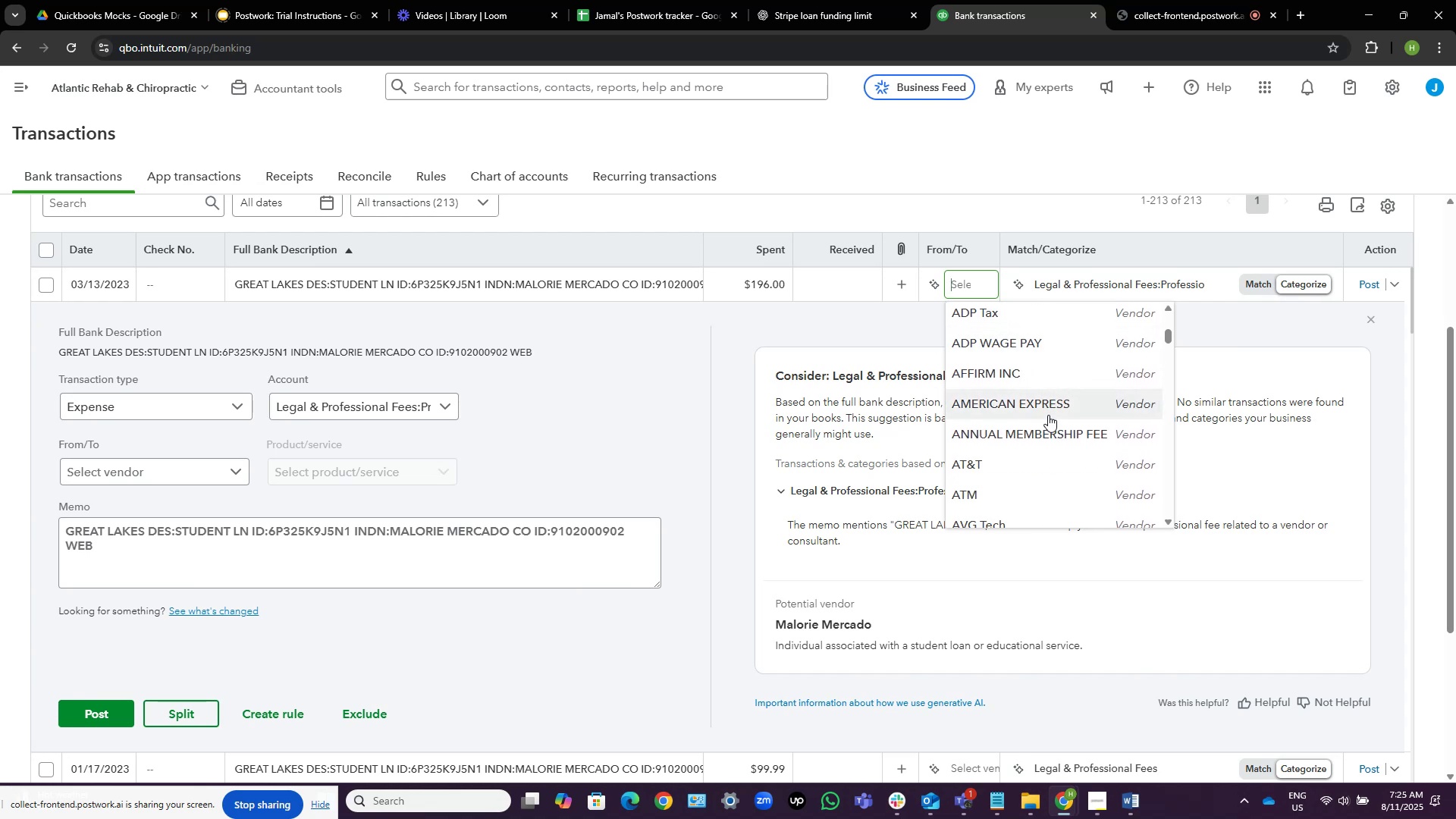 
scroll: coordinate [1044, 416], scroll_direction: down, amount: 4.0
 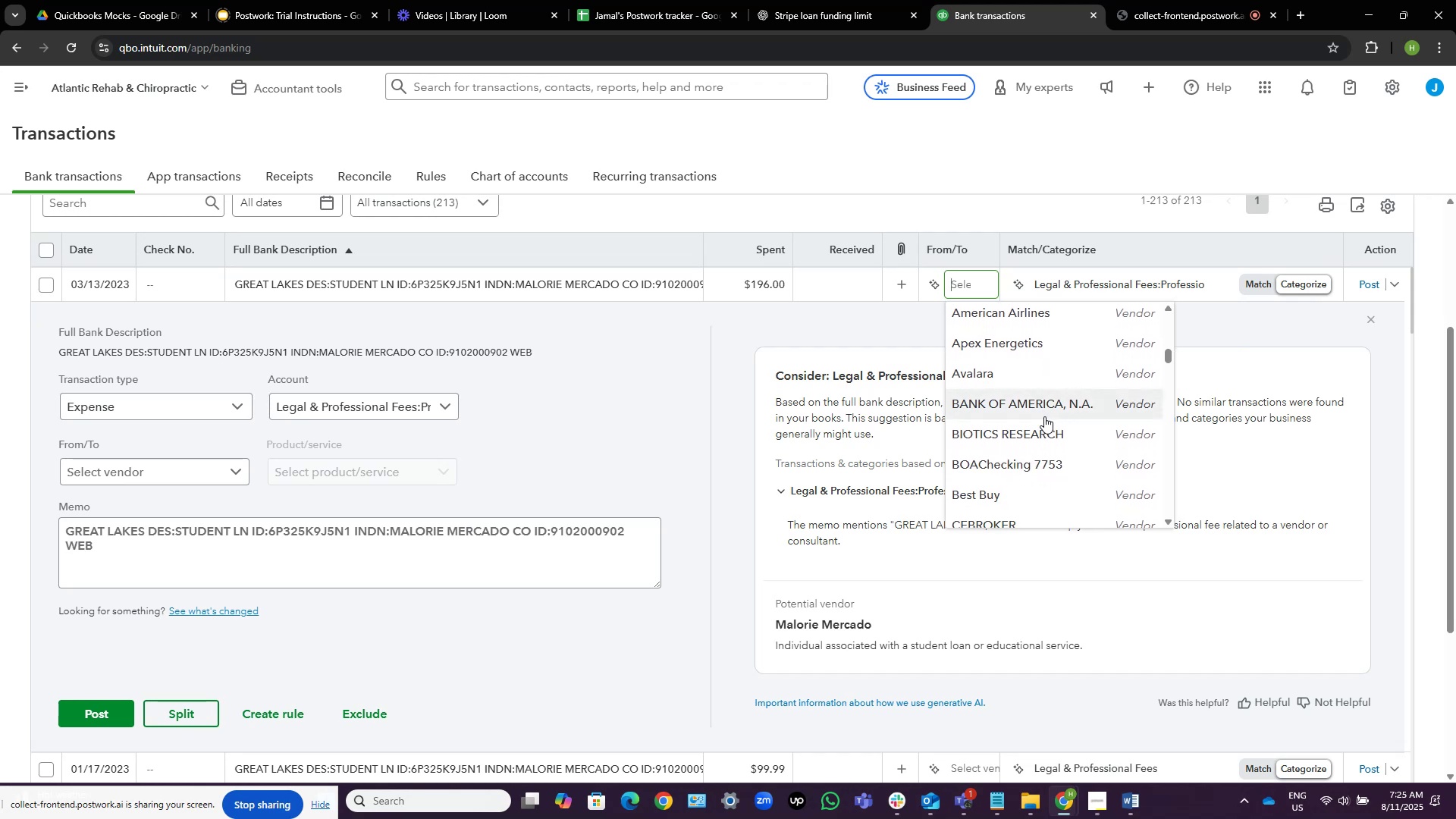 
scroll: coordinate [1044, 416], scroll_direction: up, amount: 3.0
 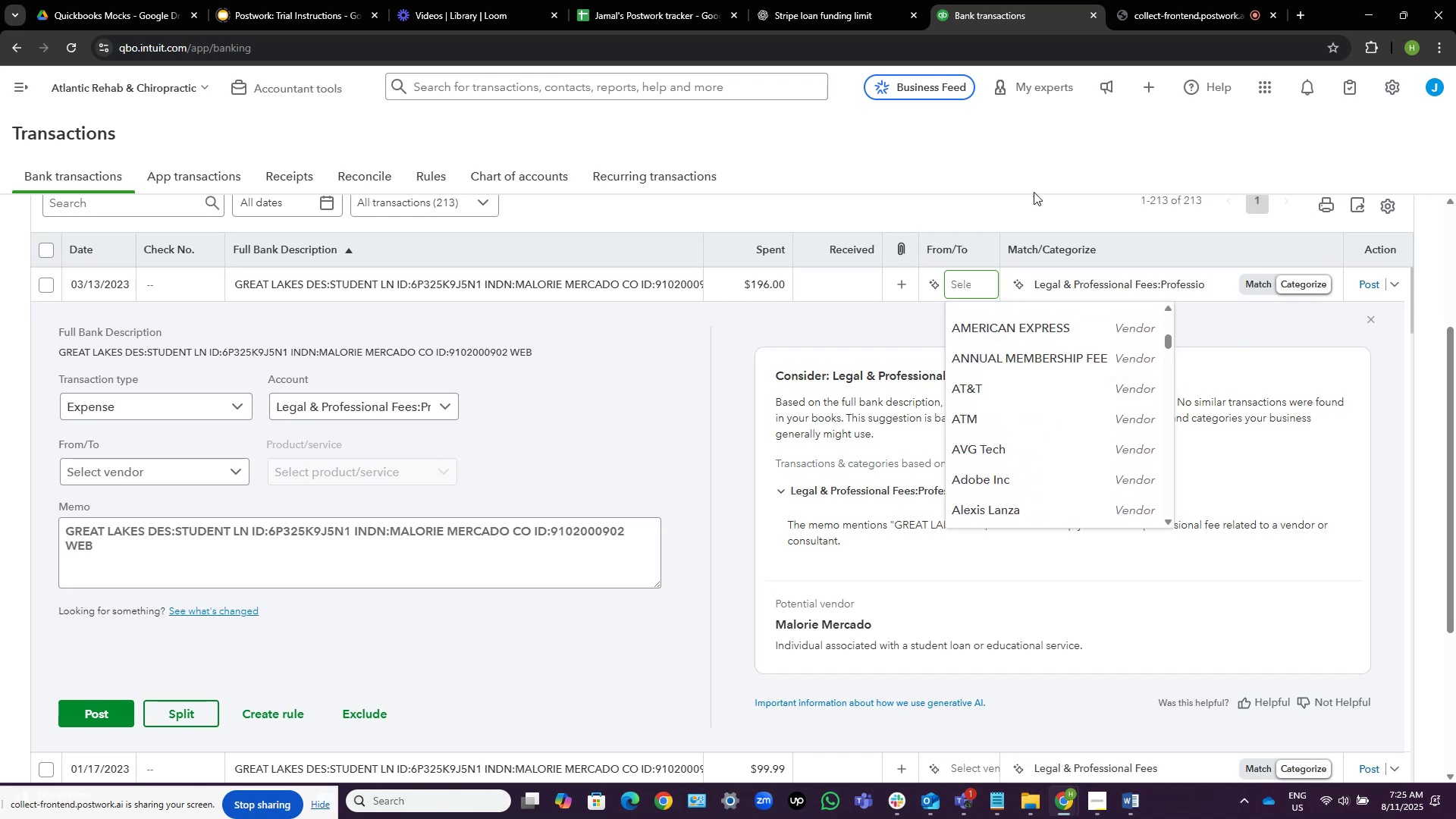 
left_click([1021, 171])
 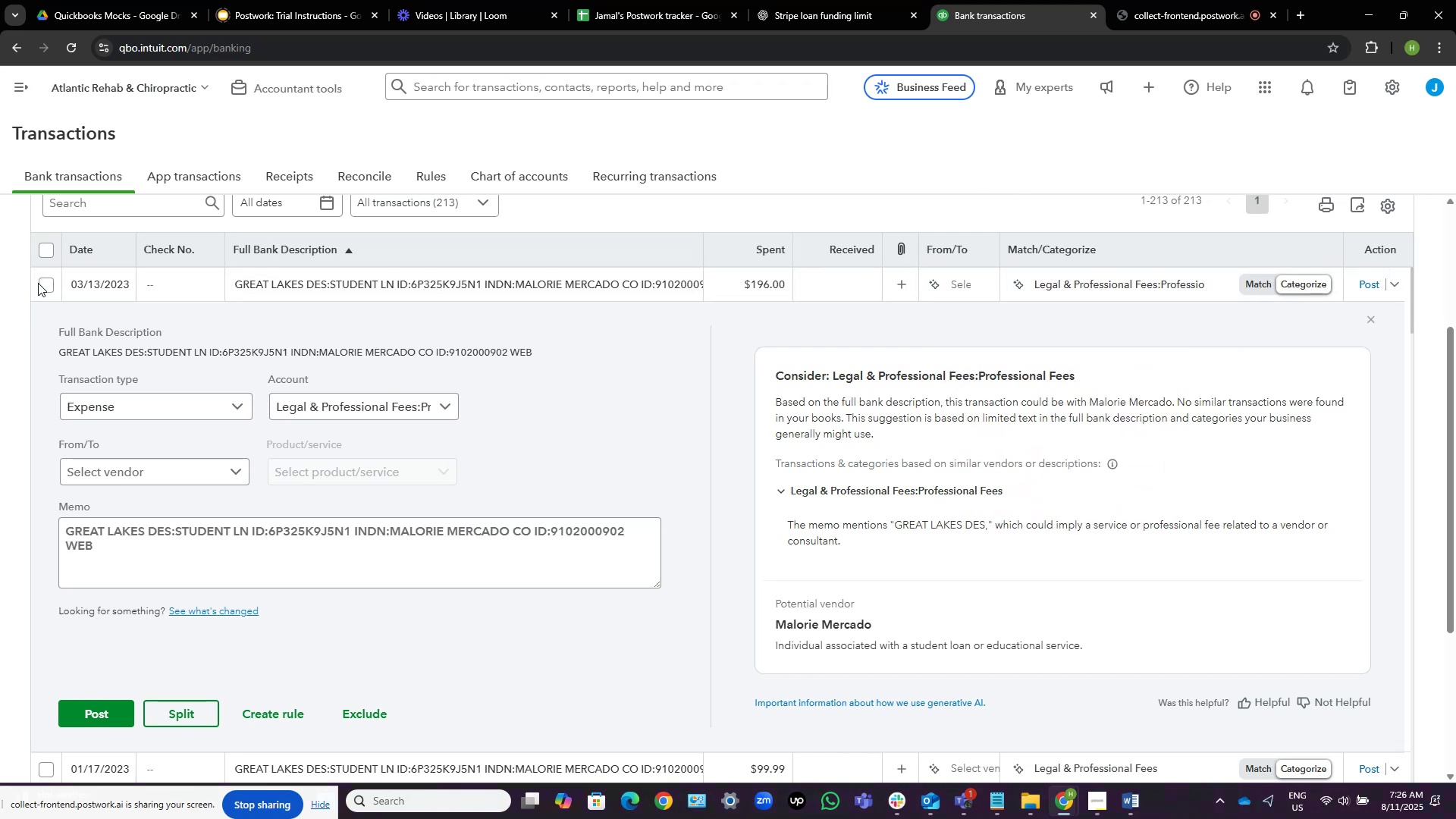 
left_click([42, 284])
 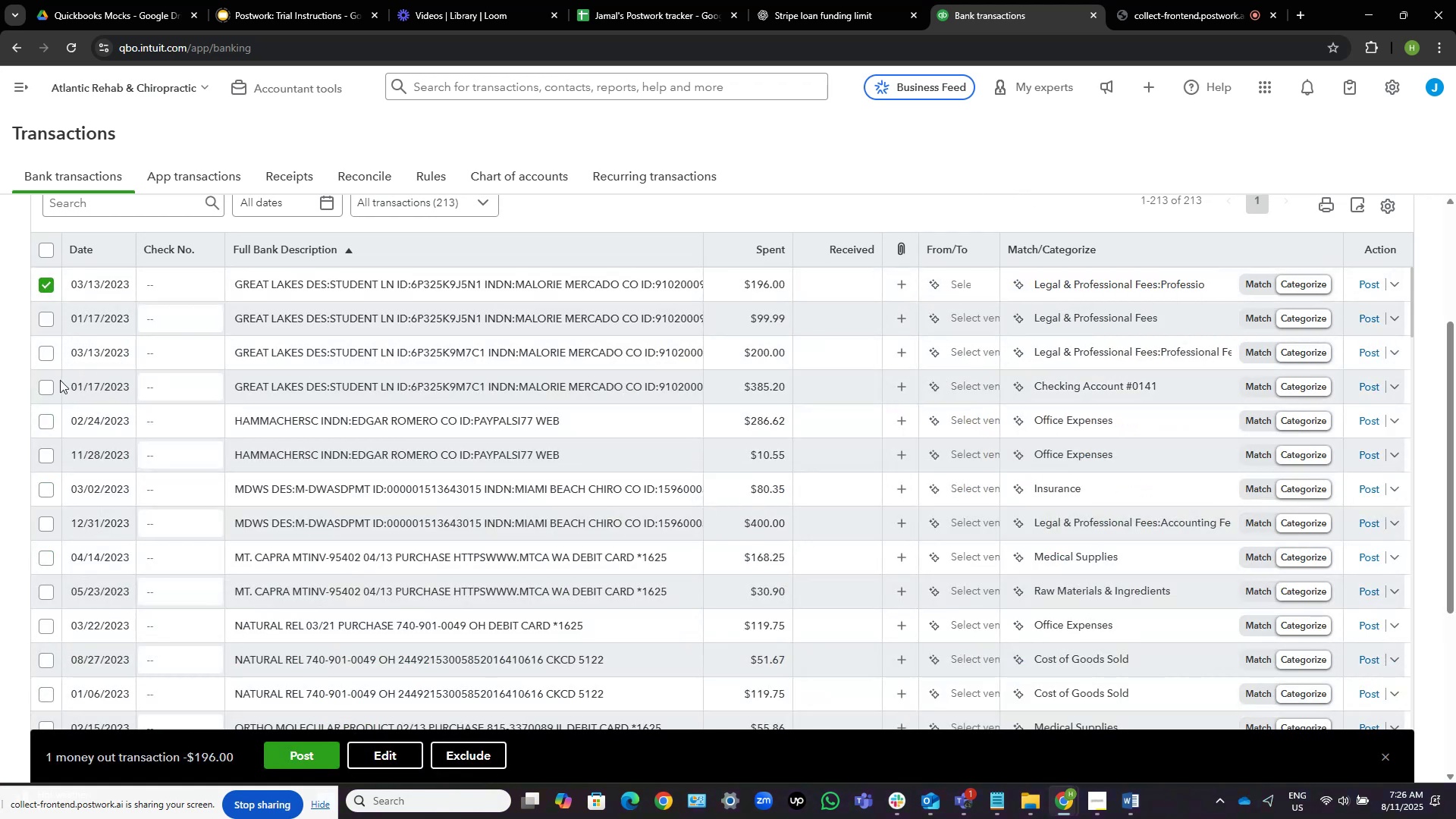 
left_click([49, 385])
 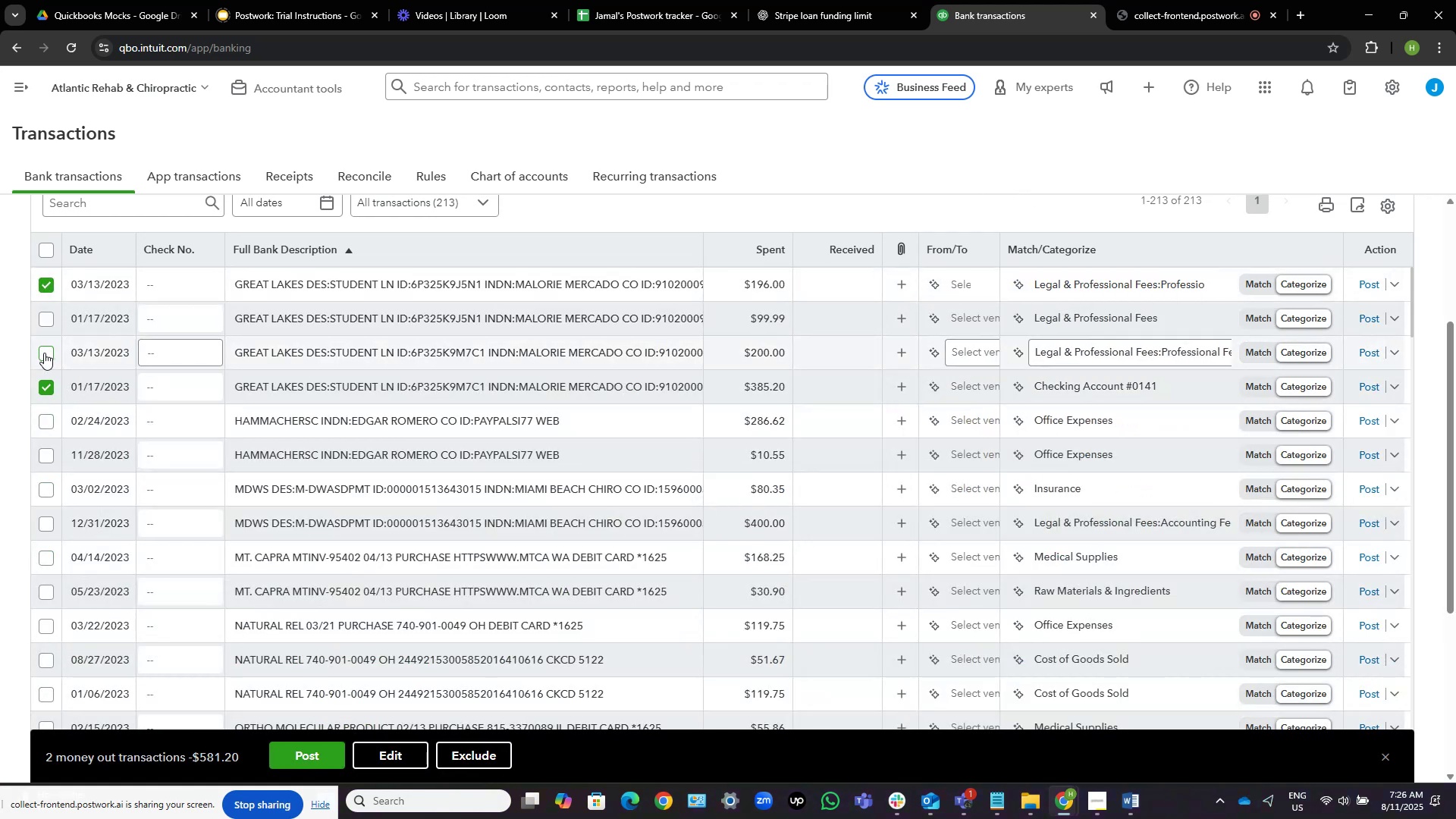 
left_click([47, 353])
 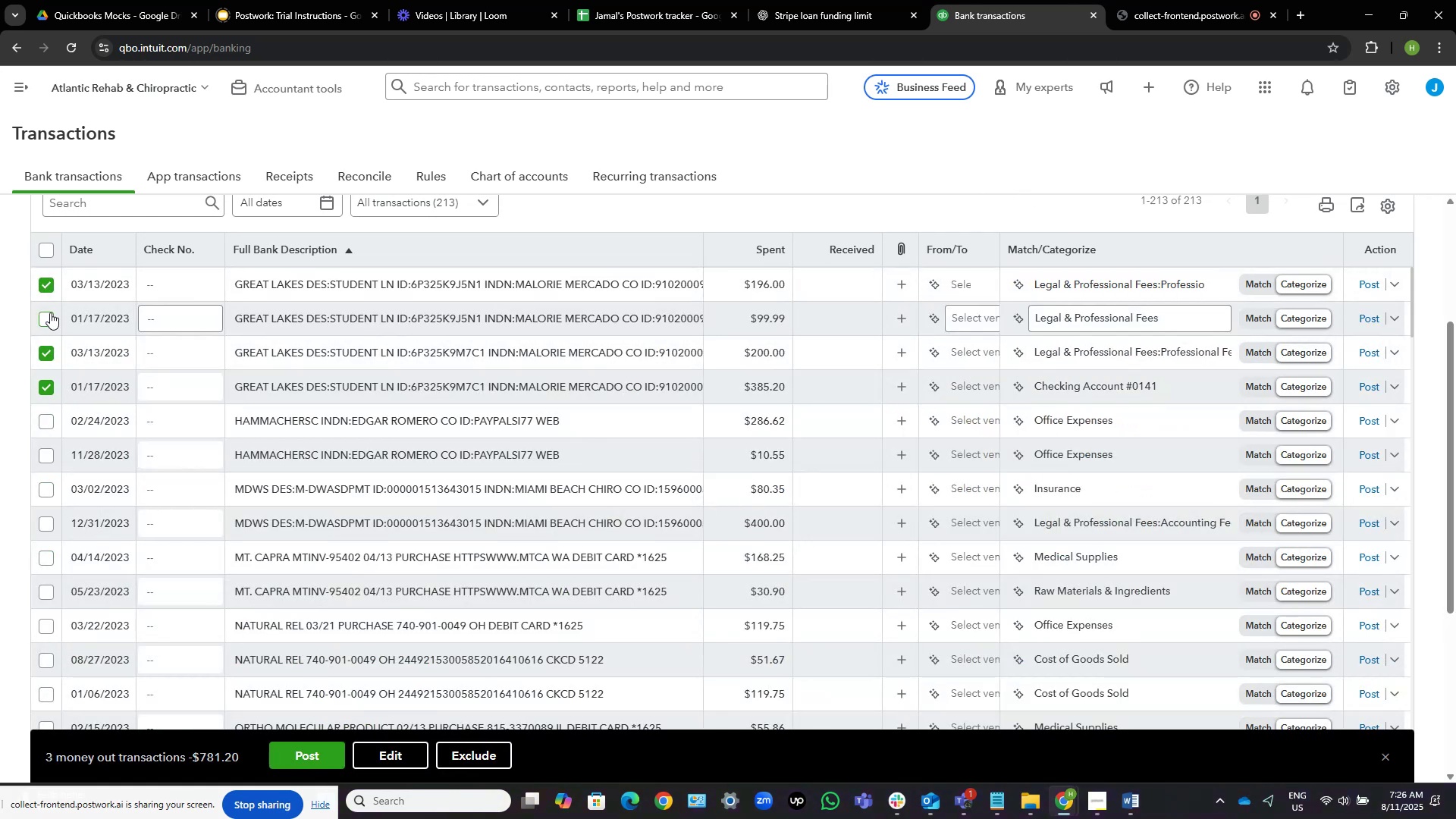 
left_click([50, 312])
 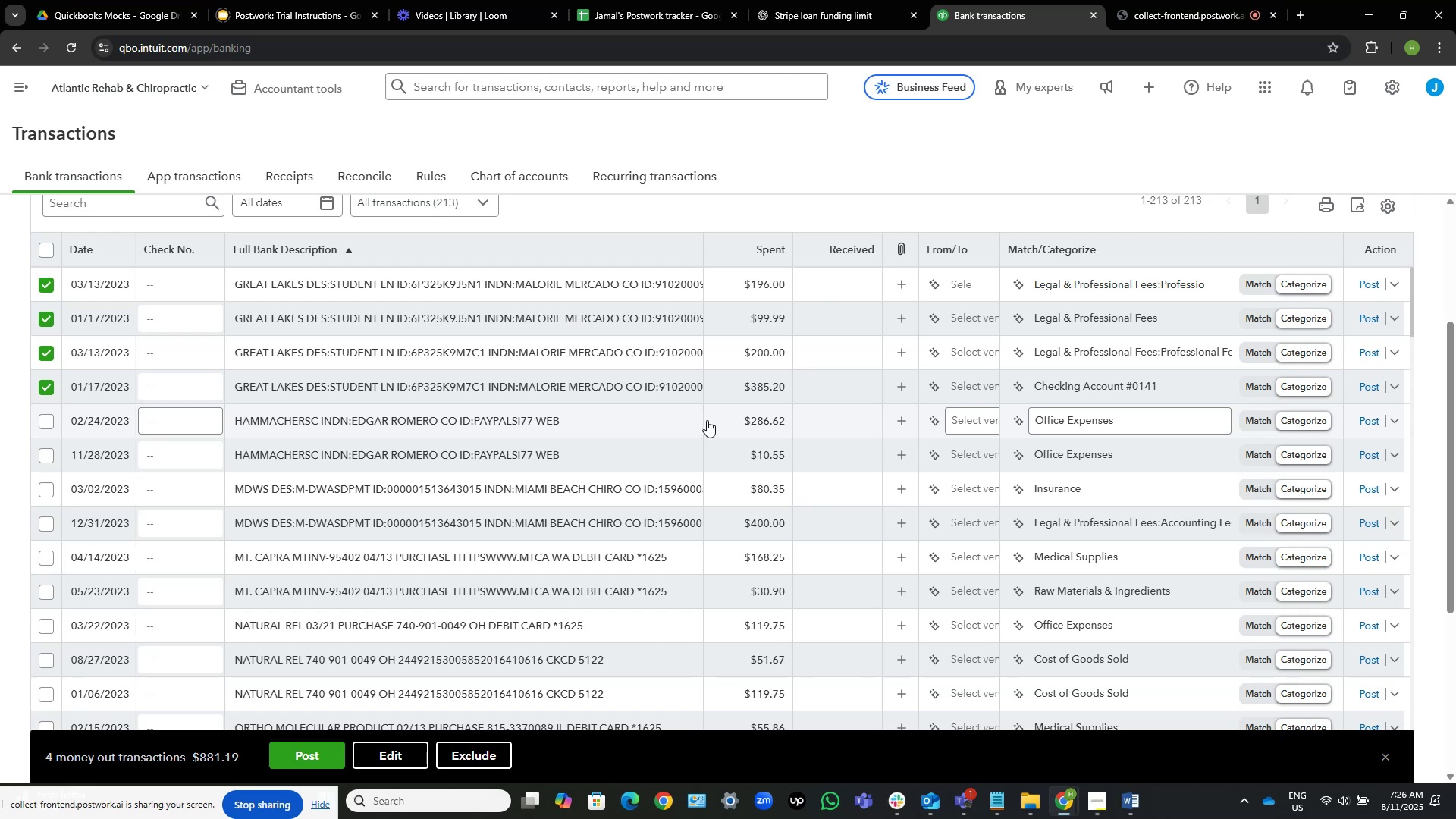 
wait(16.66)
 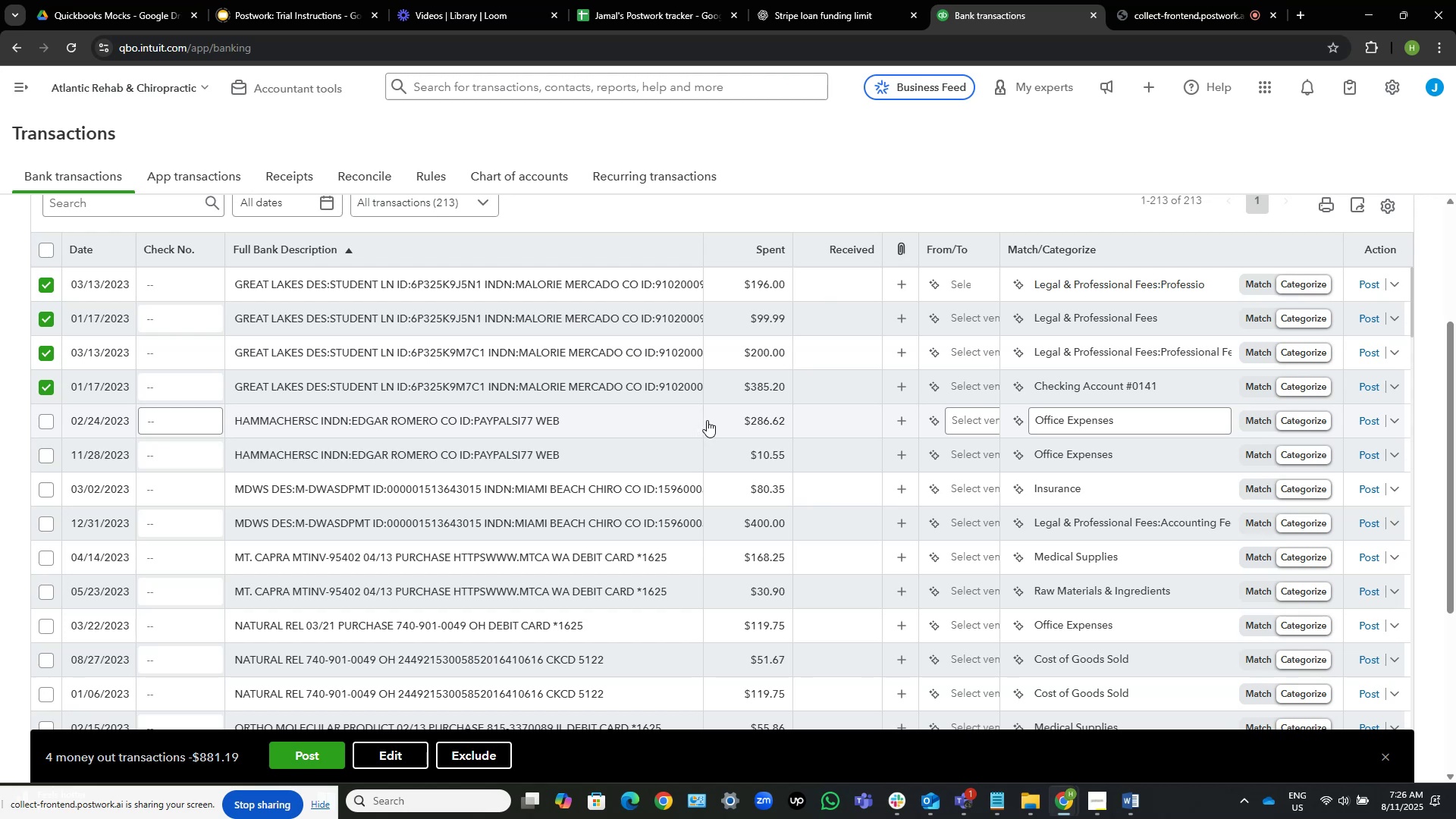 
mouse_move([221, 374])
 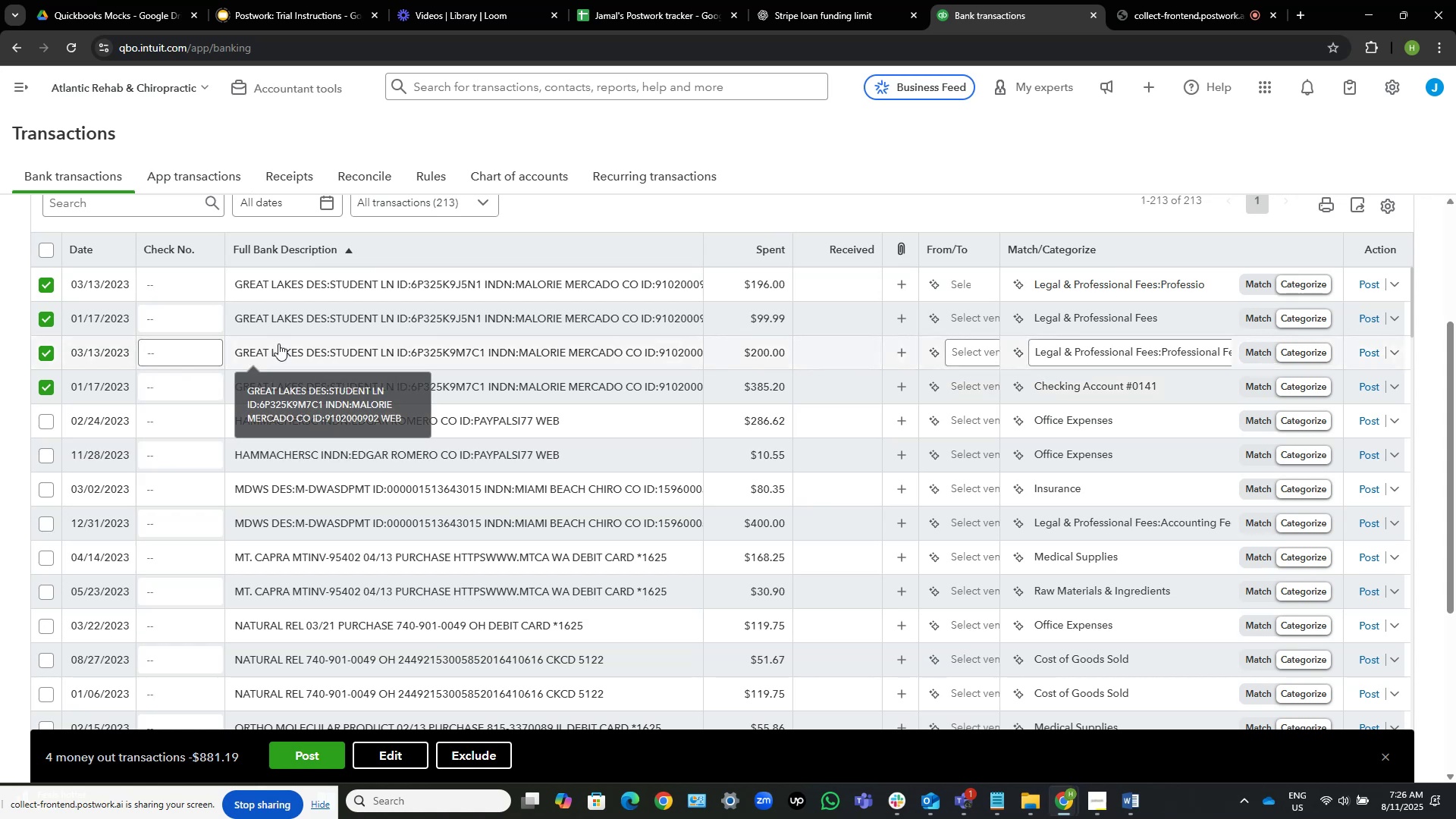 
scroll: coordinate [507, 446], scroll_direction: down, amount: 4.0
 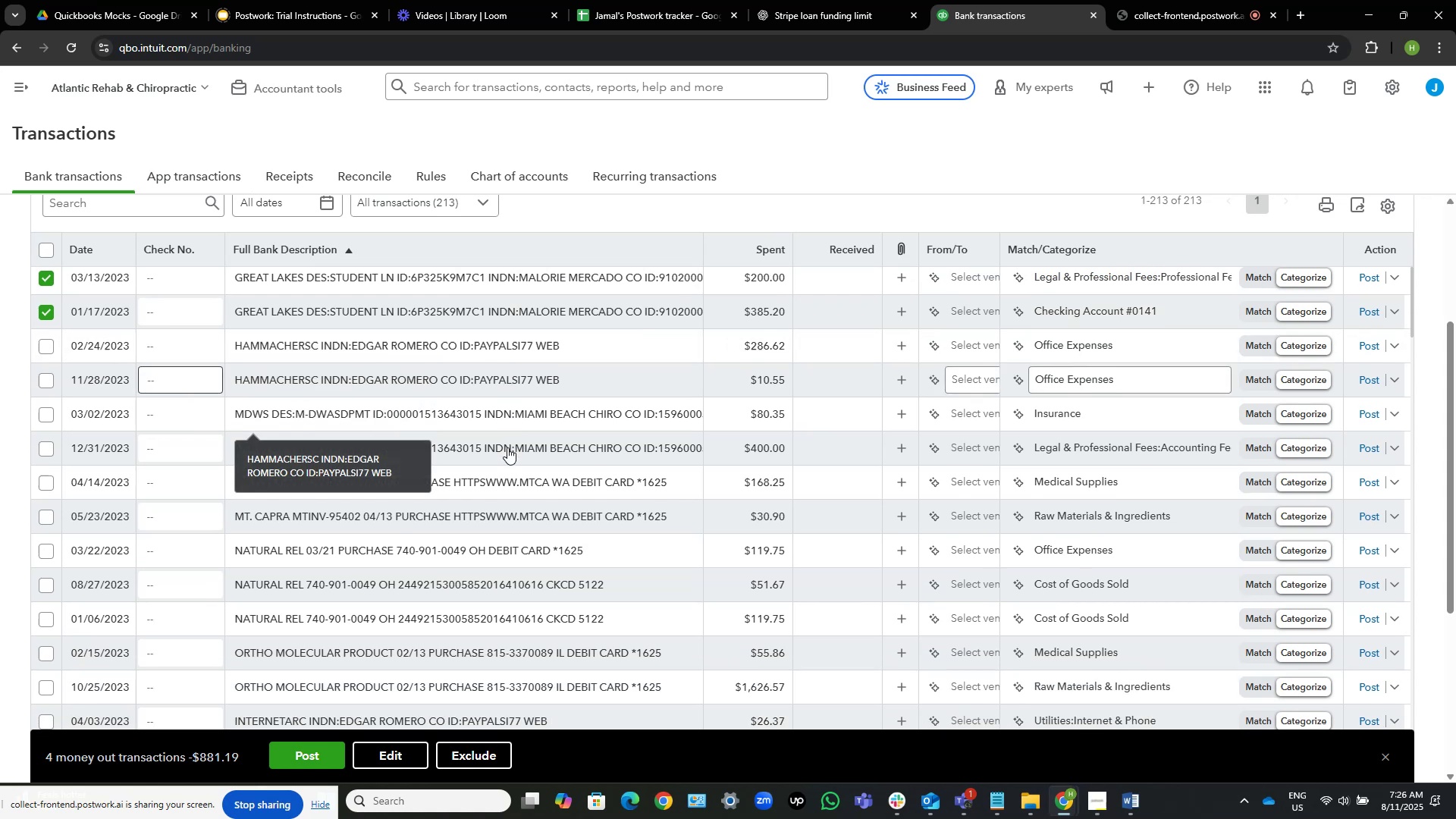 
mouse_move([519, 468])
 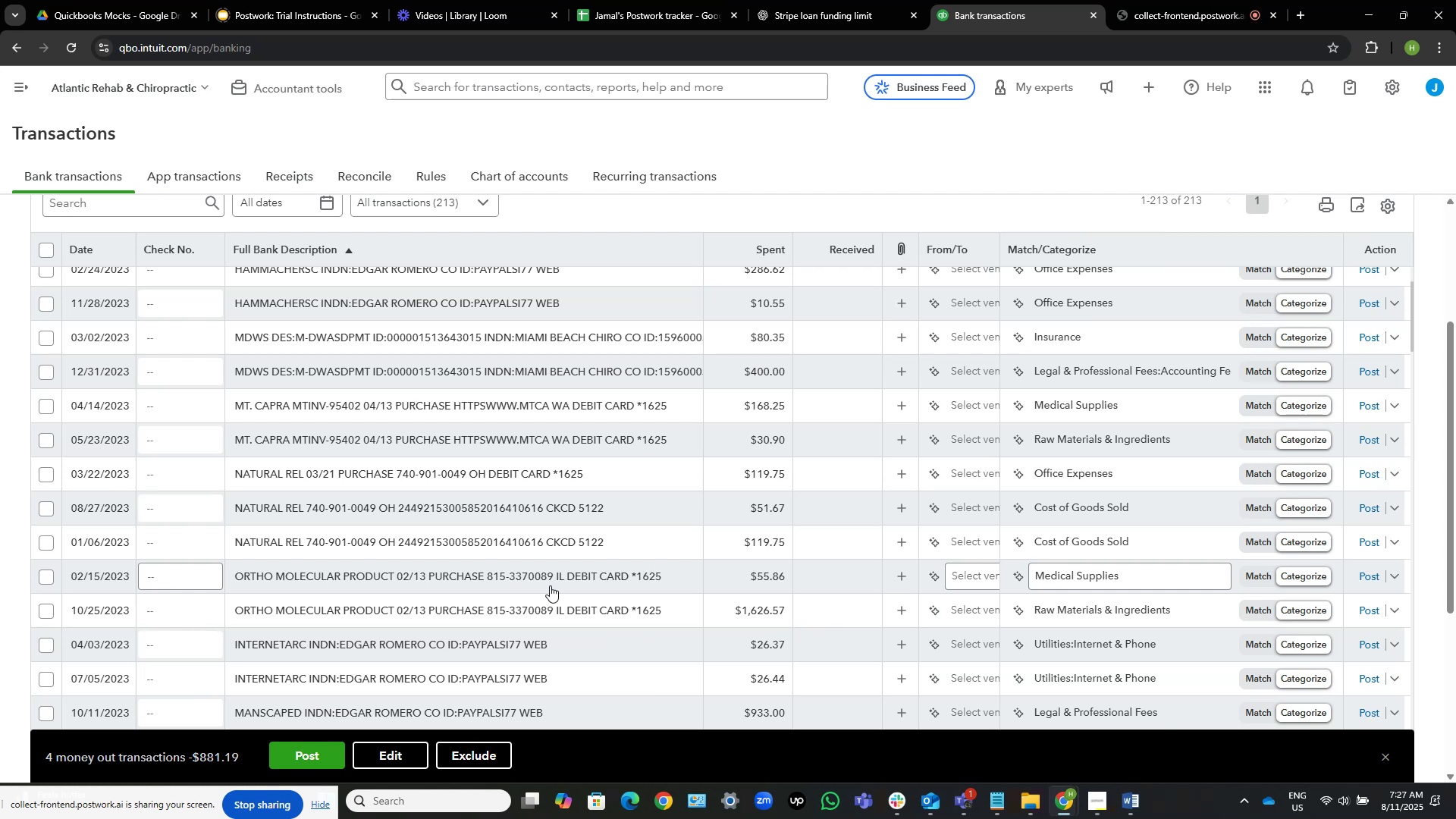 
wait(34.96)
 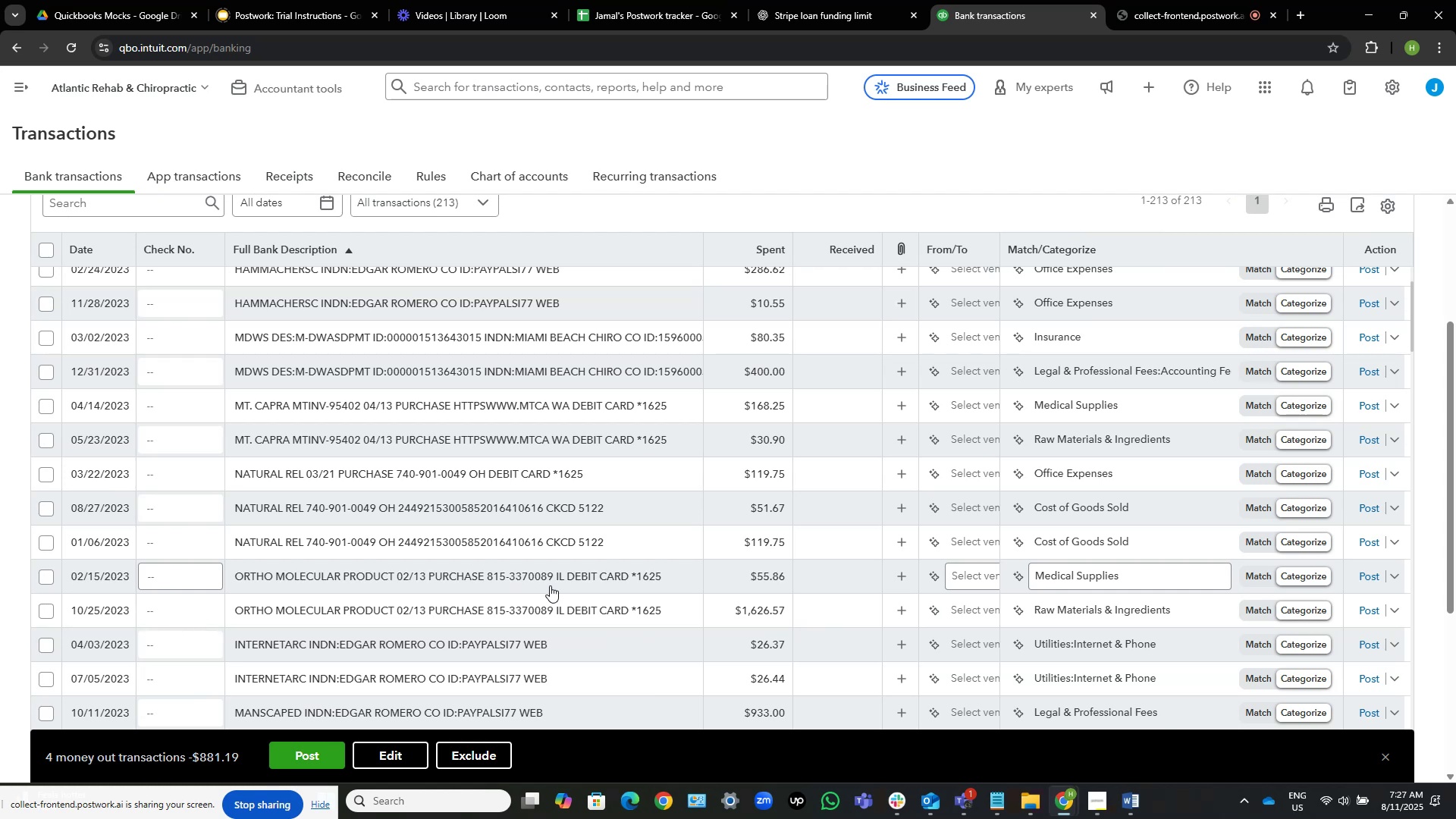 
scroll: coordinate [575, 578], scroll_direction: down, amount: 4.0
 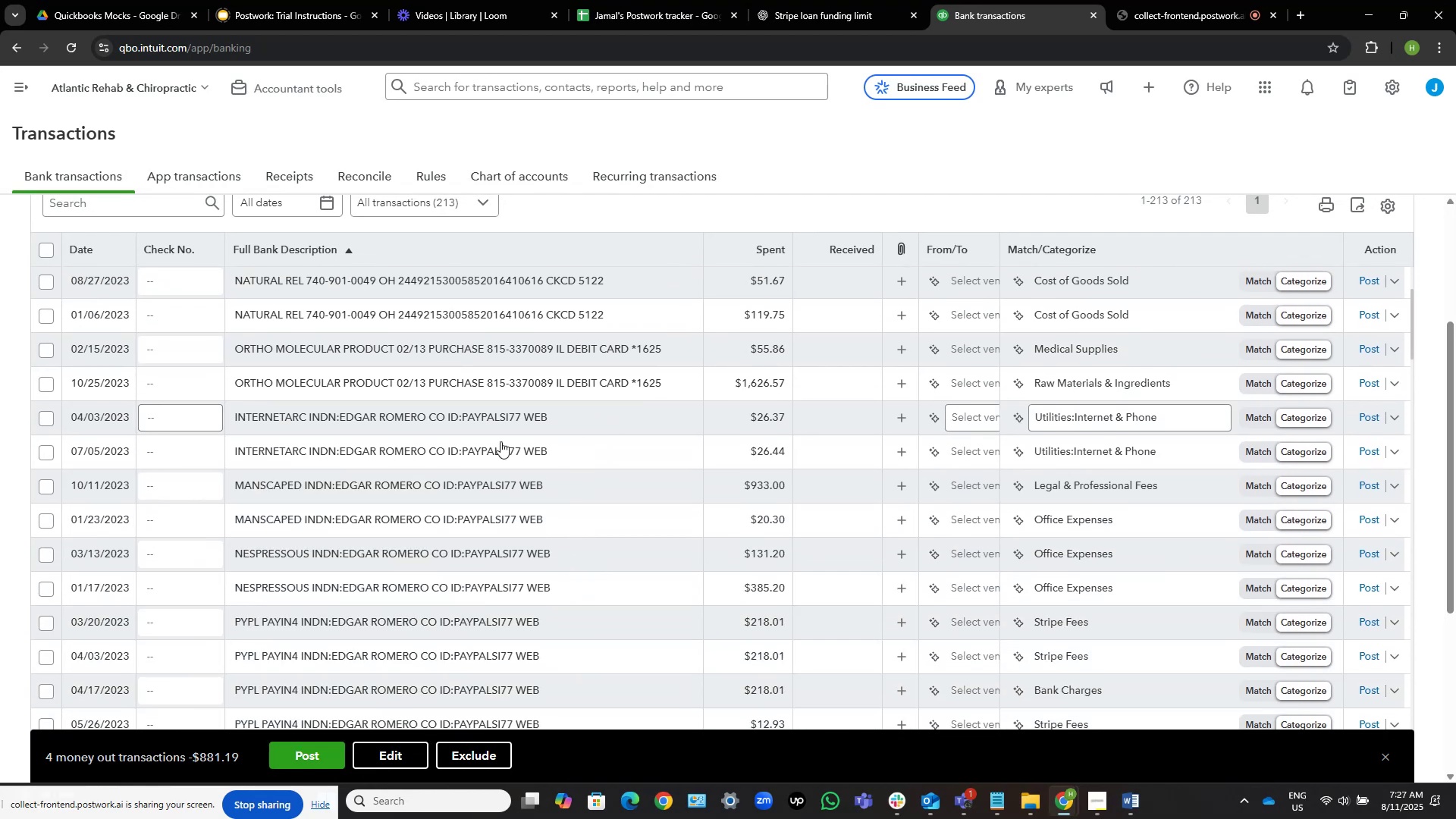 
scroll: coordinate [450, 462], scroll_direction: up, amount: 11.0
 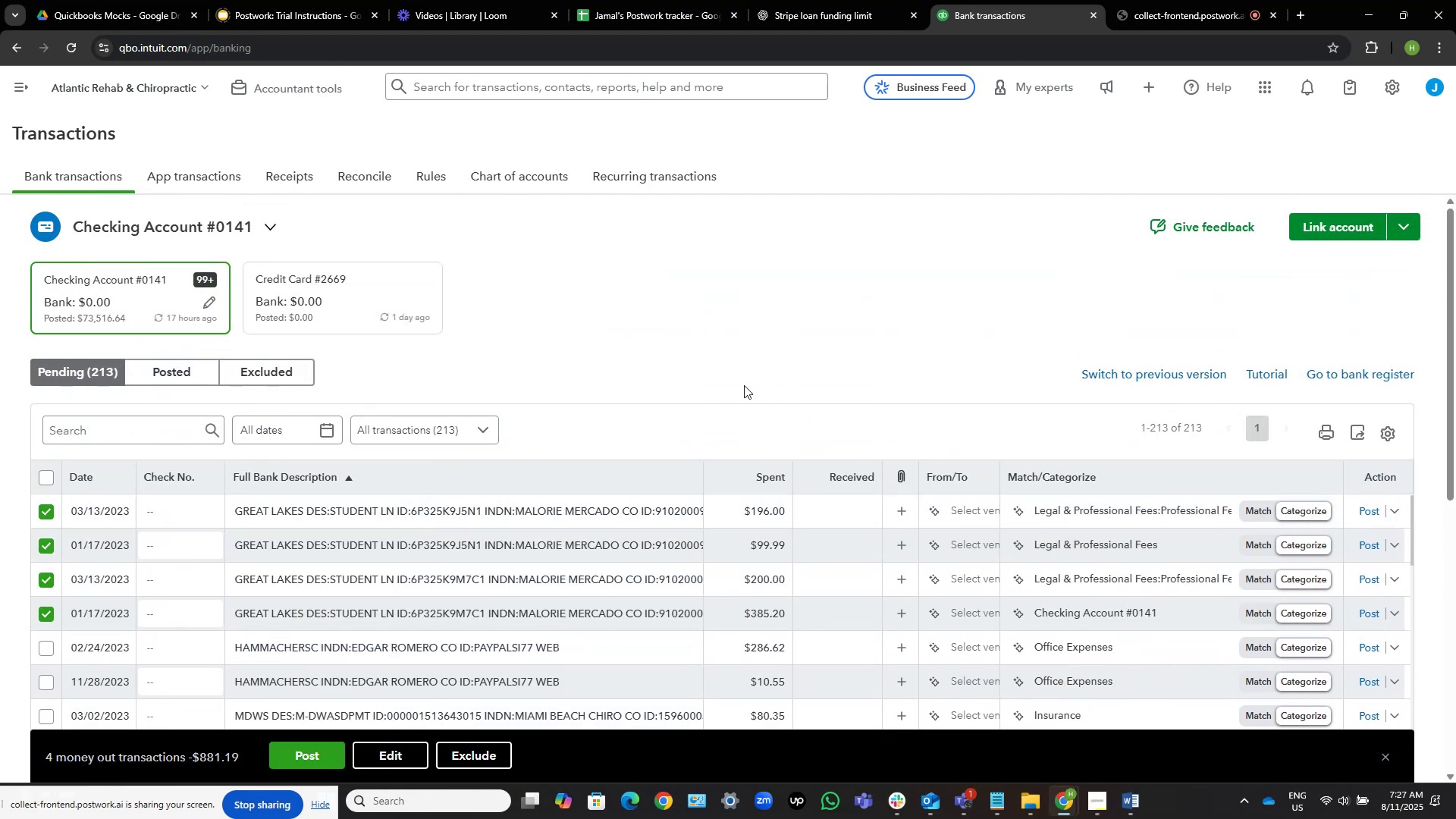 
left_click([957, 800])
 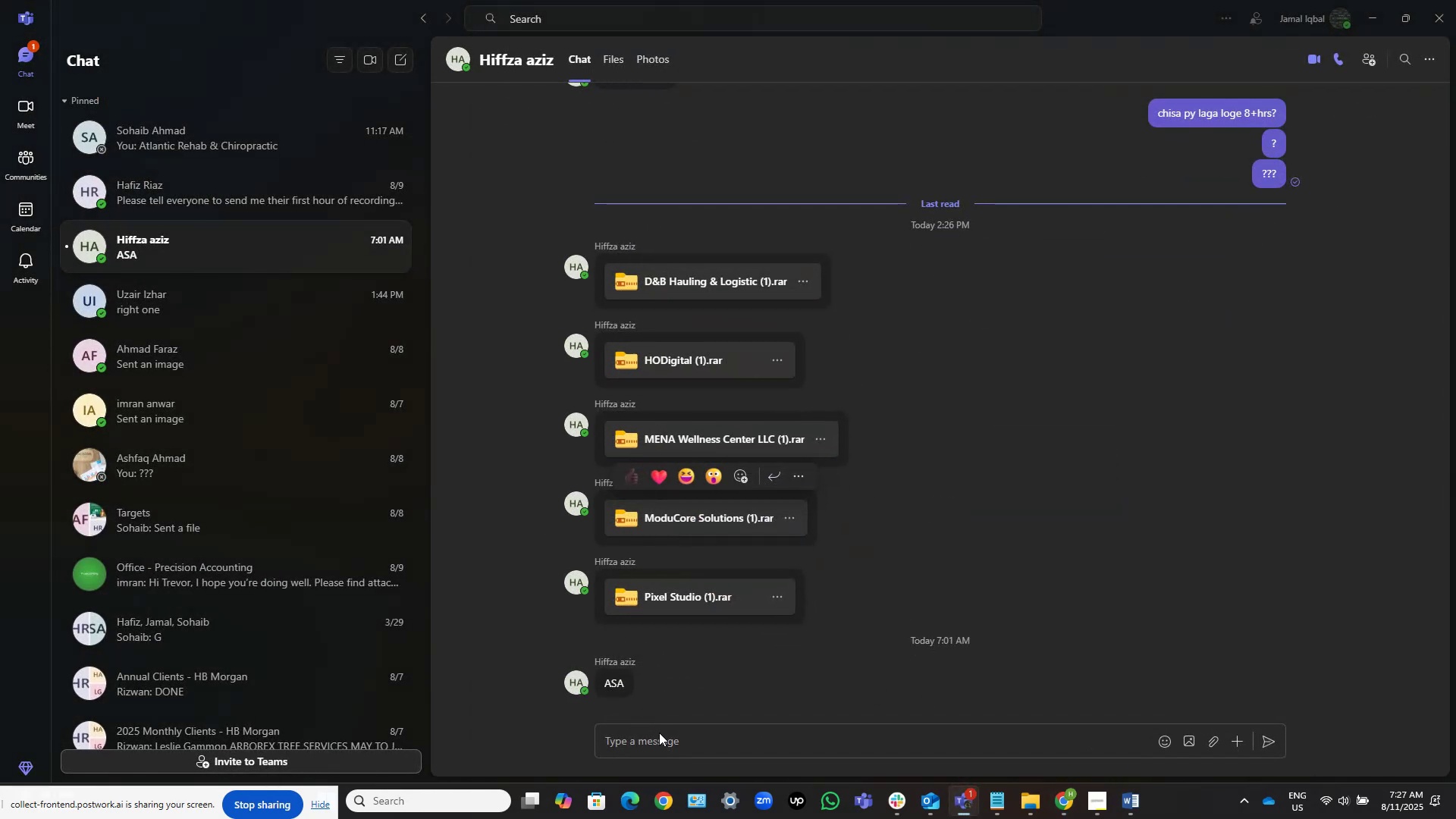 
left_click([661, 740])
 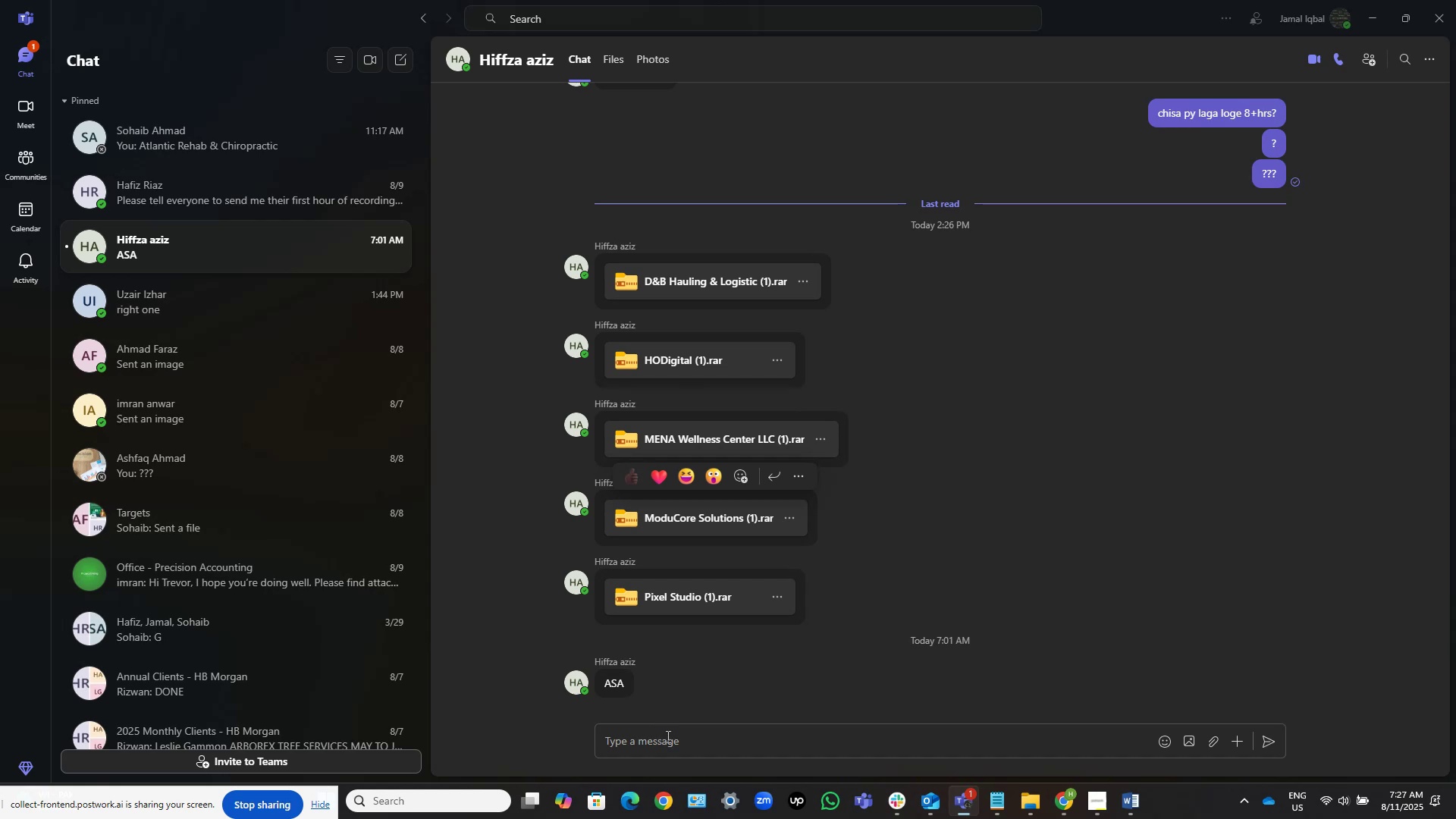 
left_click([667, 739])
 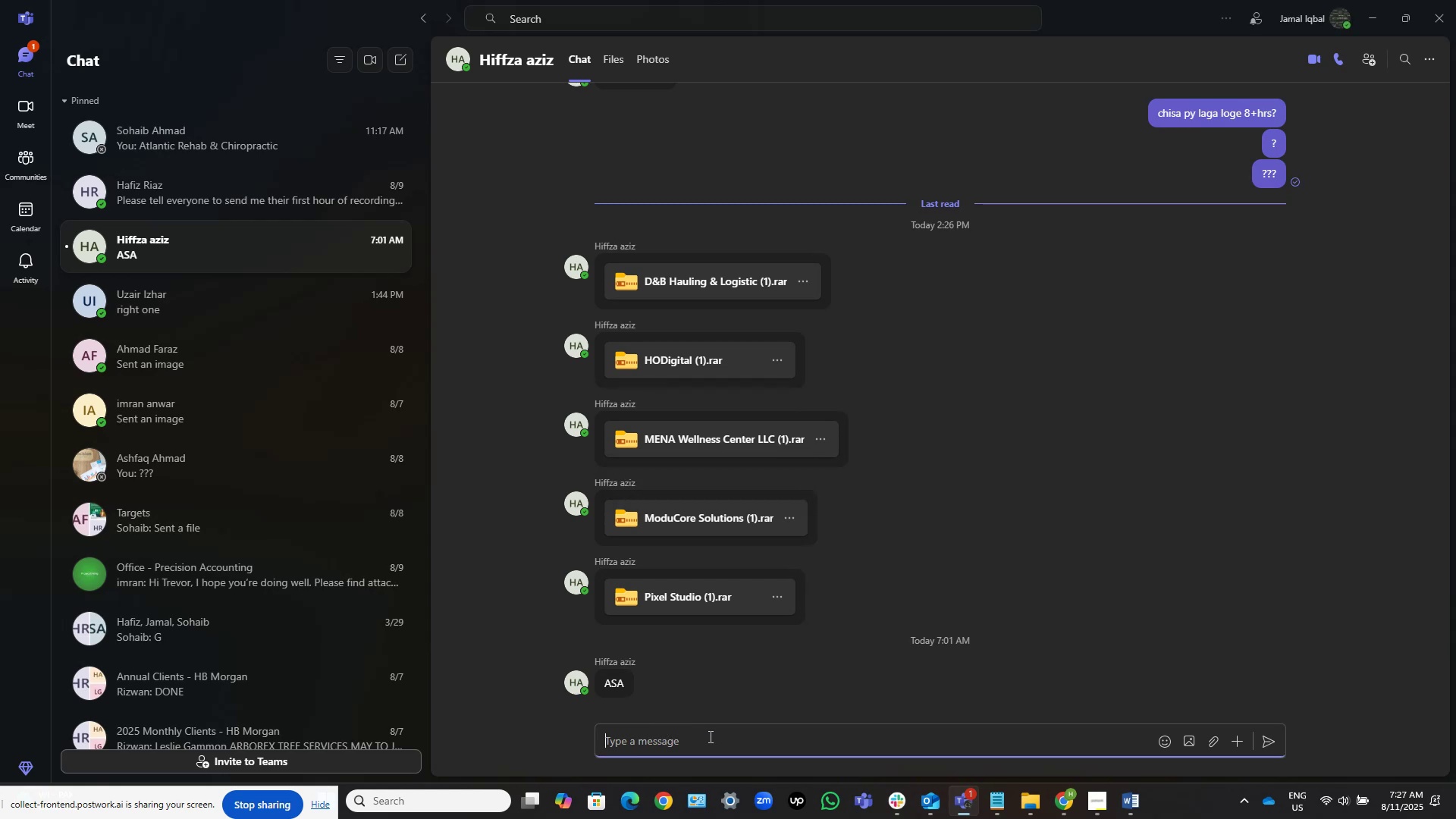 
type(Ws)
key(NumpadEnter)
 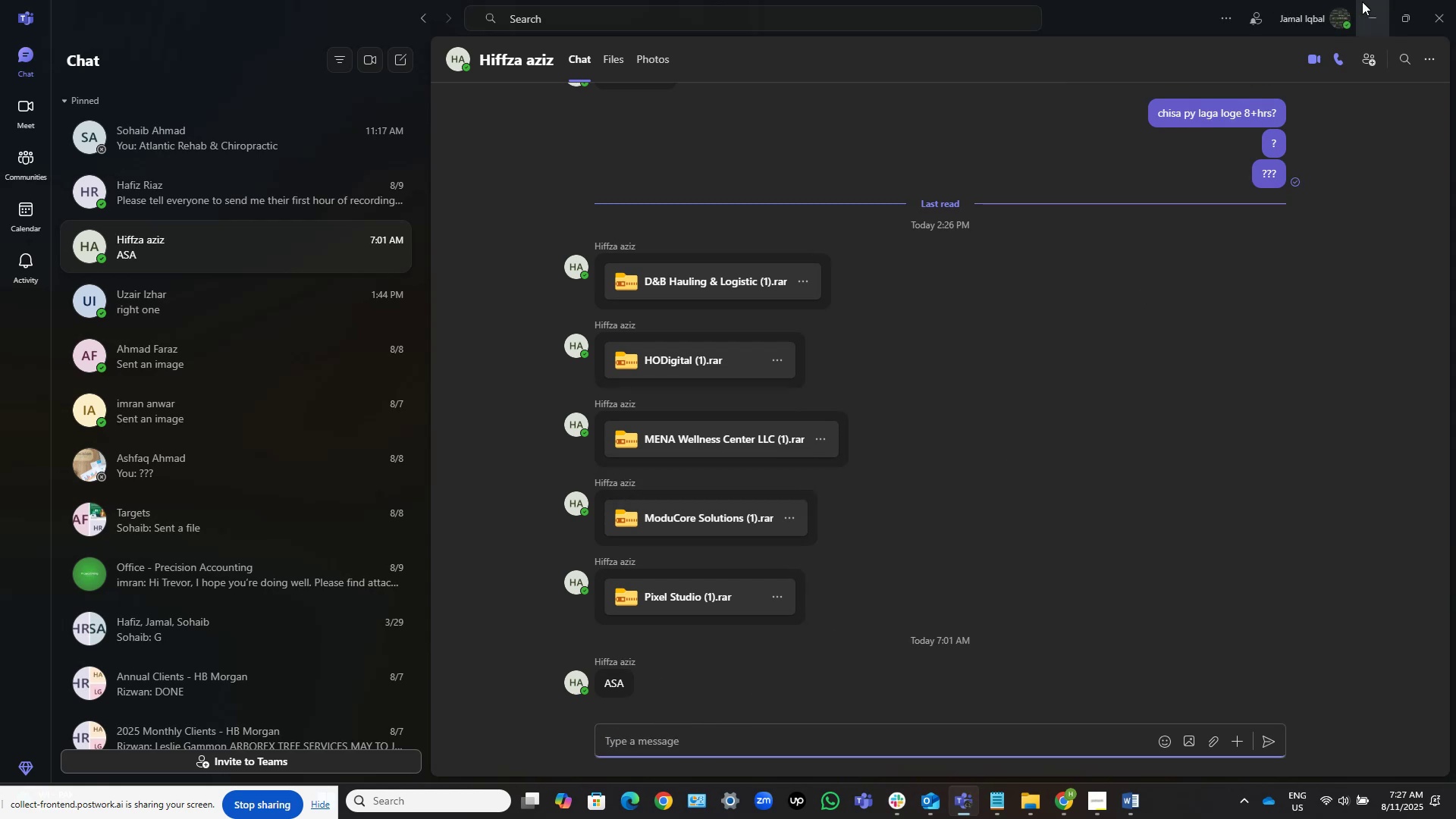 
left_click([1363, 6])
 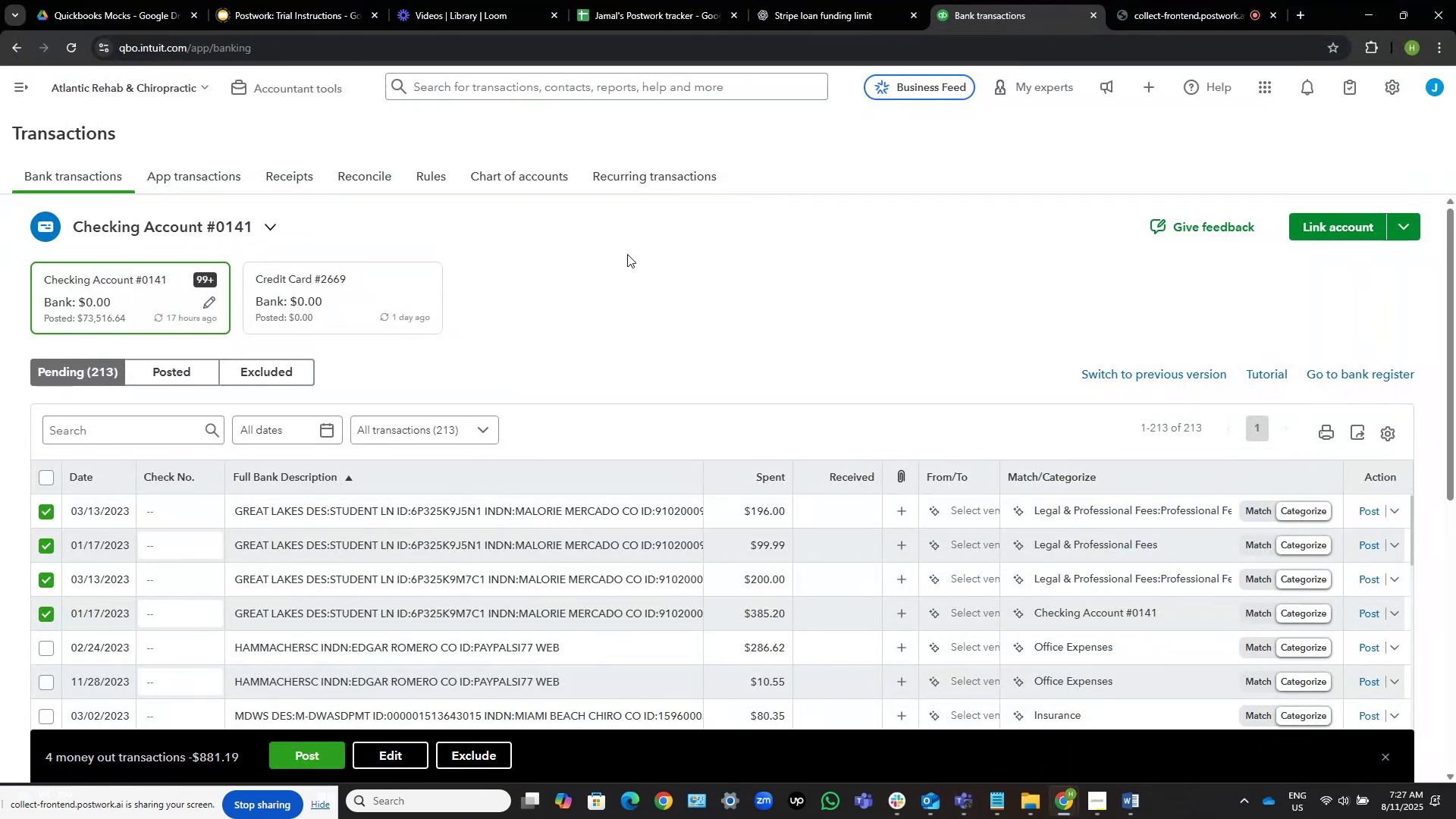 
scroll: coordinate [666, 292], scroll_direction: down, amount: 1.0
 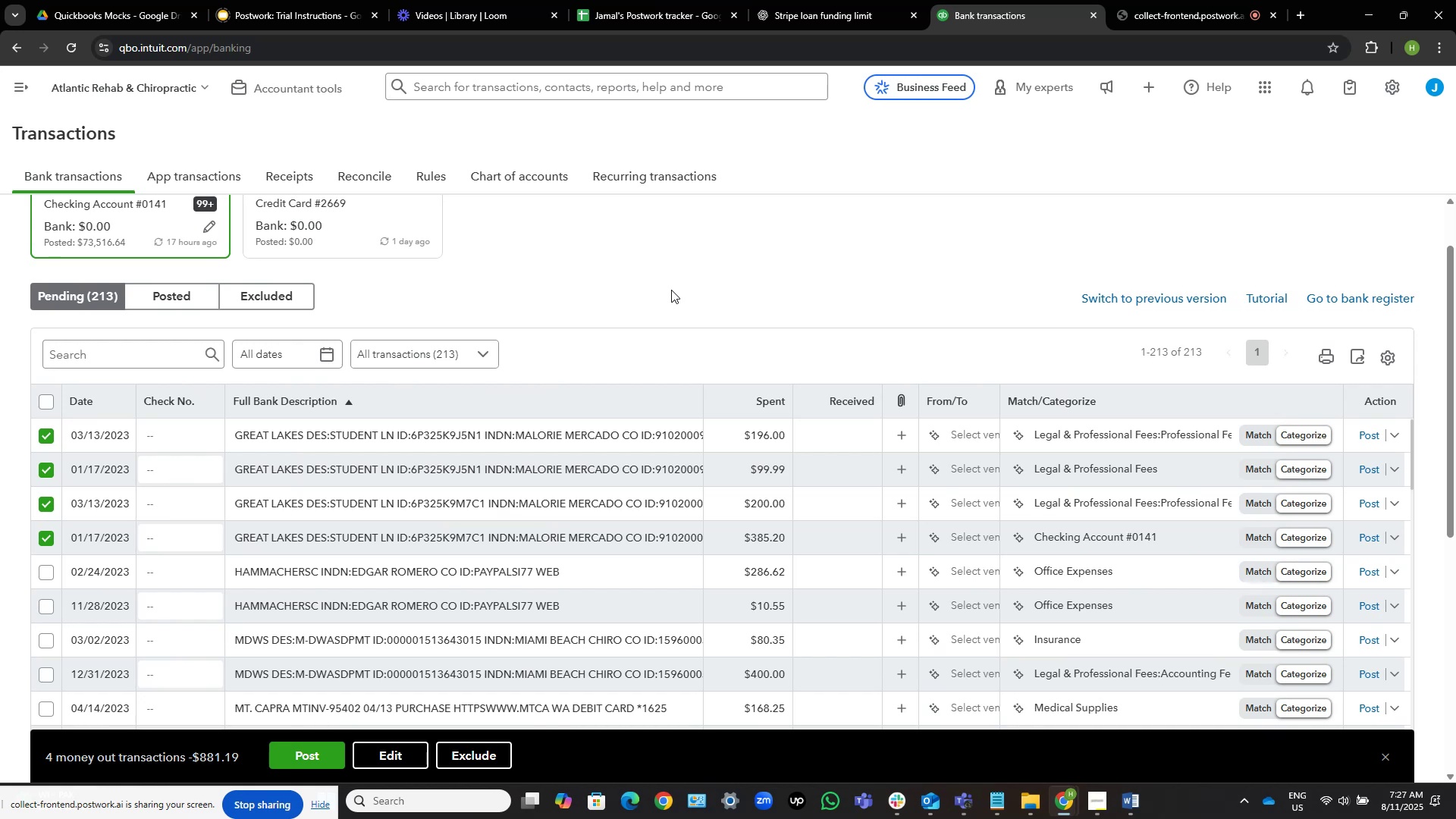 
wait(16.27)
 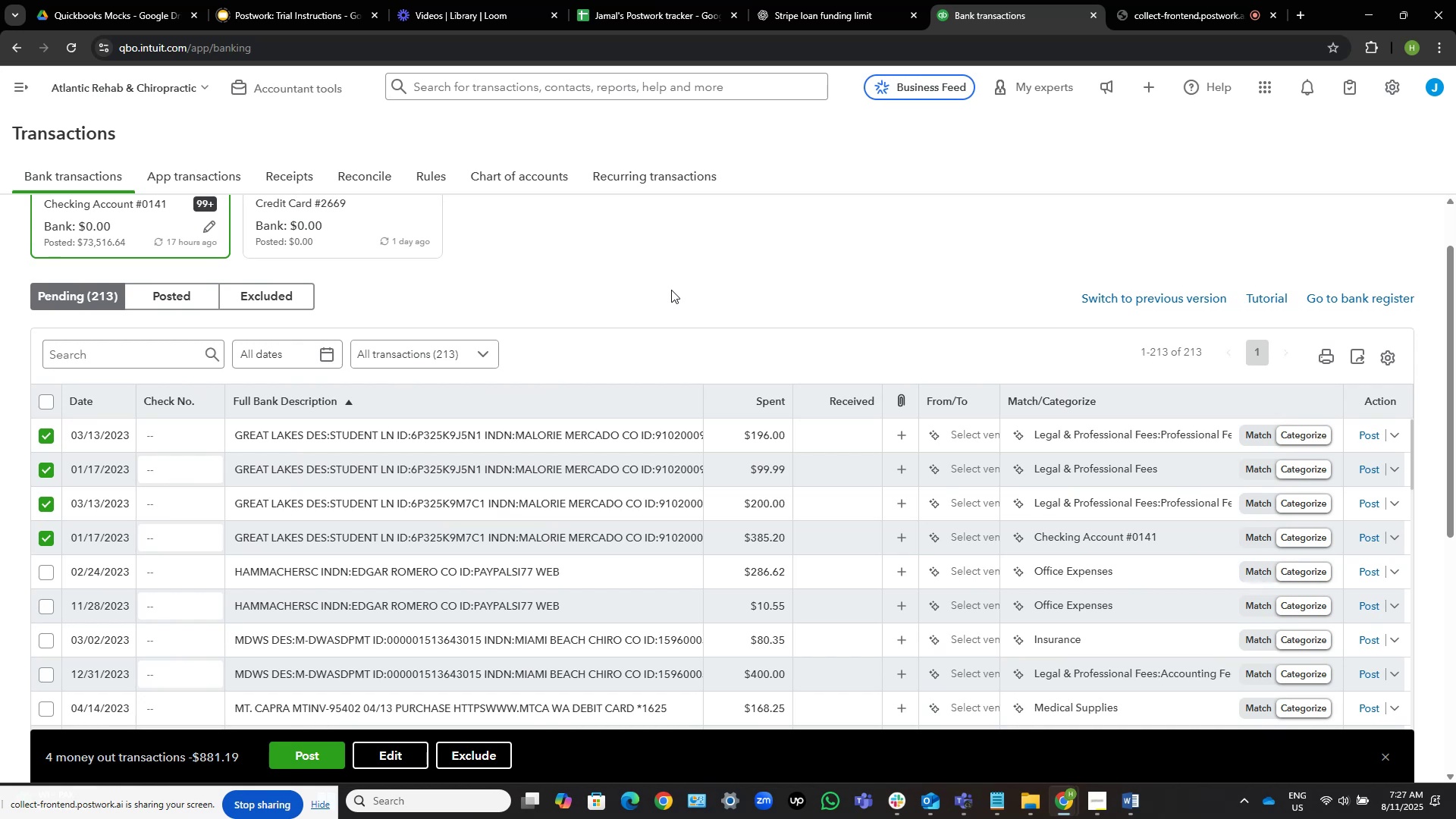 
scroll: coordinate [608, 224], scroll_direction: down, amount: 1.0
 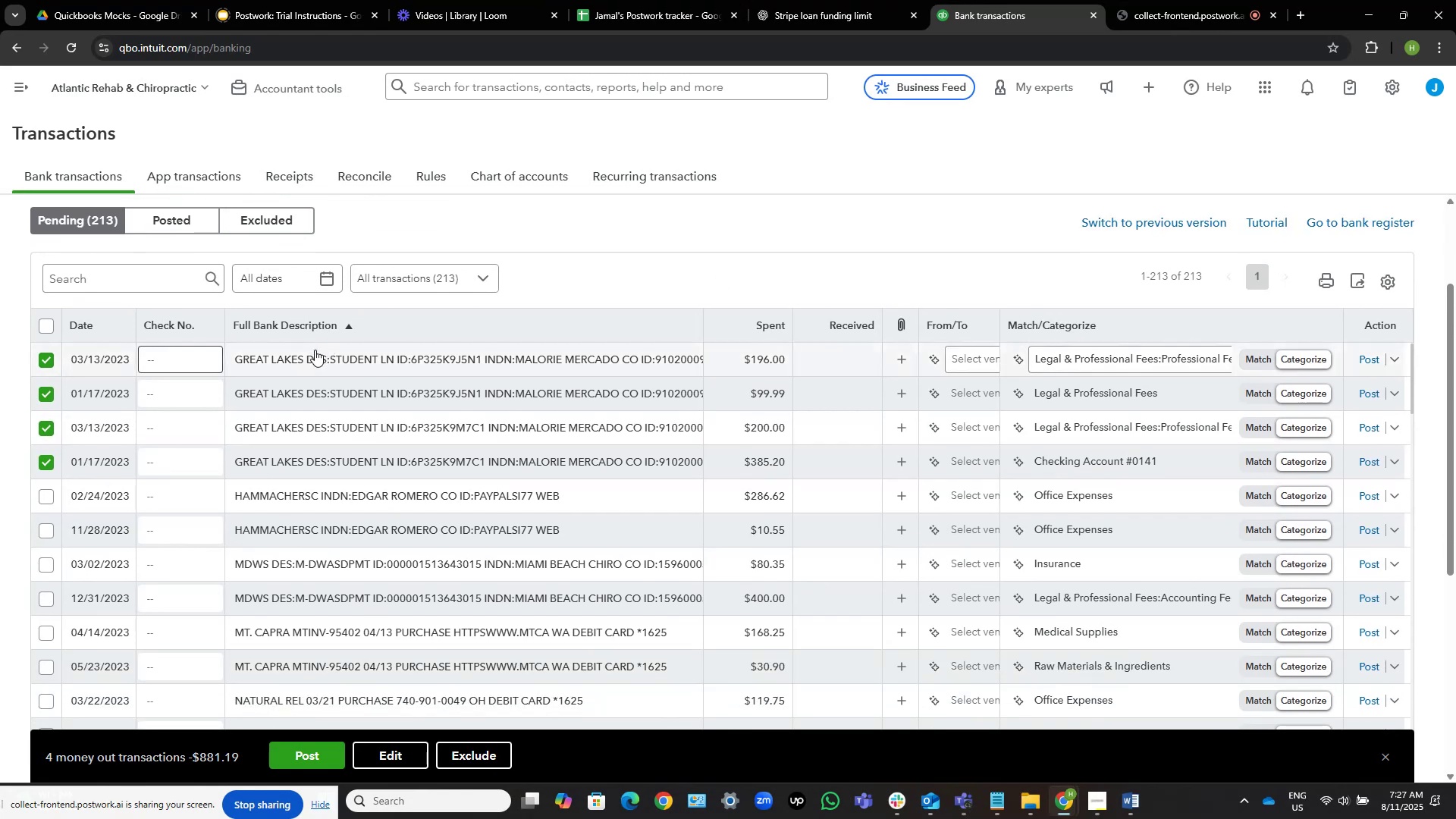 
left_click_drag(start_coordinate=[301, 362], to_coordinate=[235, 362])
 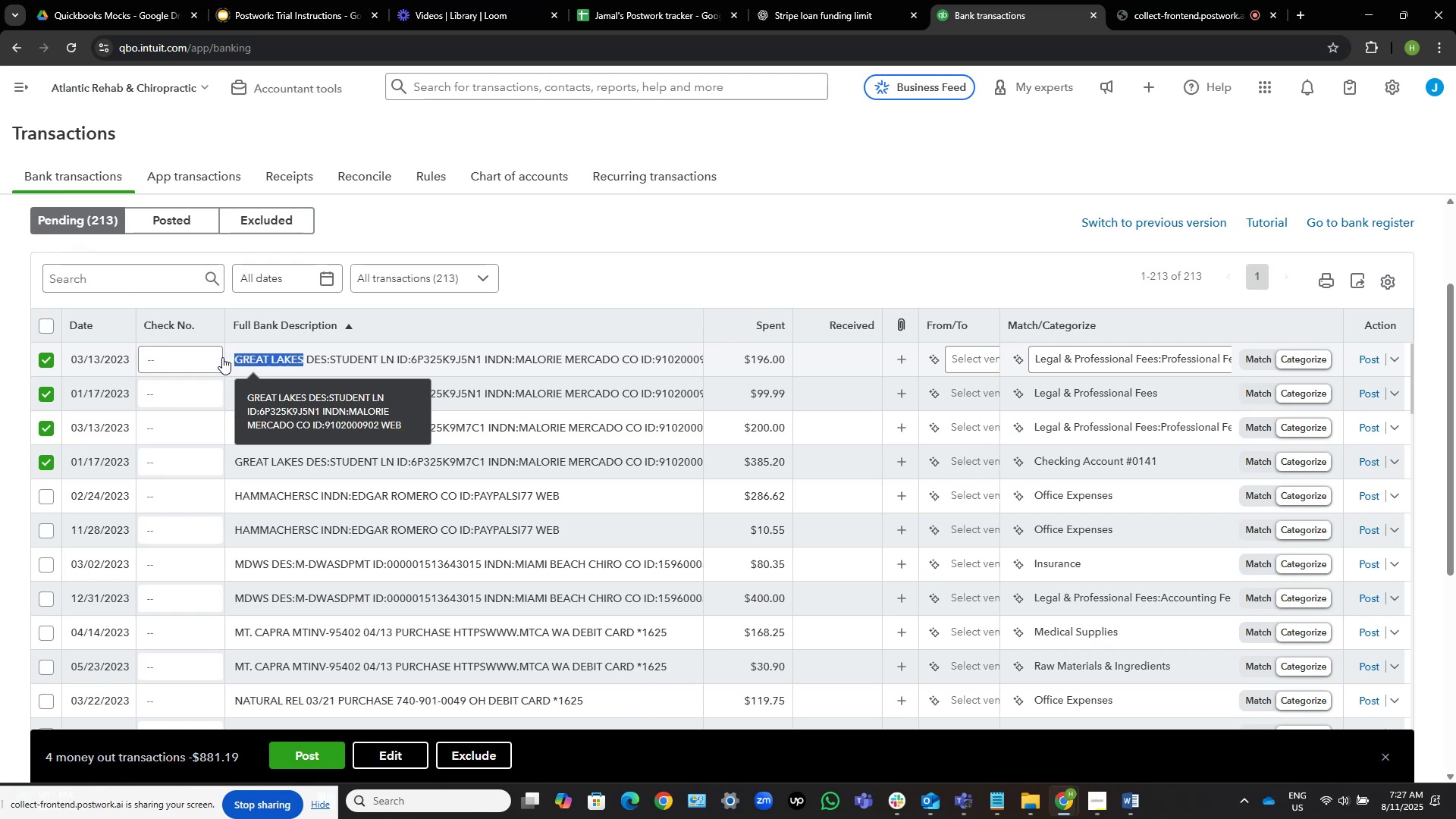 
key(Control+C)
 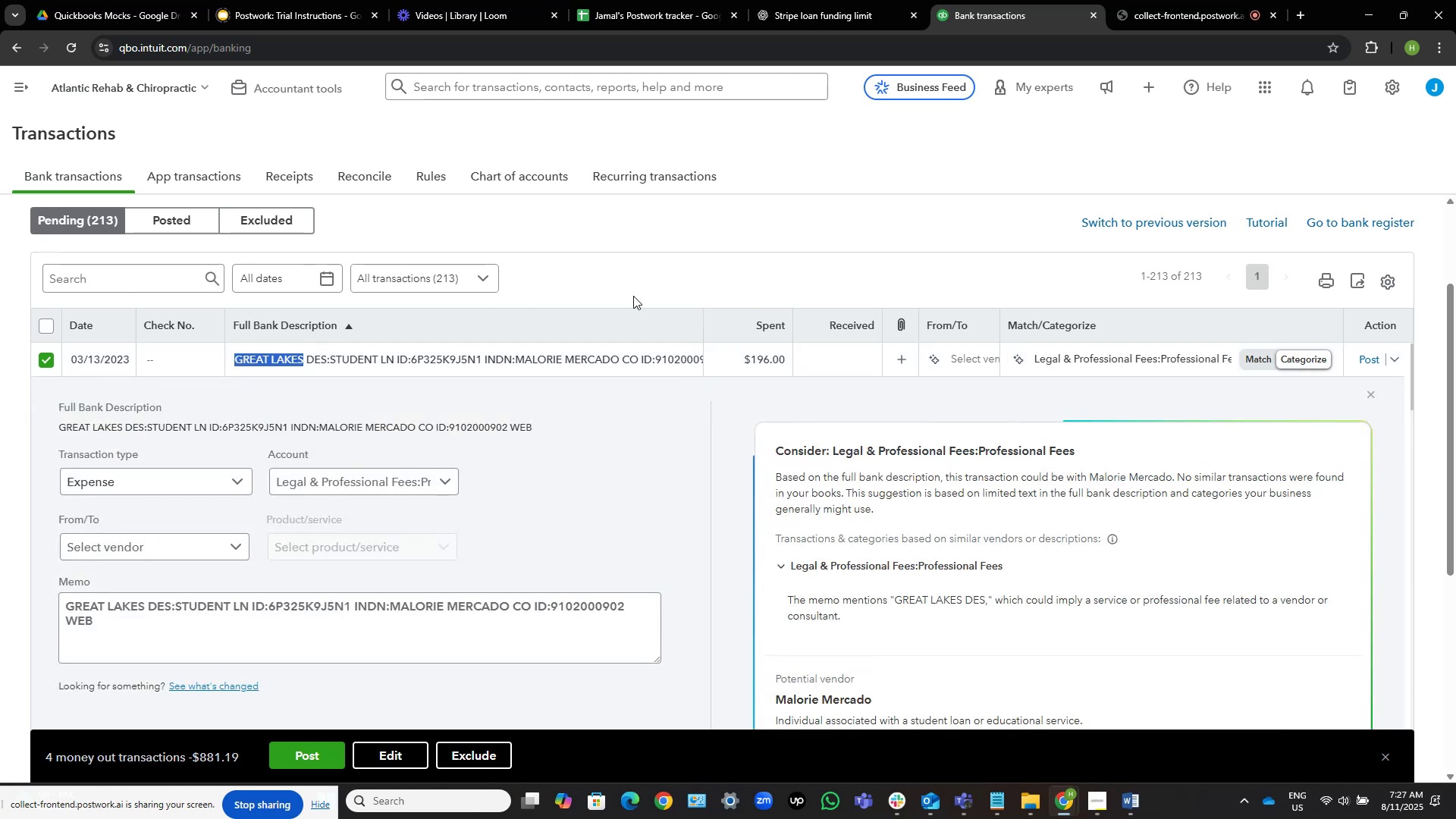 
key(Control+C)
 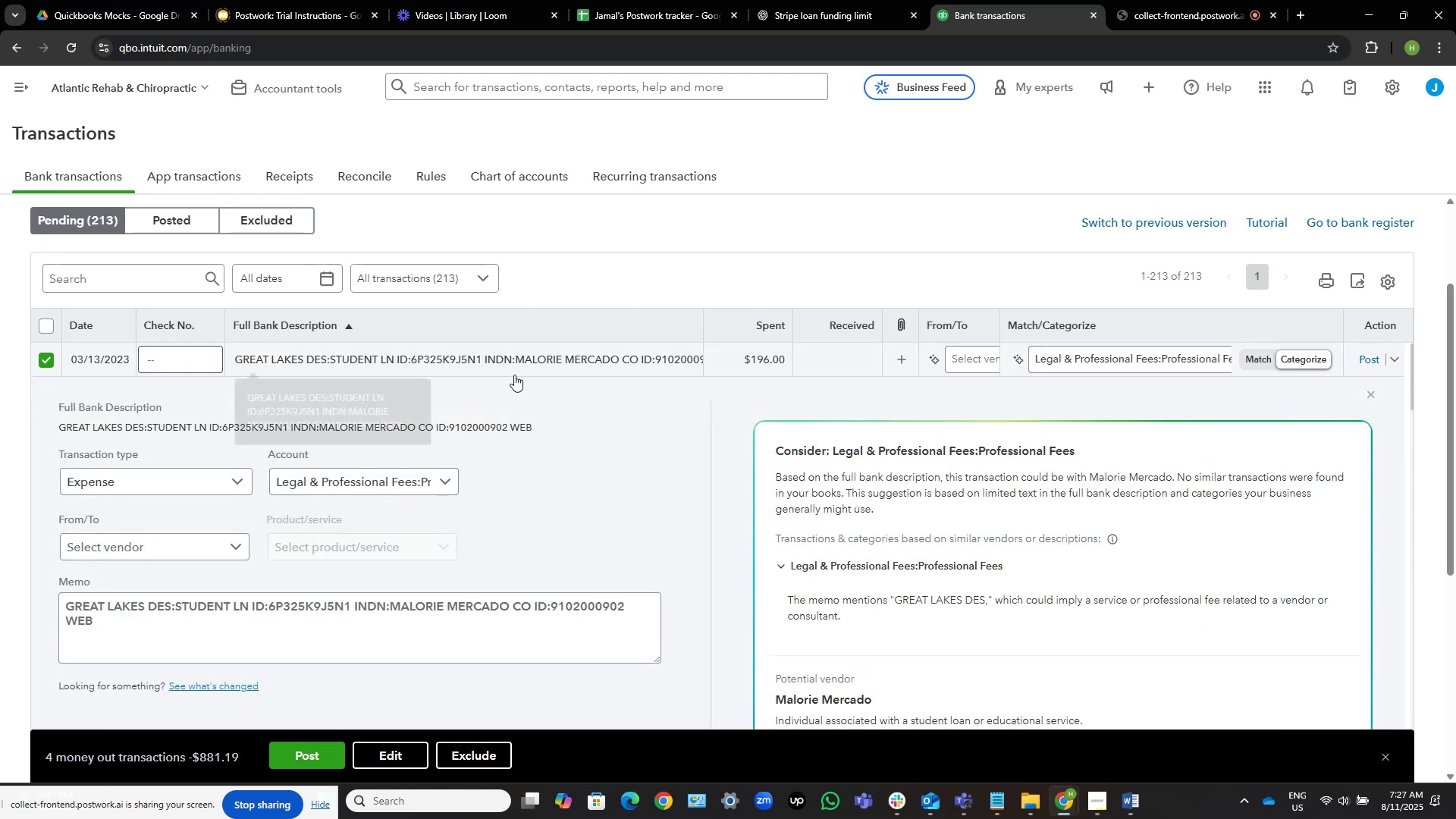 
left_click([527, 364])
 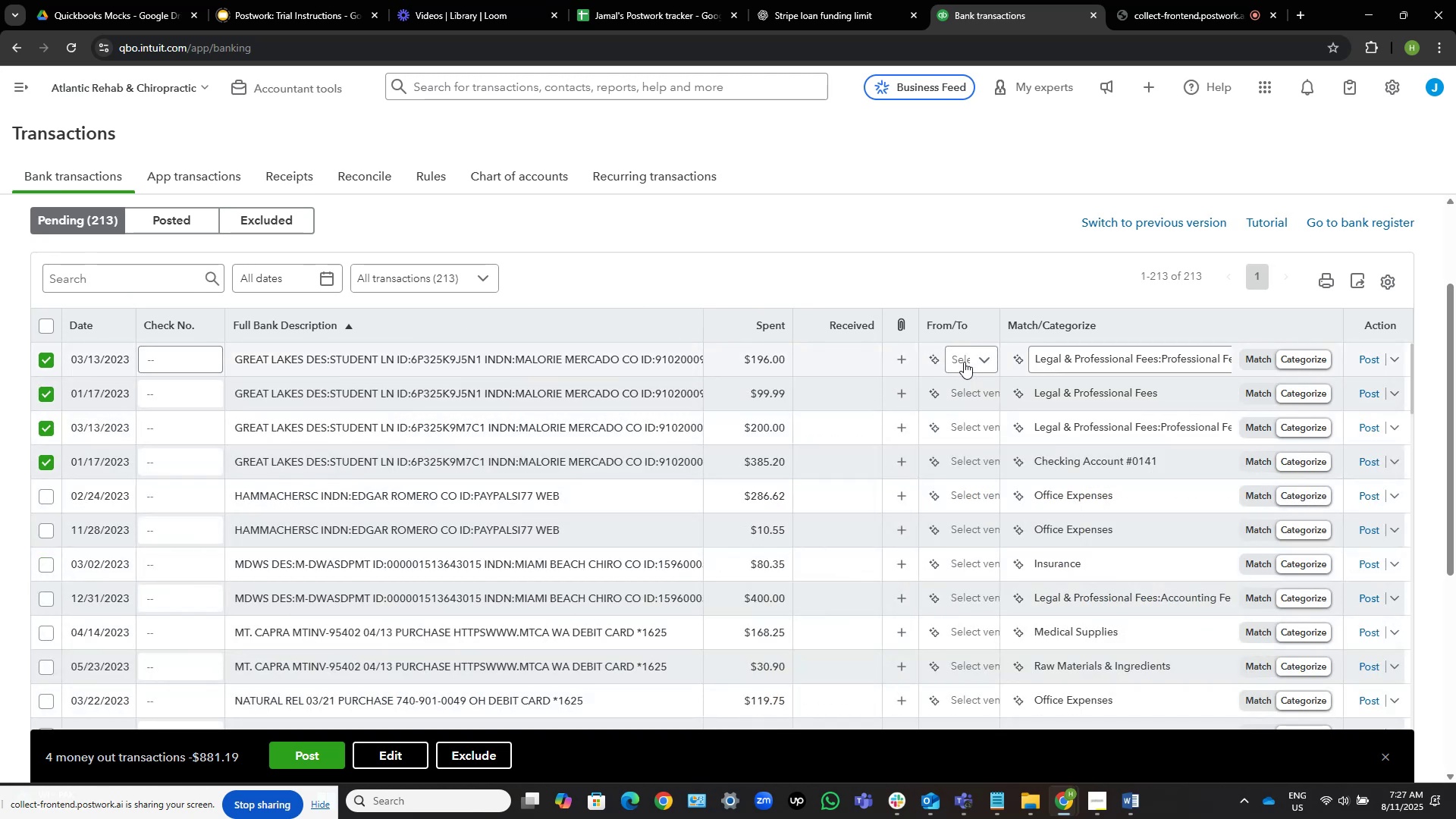 
wait(6.99)
 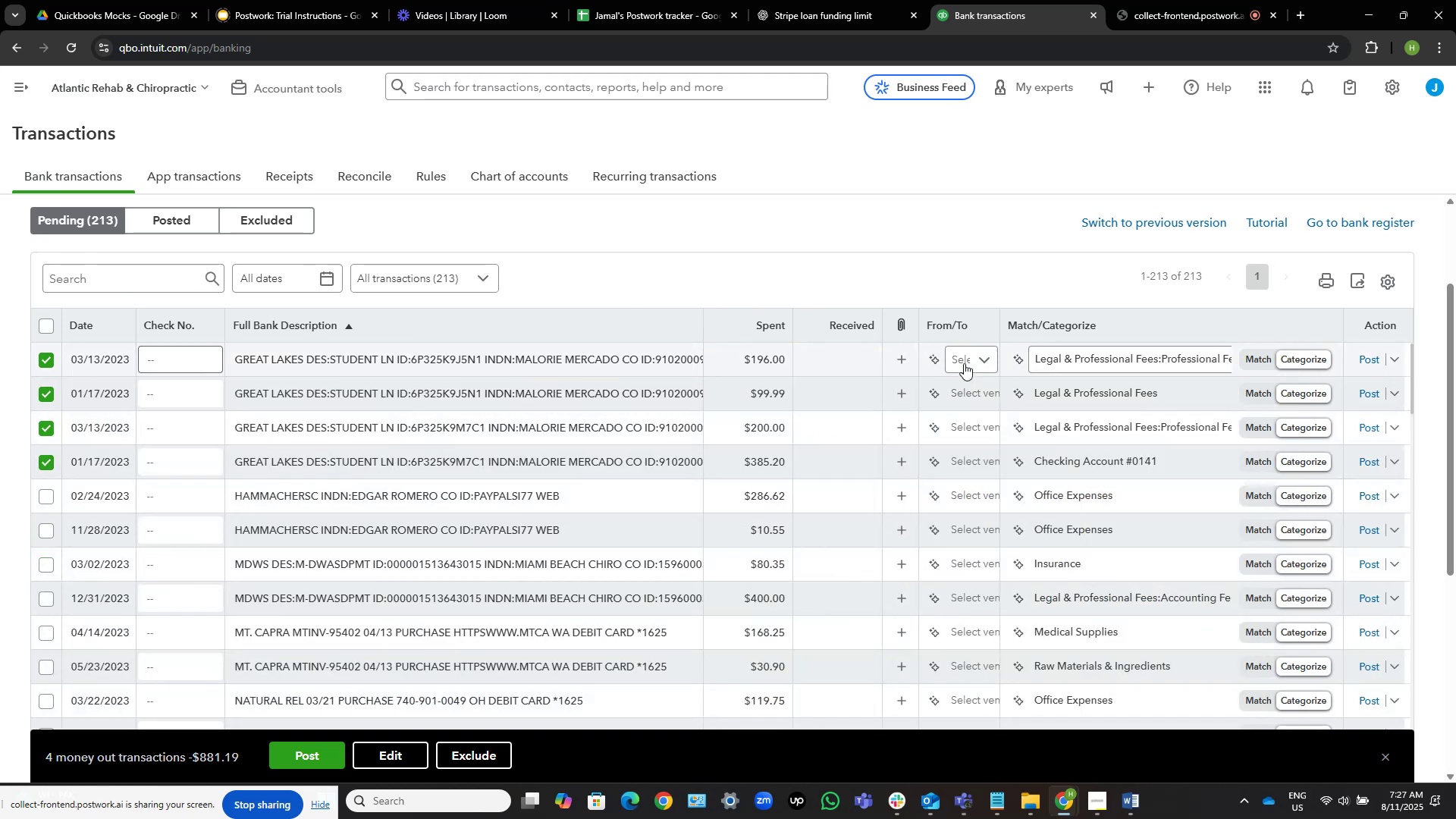 
left_click([964, 362])
 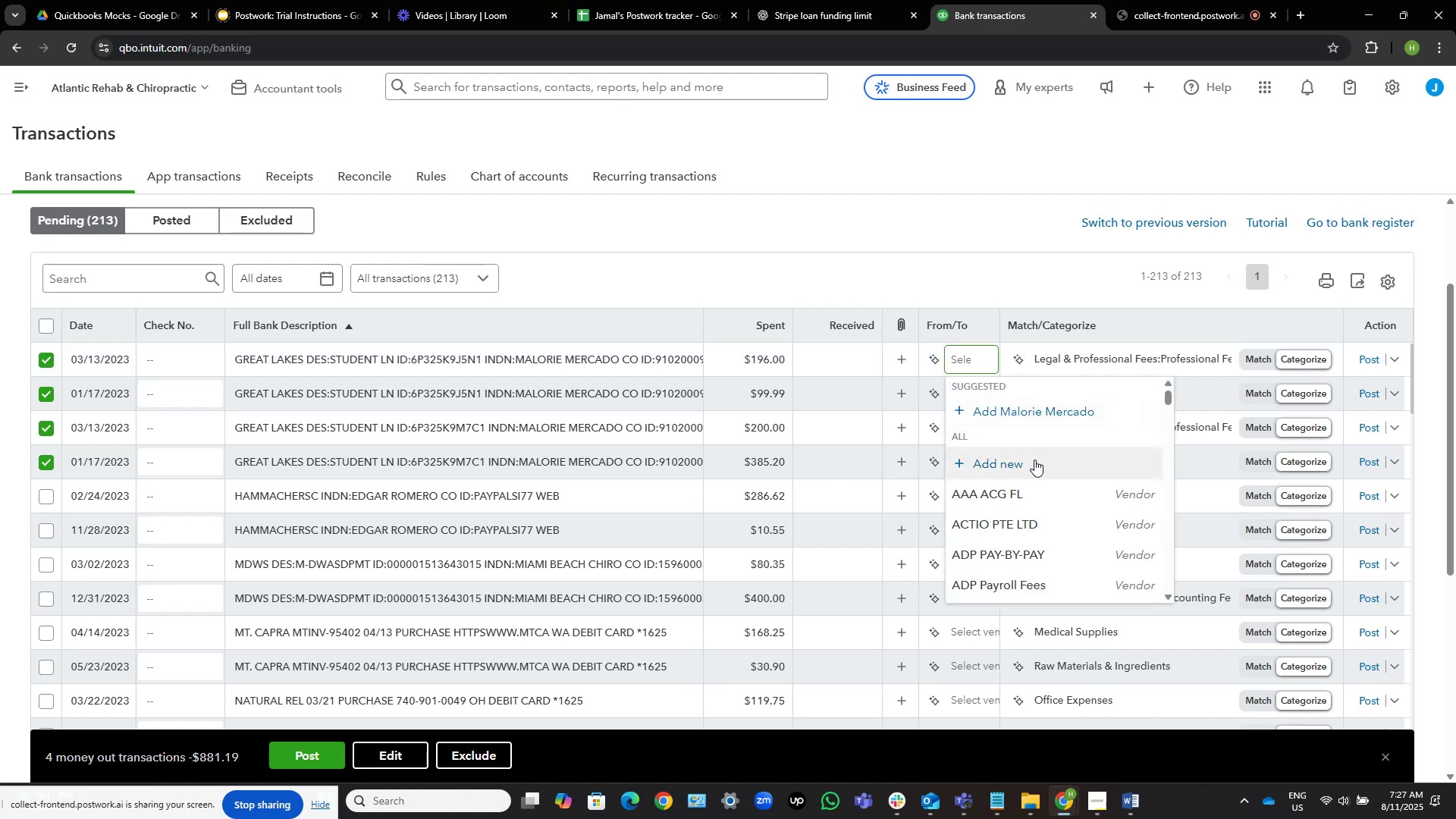 
left_click([853, 209])
 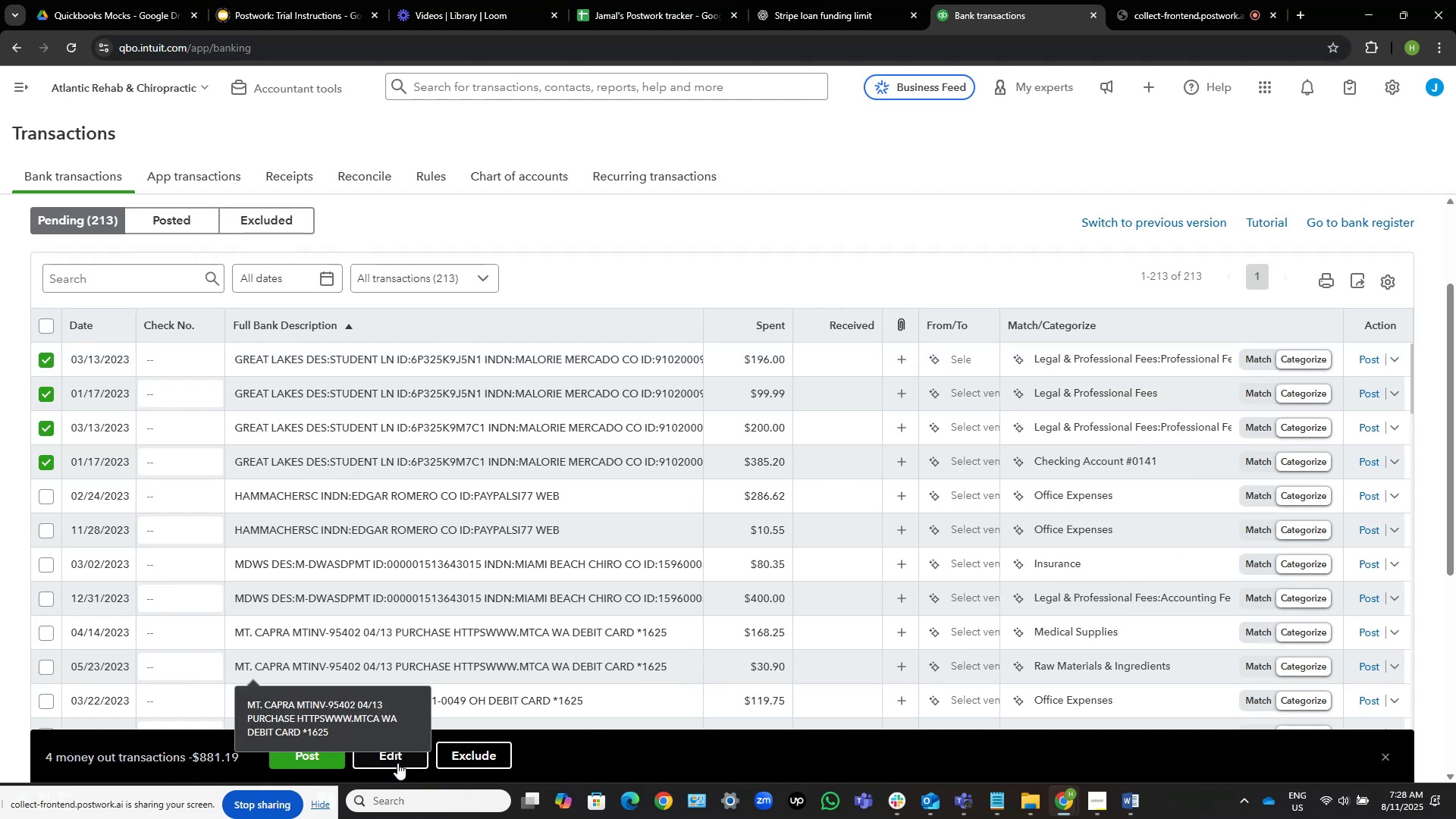 
left_click([395, 761])
 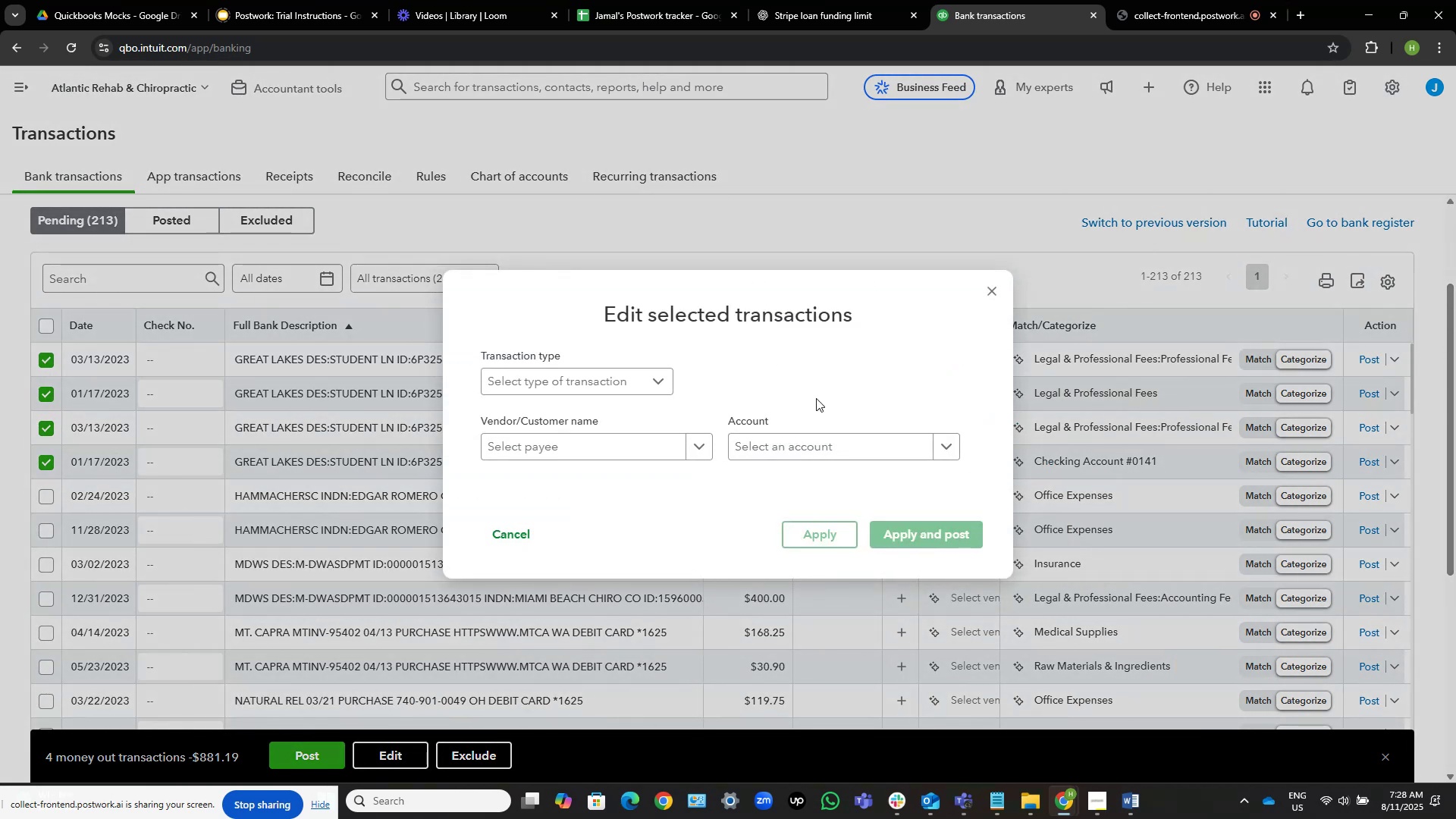 
left_click([629, 431])
 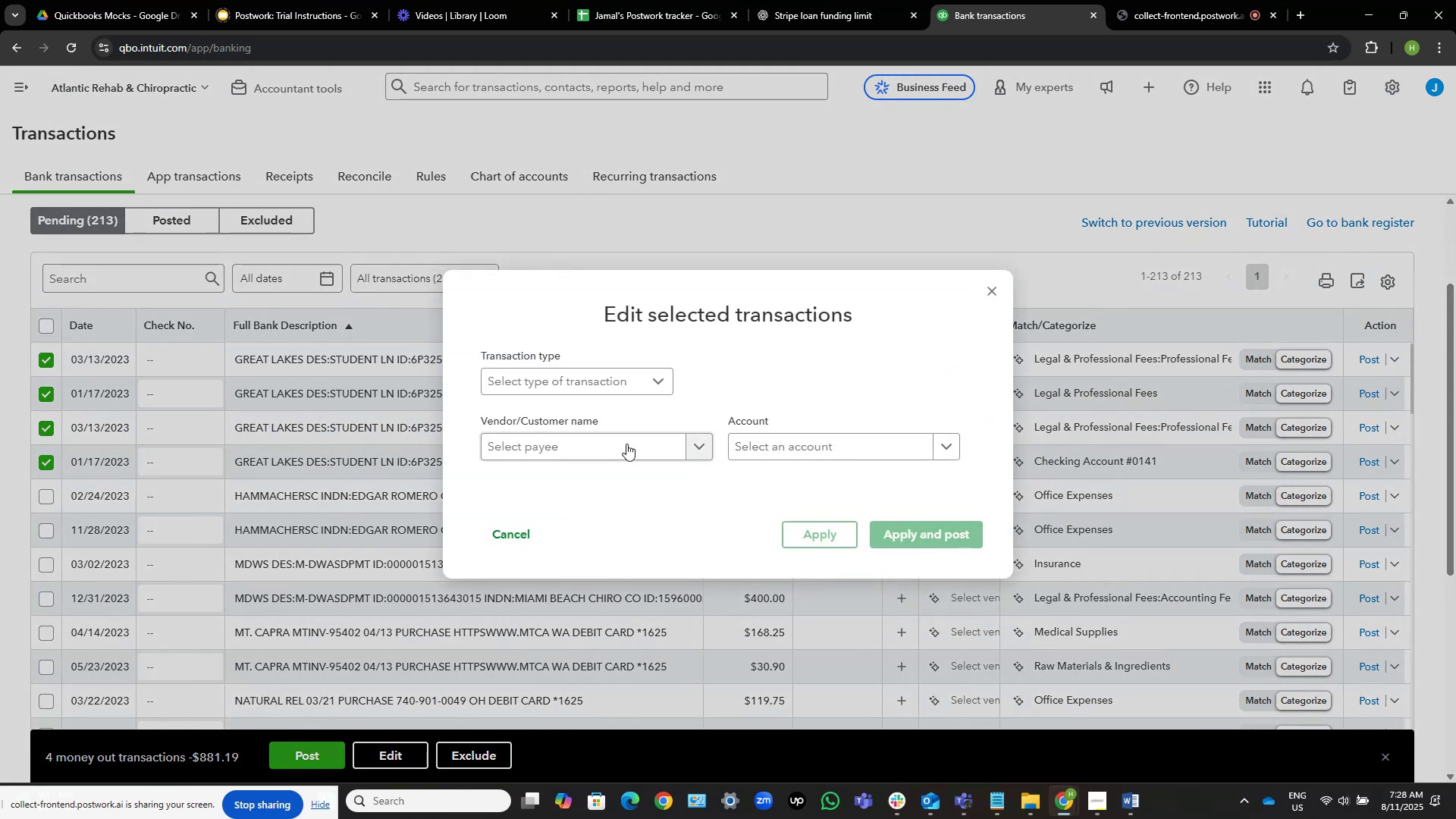 
mouse_move([620, 462])
 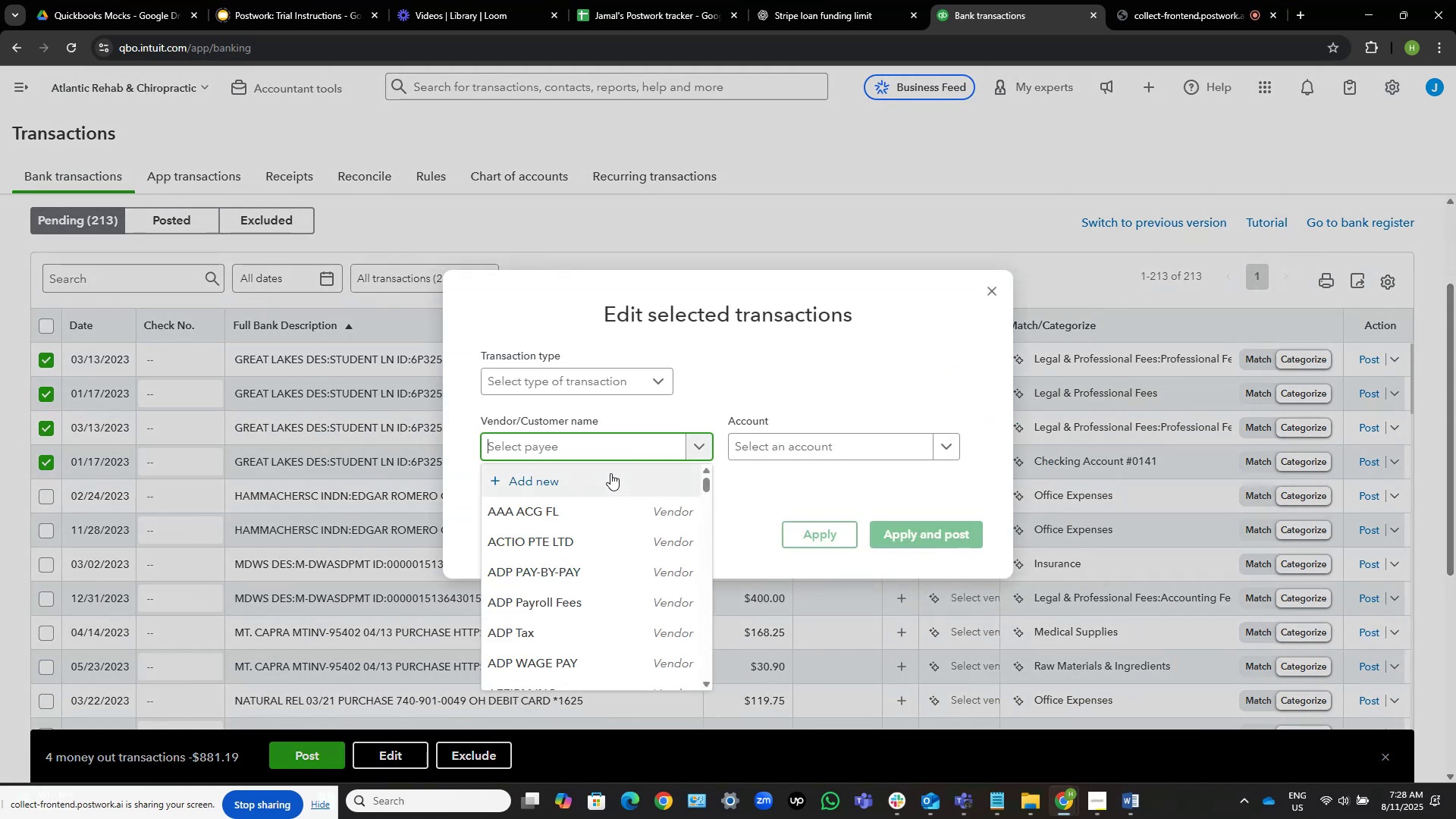 
left_click([610, 473])
 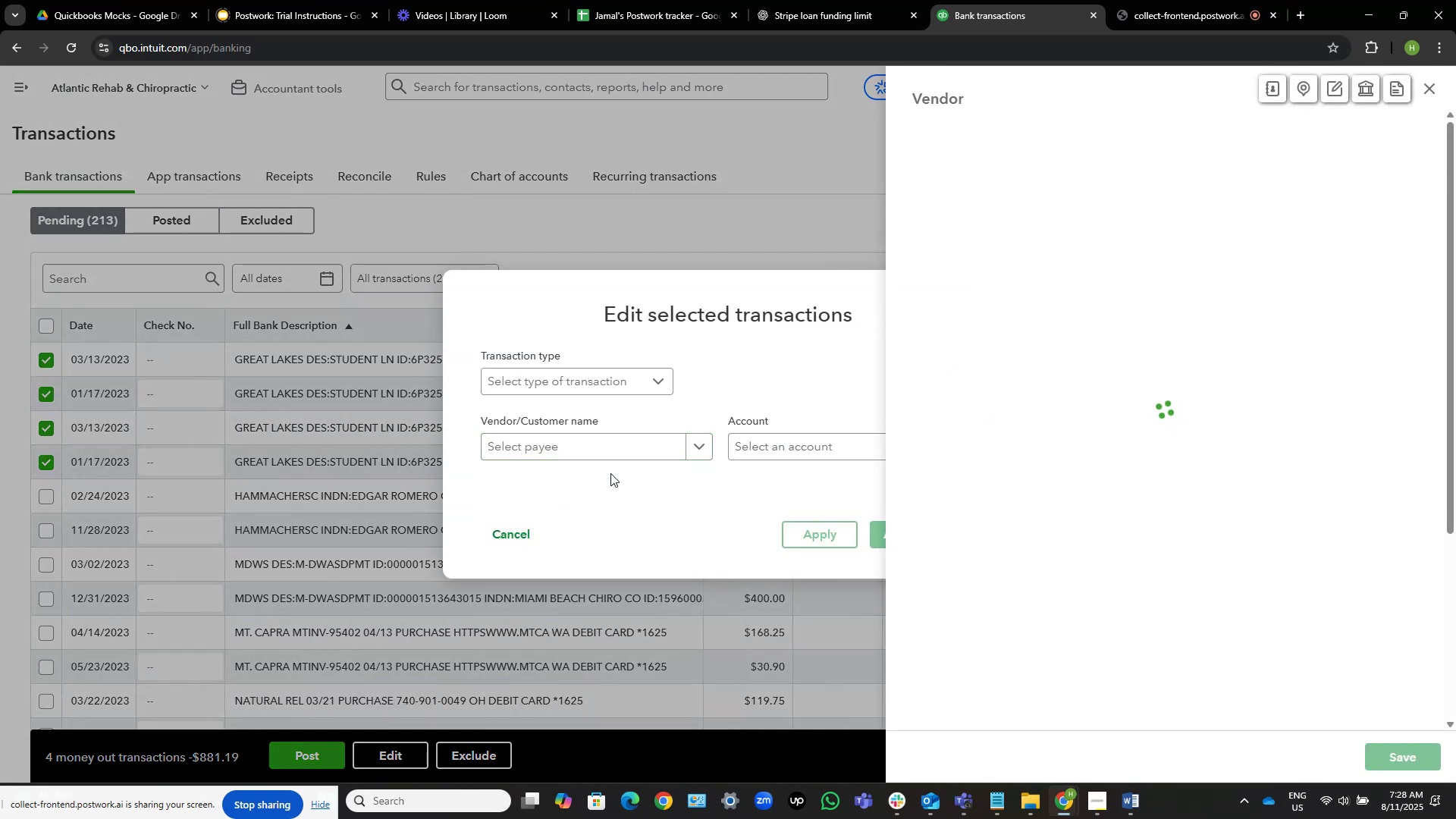 
mouse_move([990, 221])
 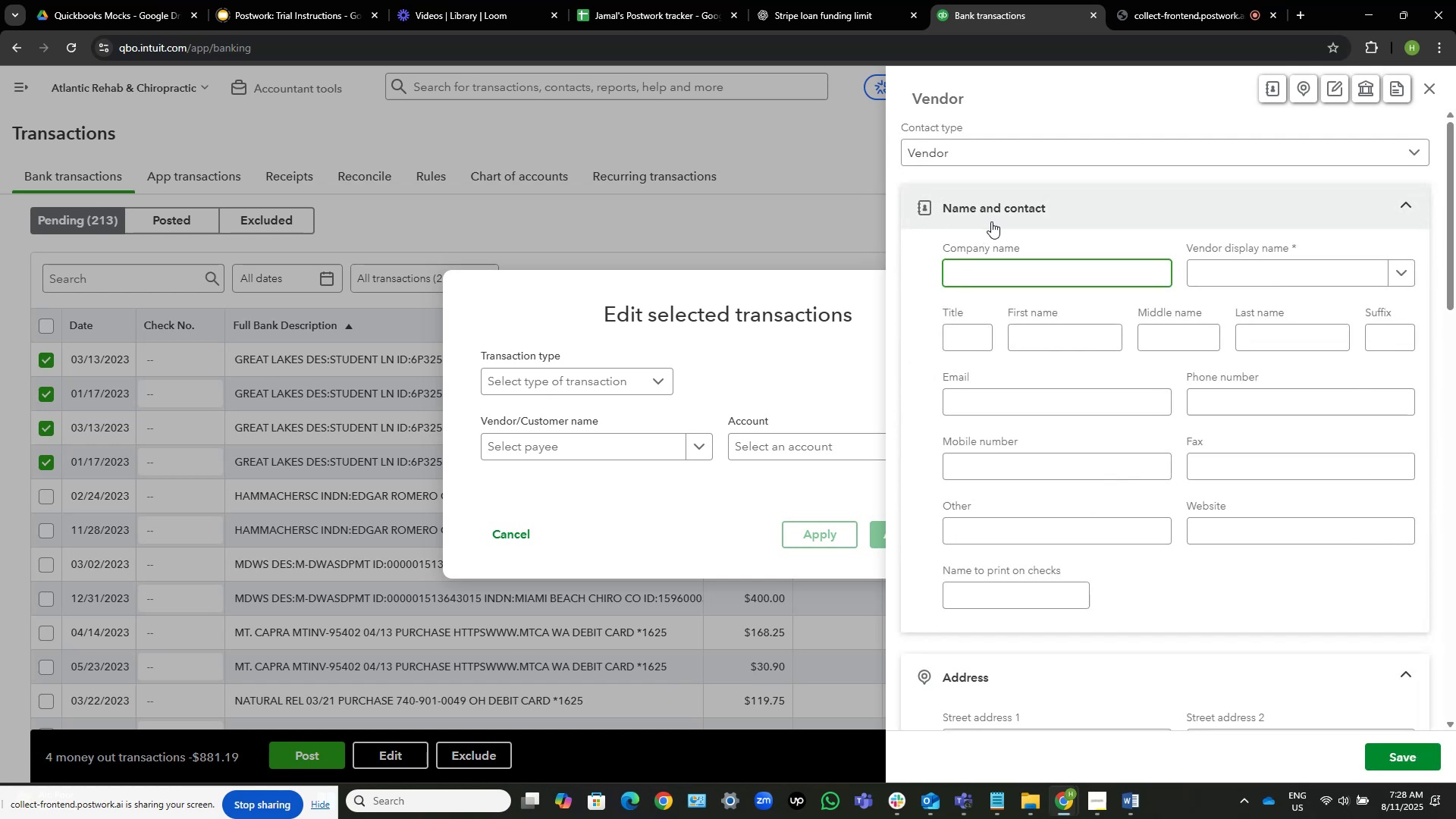 
key(Control+V)
 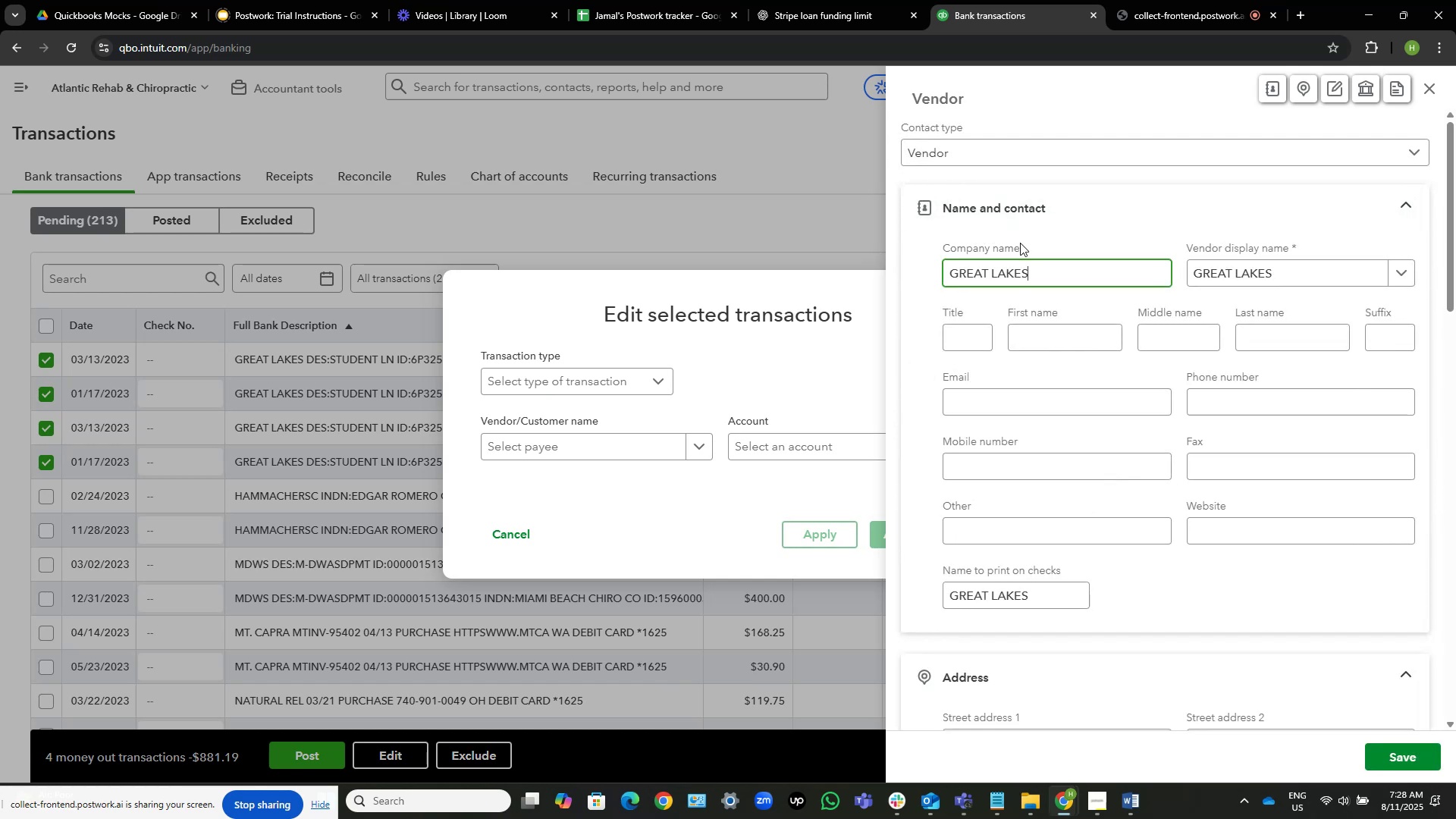 
wait(7.87)
 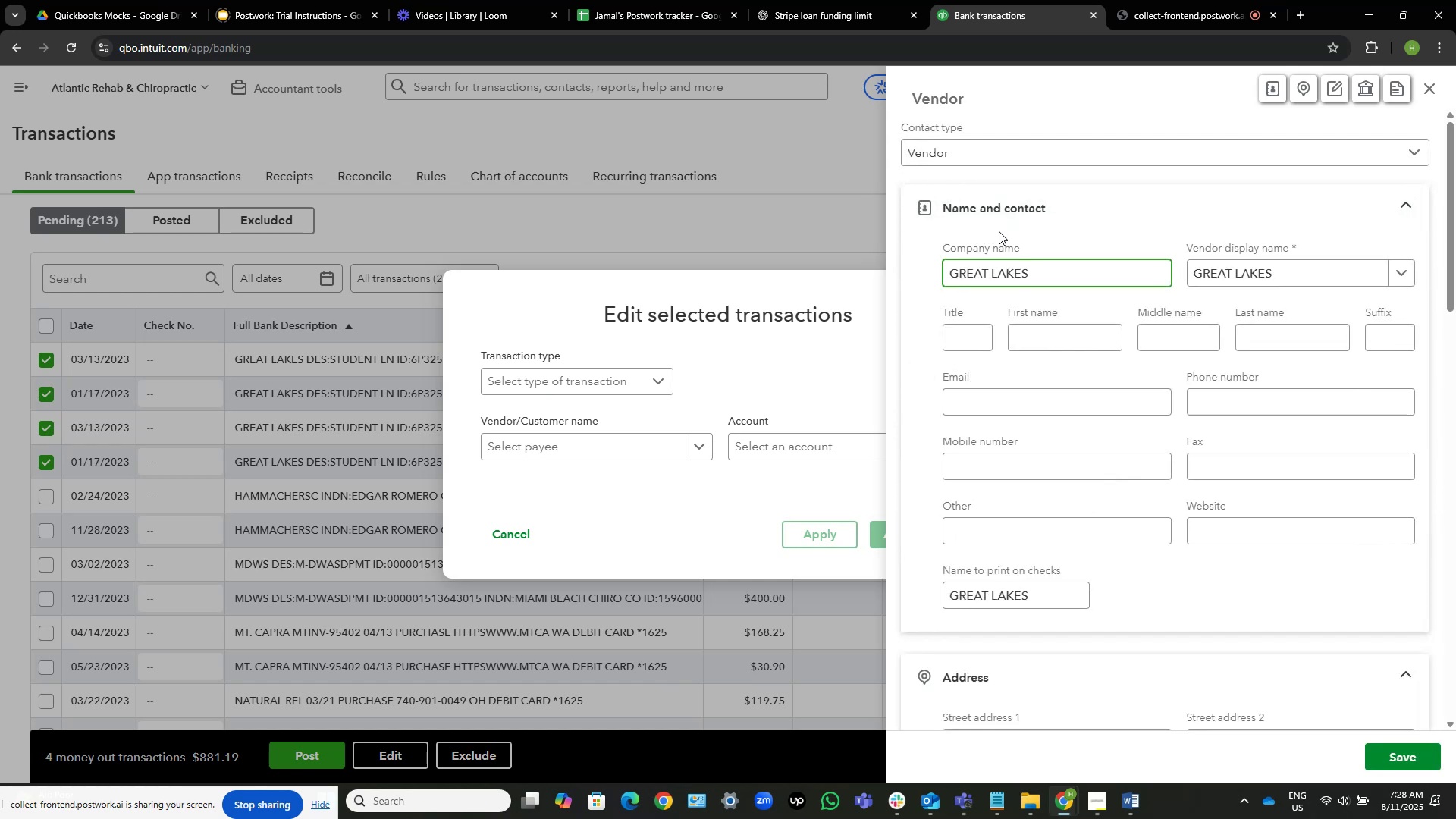 
left_click([1404, 755])
 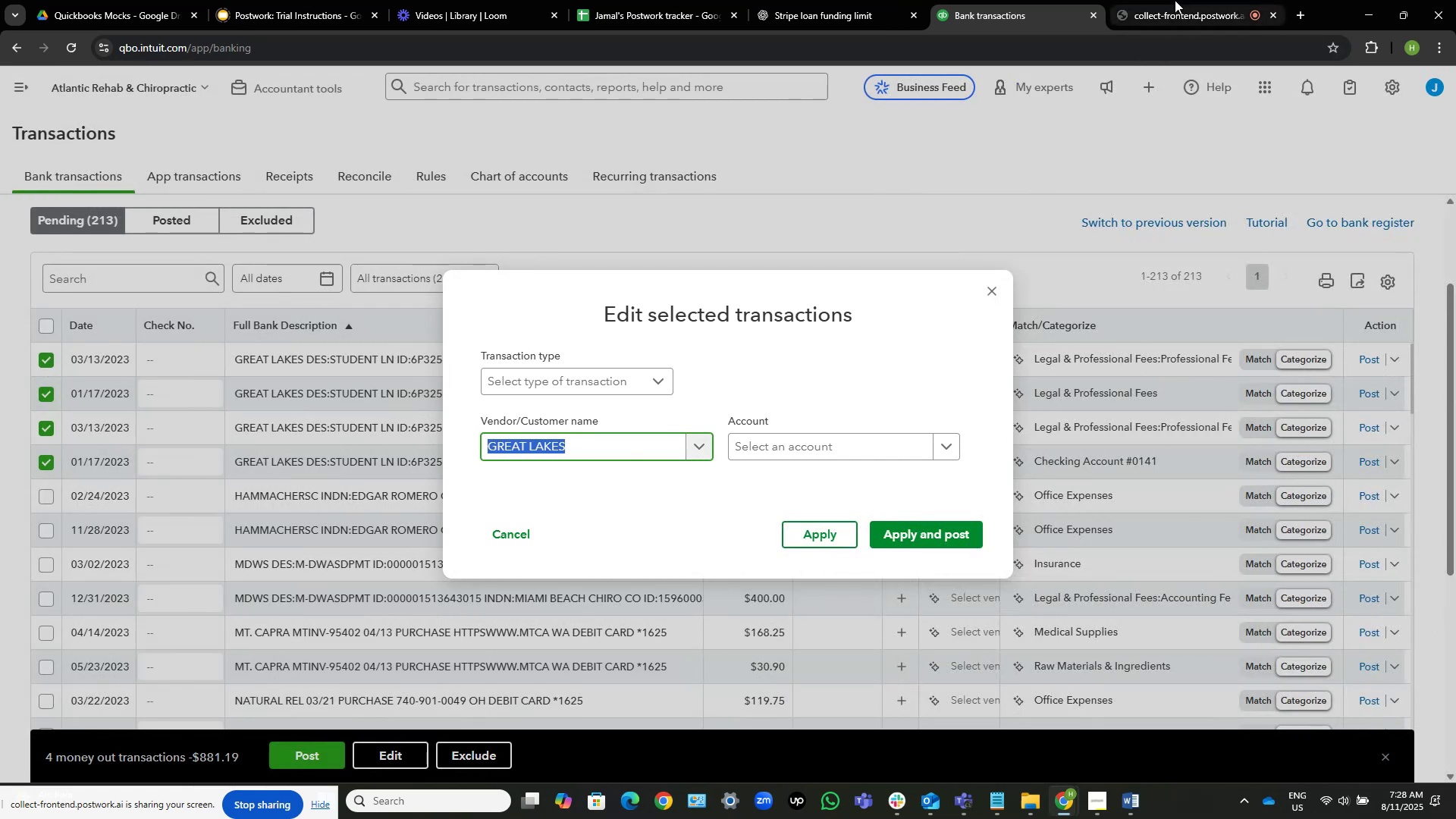 
wait(5.48)
 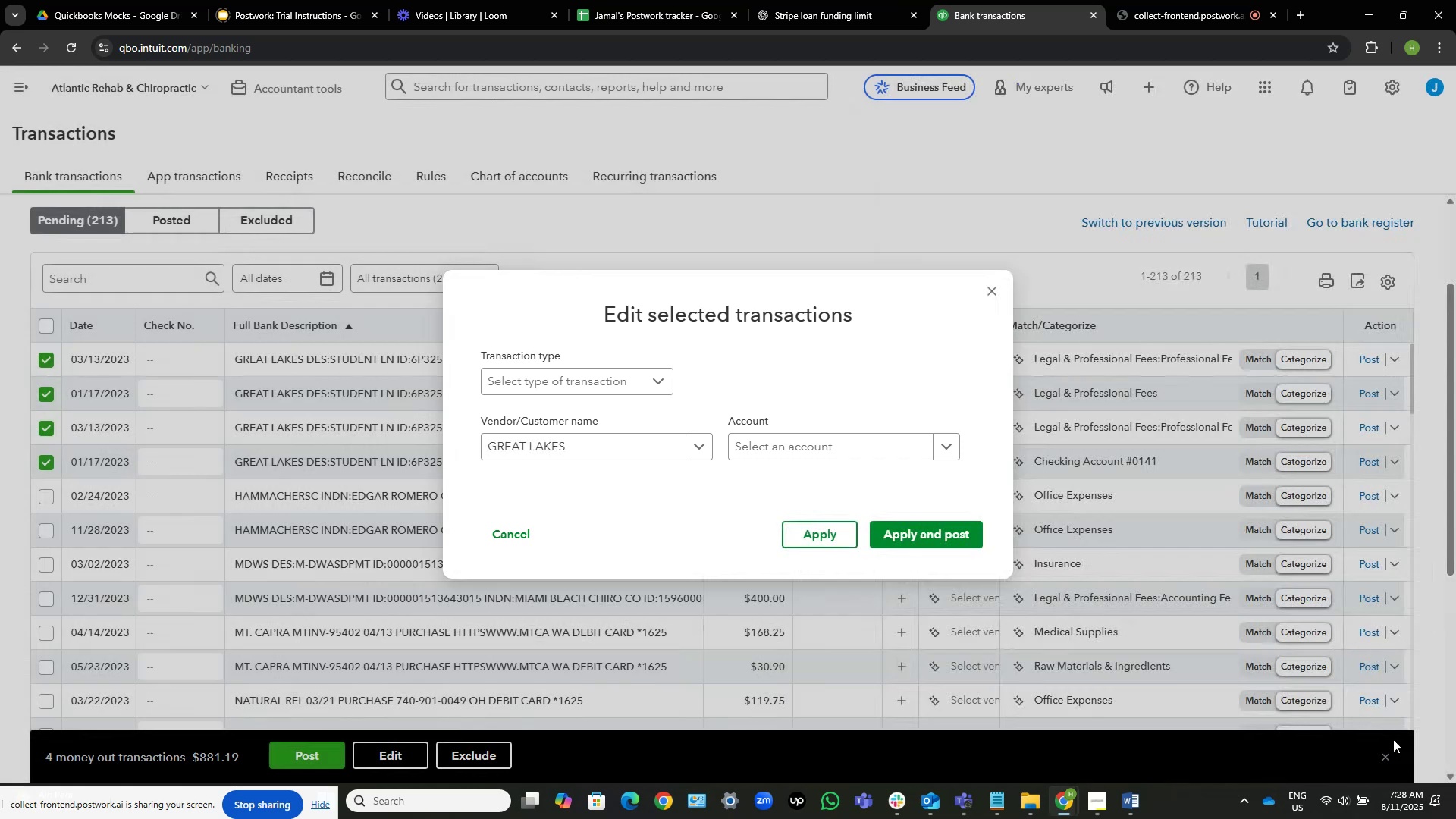 
left_click([1297, 17])
 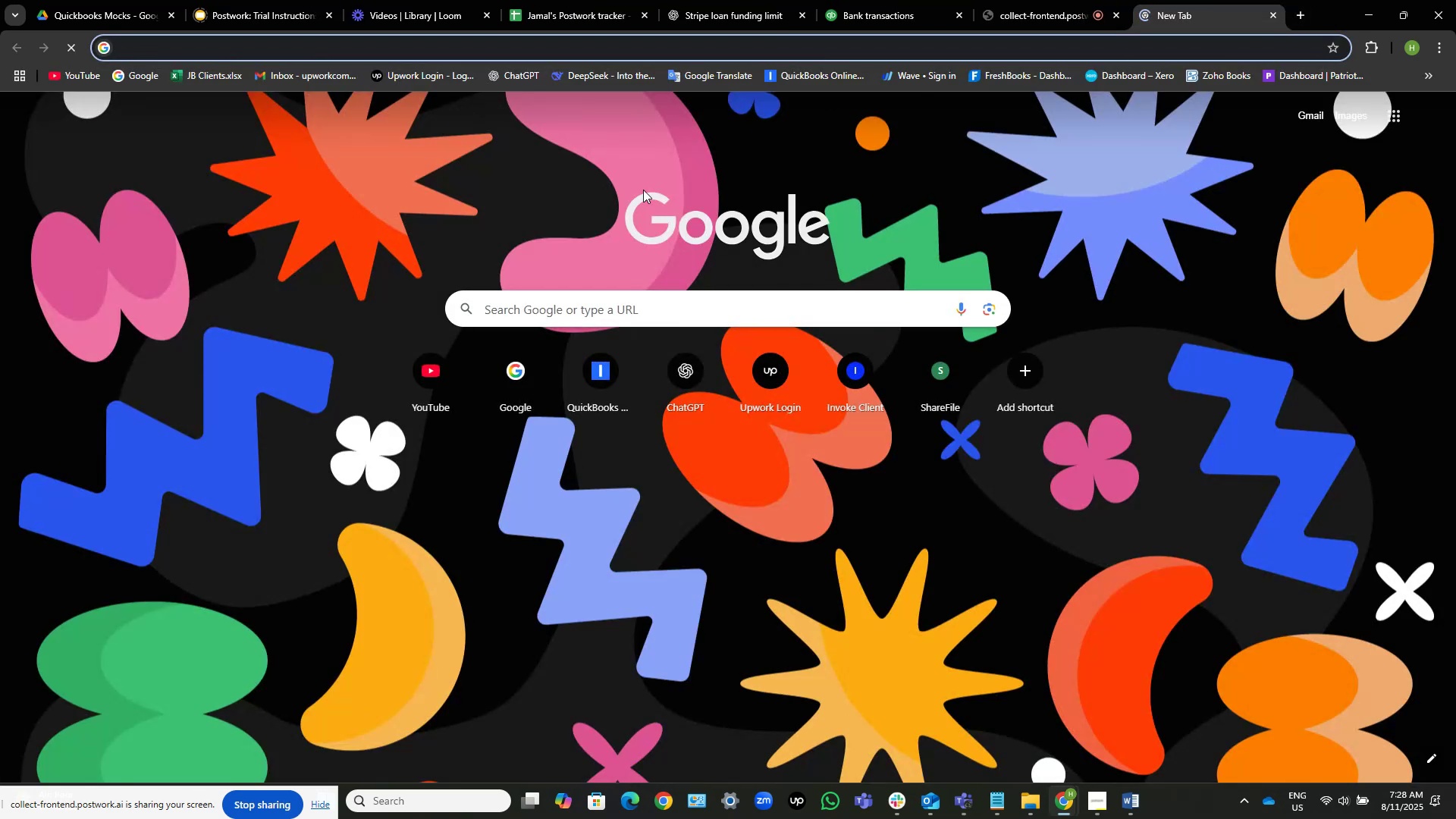 
key(Control+V)
 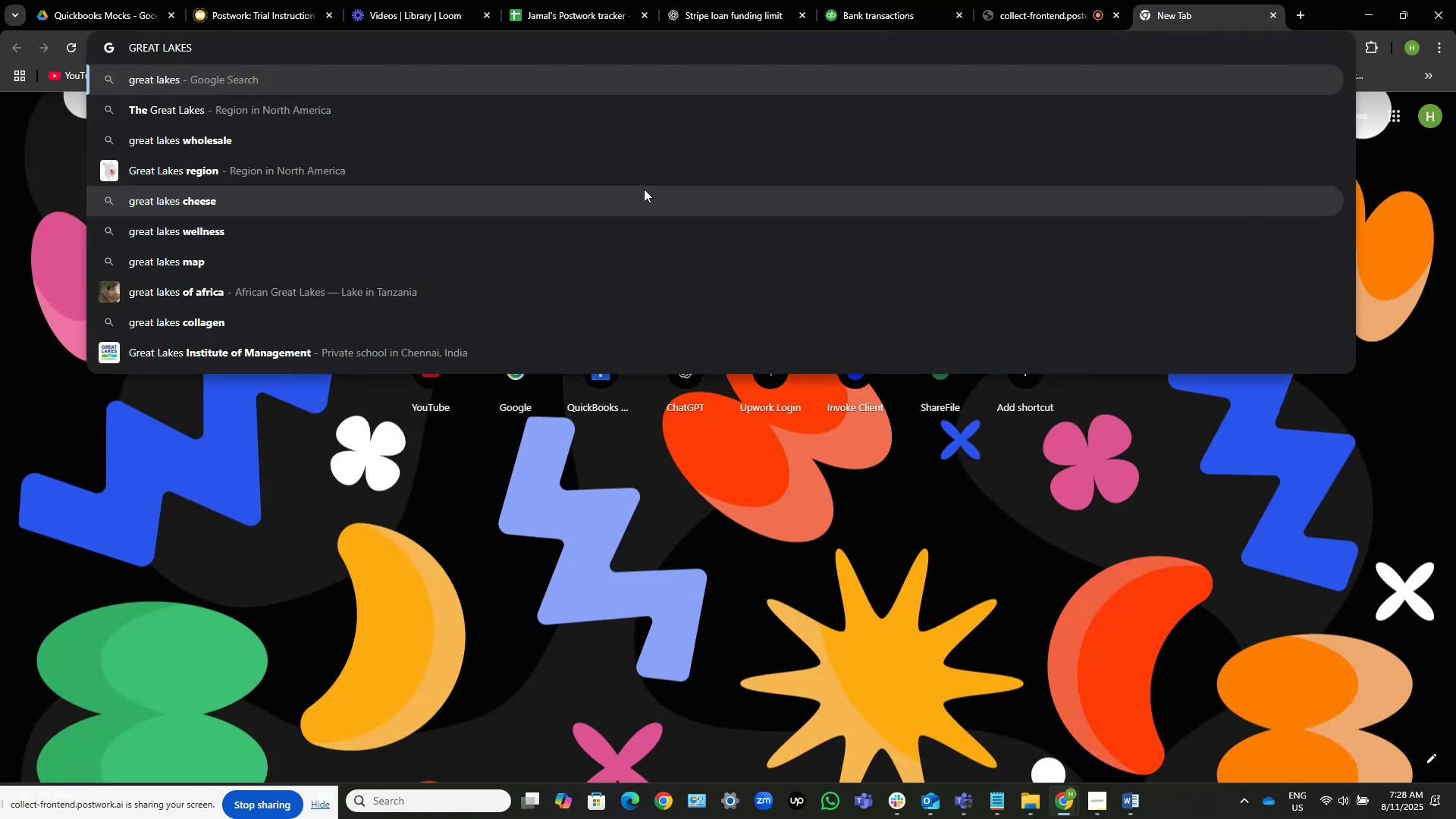 
type( studentr )
key(Backspace)
key(Backspace)
type( loan)
 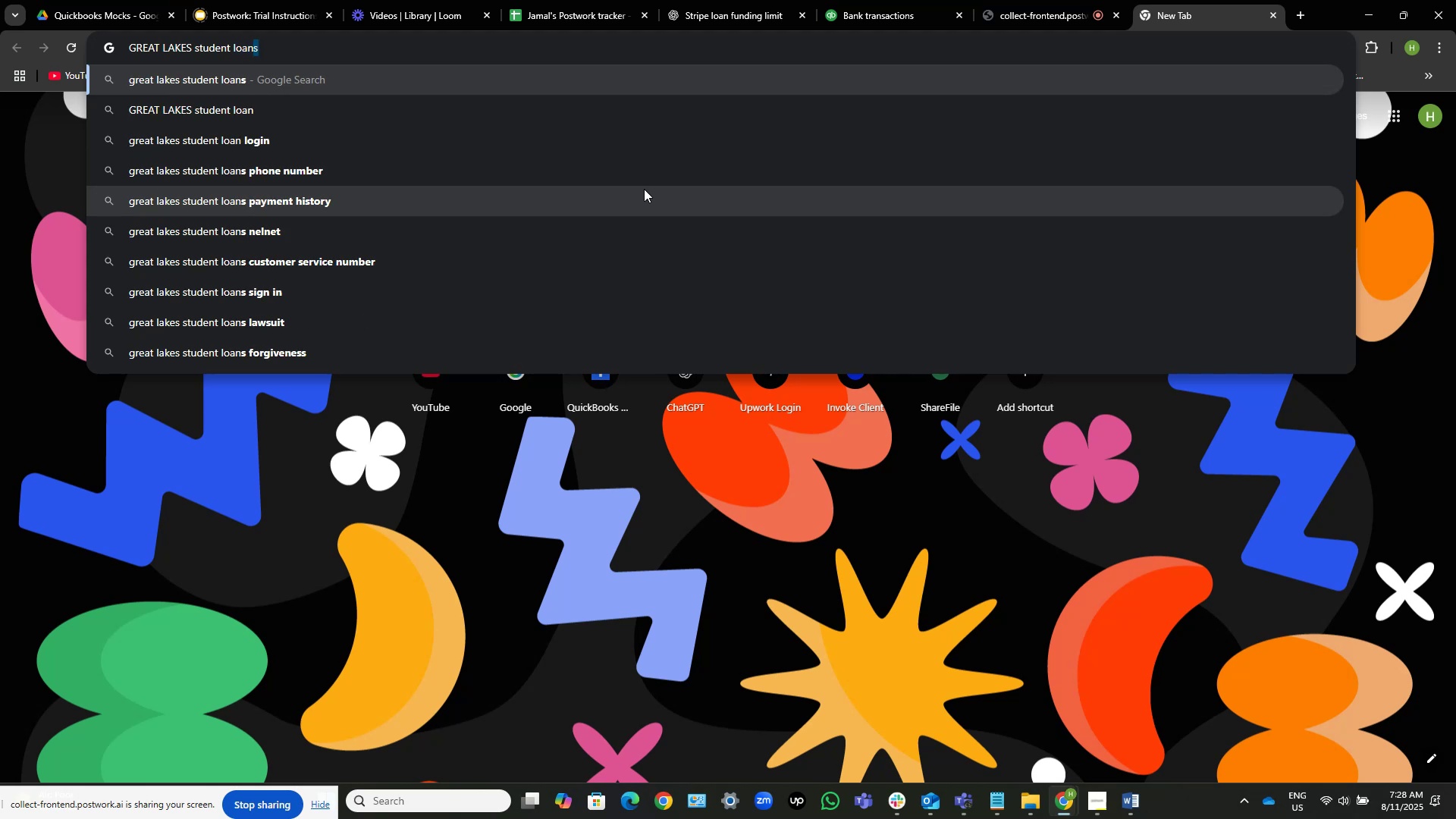 
key(Enter)
 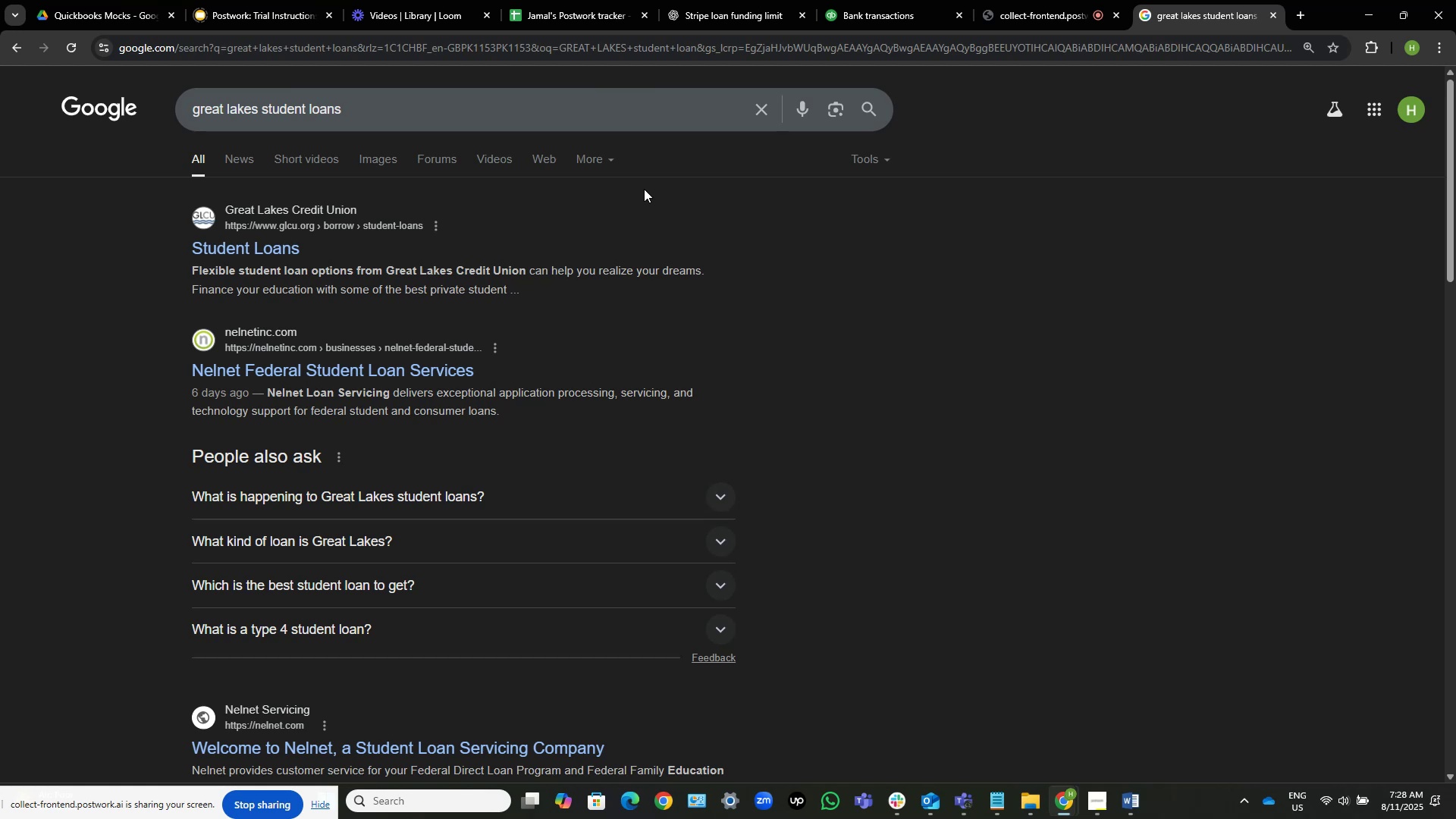 
wait(27.35)
 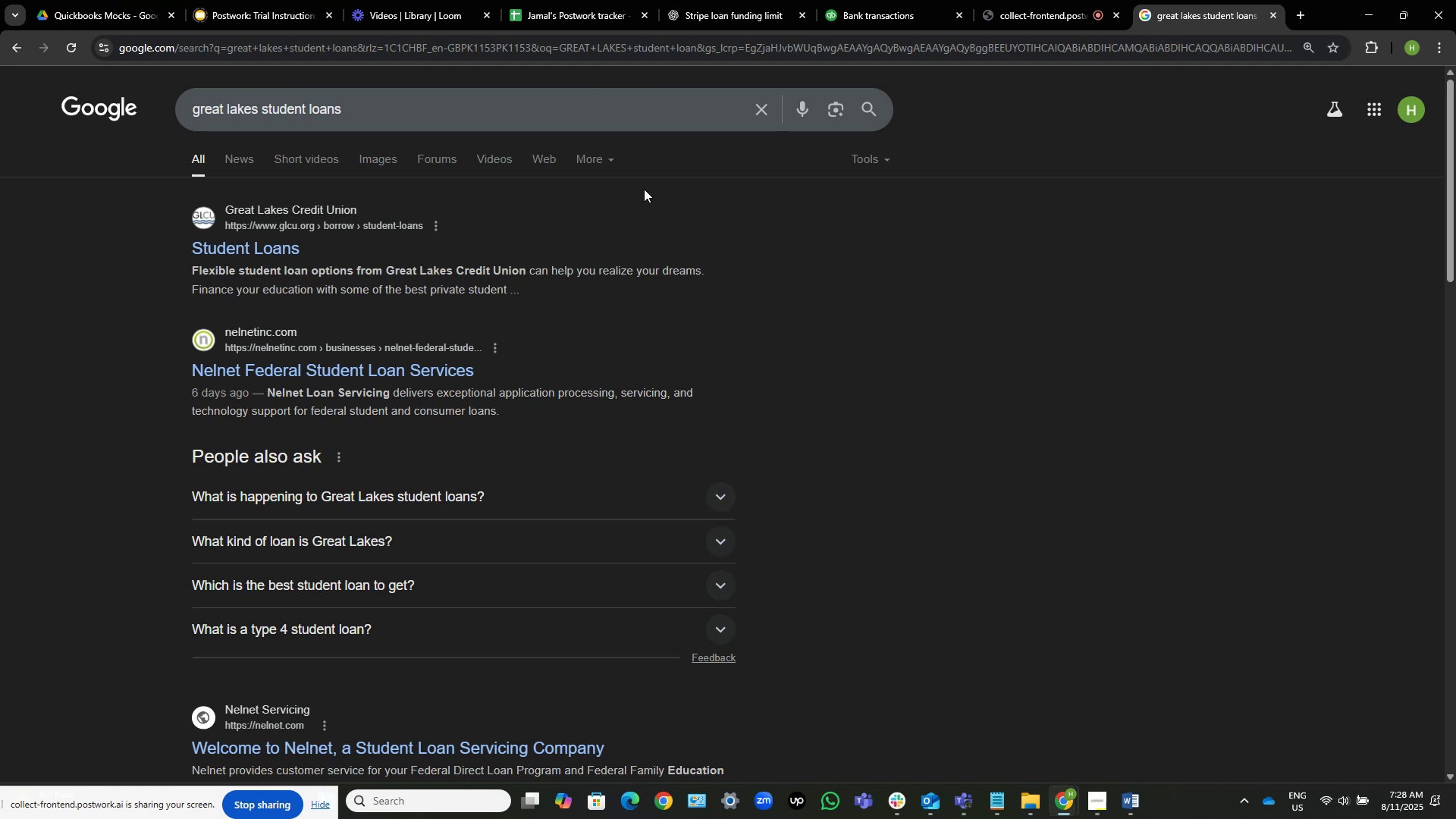 
left_click([271, 253])
 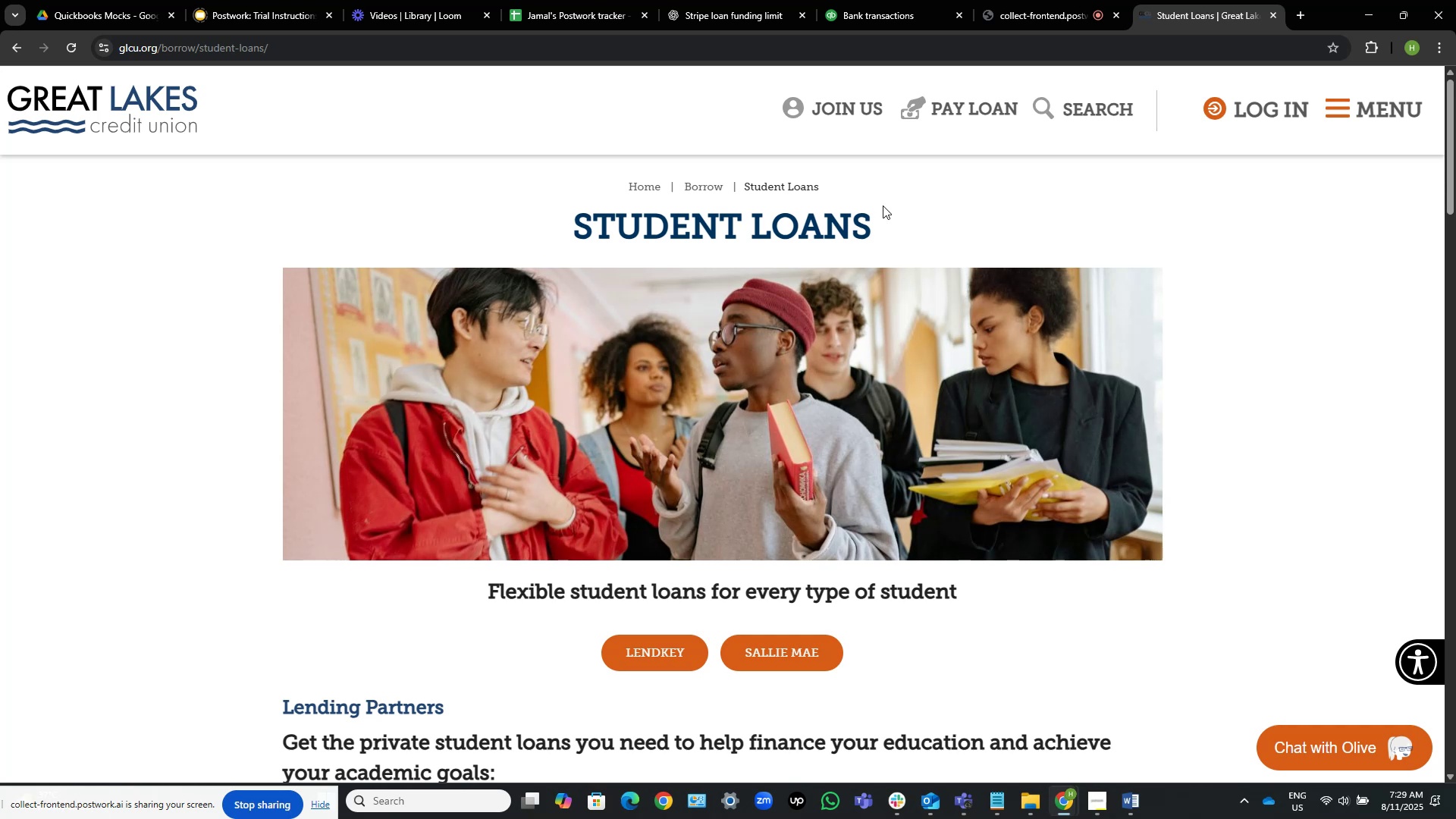 
wait(28.15)
 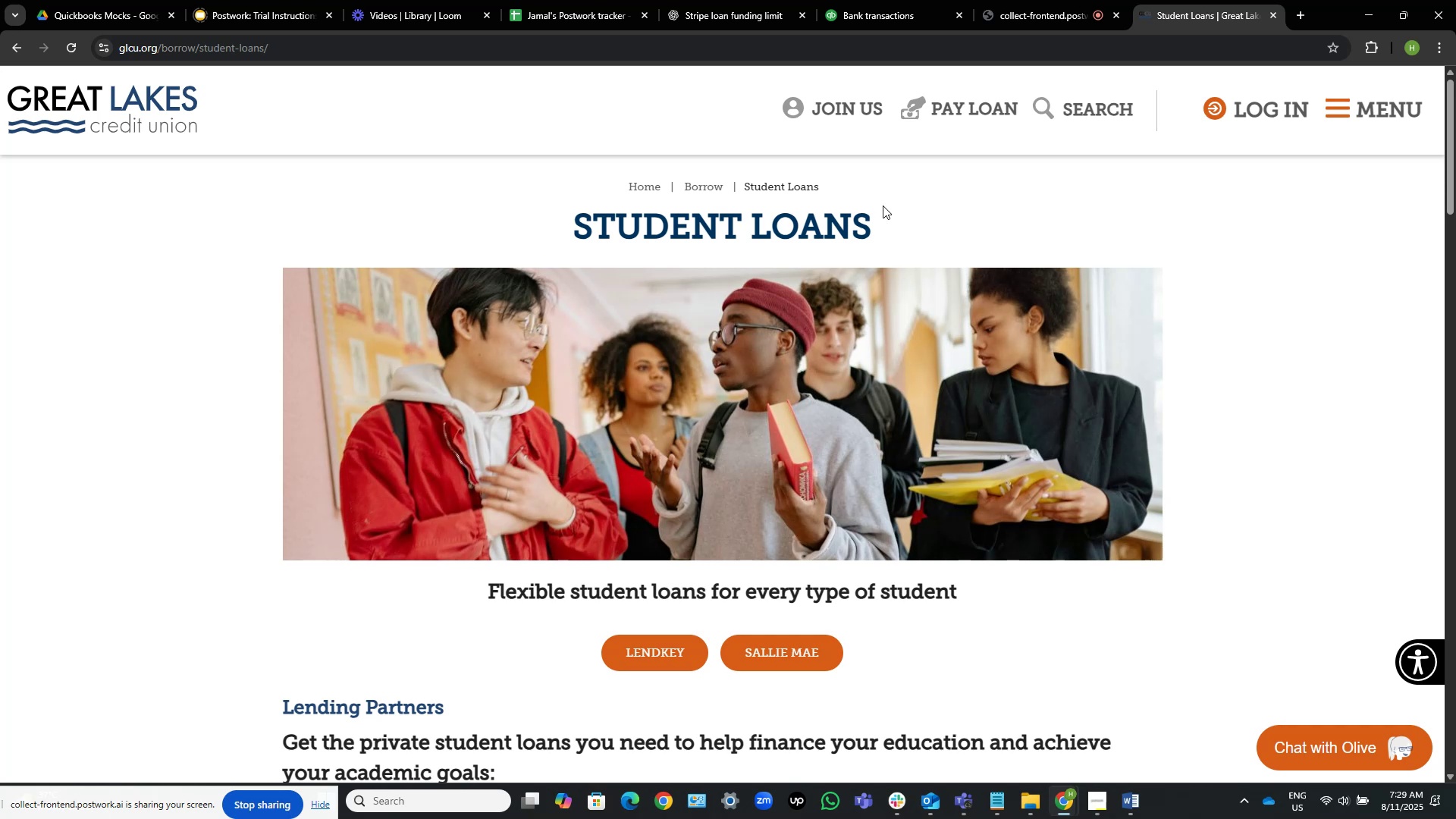 
scroll: coordinate [883, 206], scroll_direction: down, amount: 3.0
 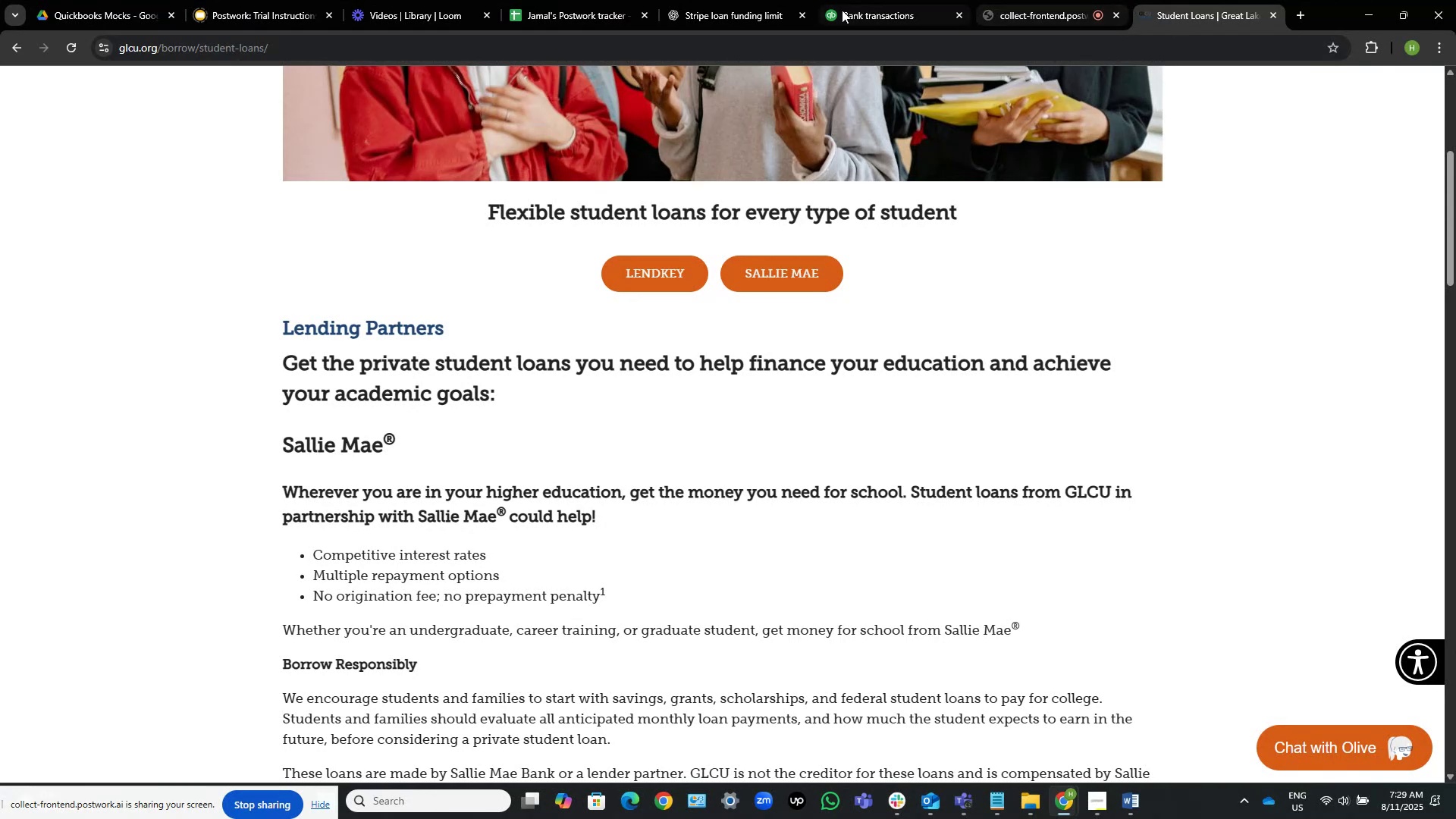 
left_click([843, 0])
 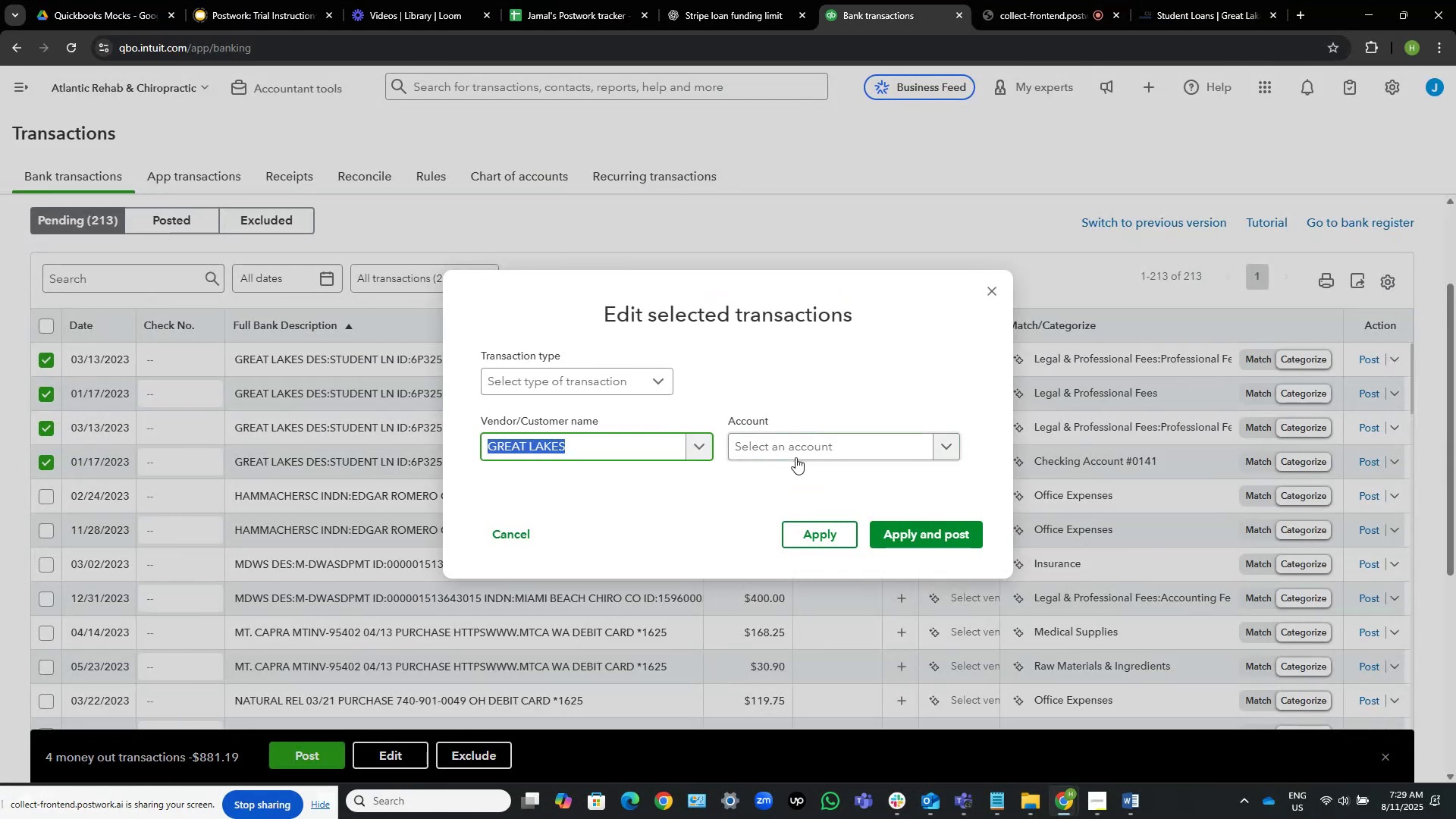 
left_click([804, 447])
 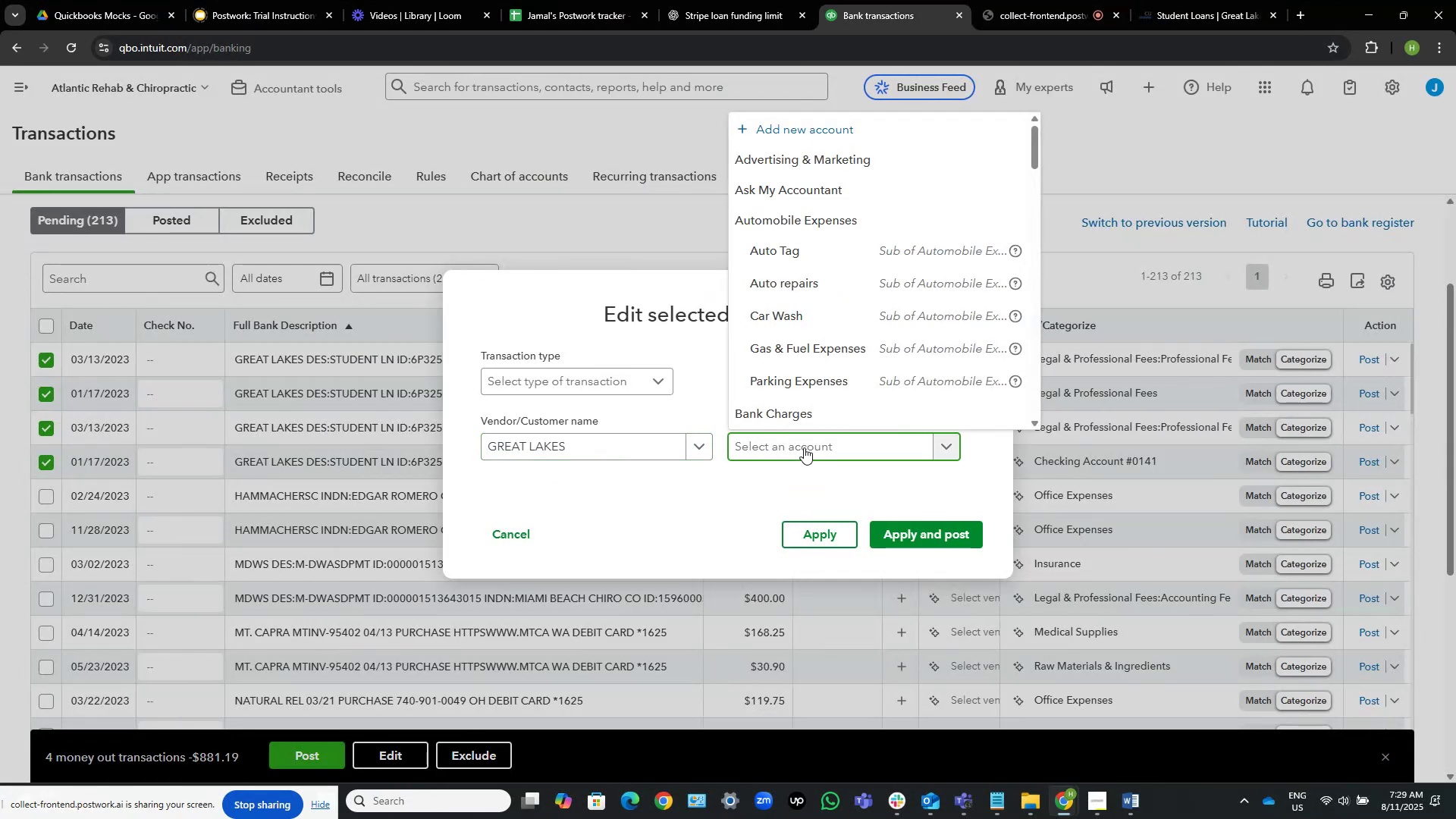 
type(ask)
 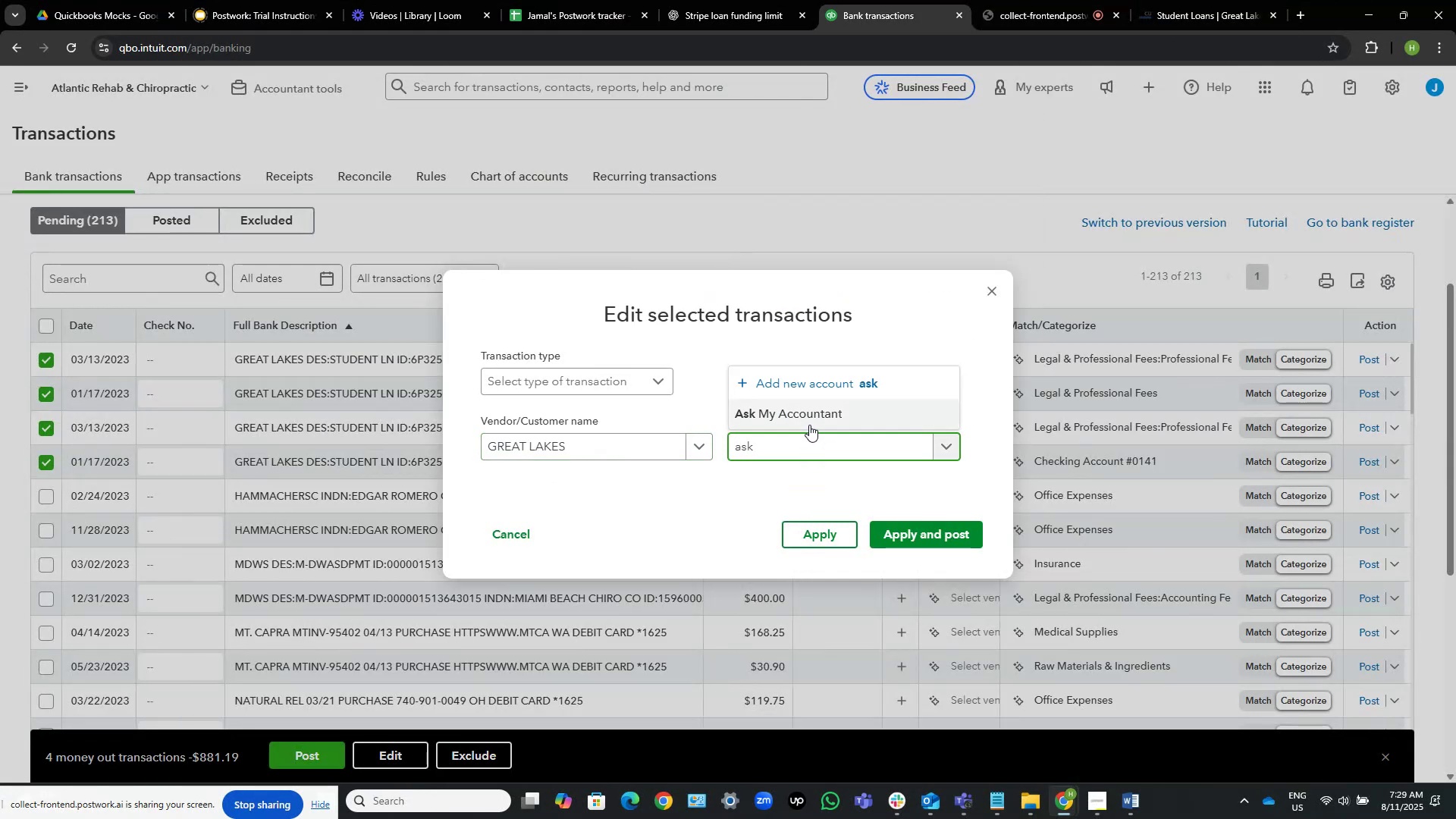 
left_click([808, 417])
 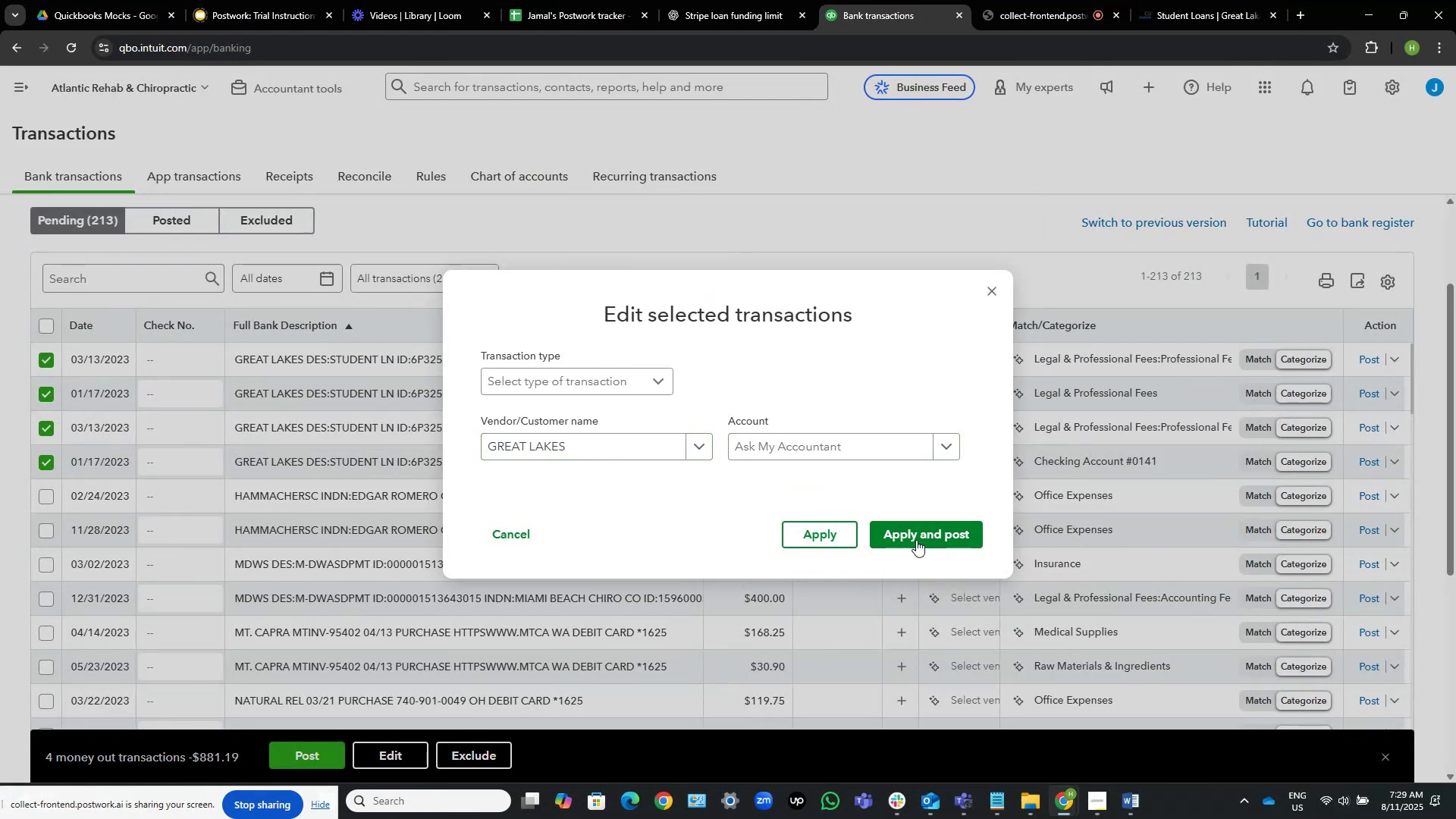 
left_click([915, 537])
 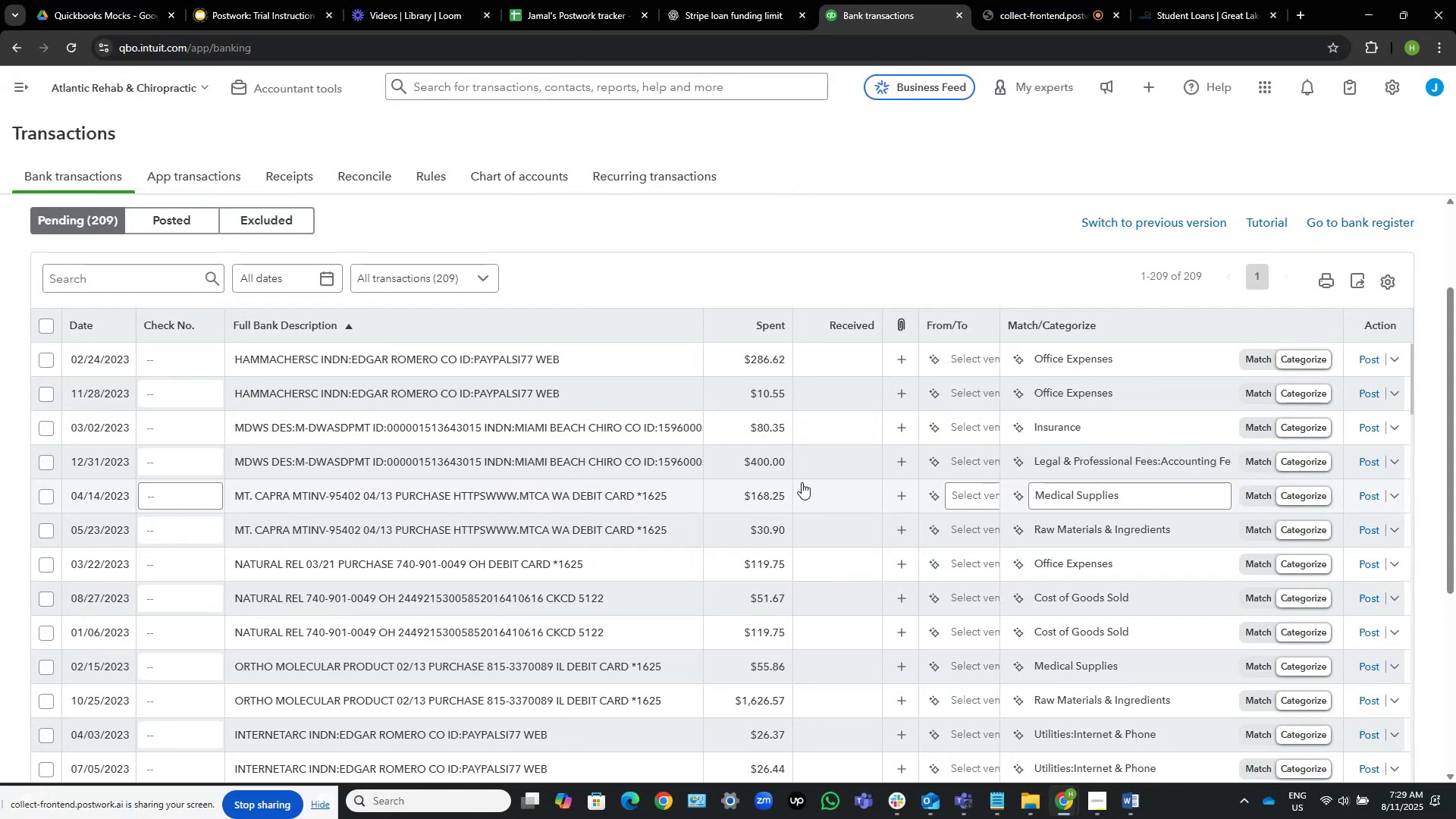 
wait(14.81)
 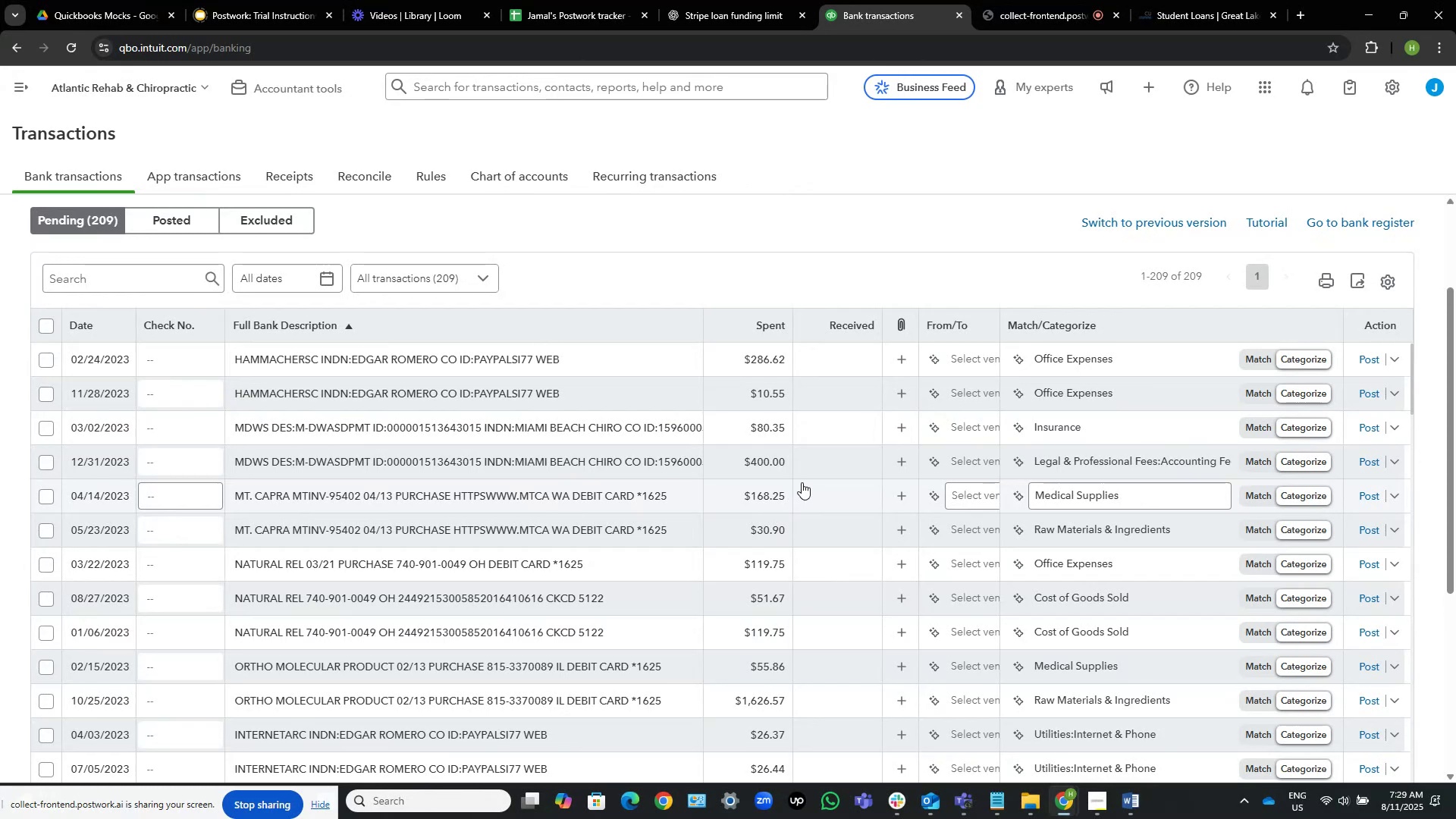 
scroll: coordinate [861, 234], scroll_direction: down, amount: 1.0
 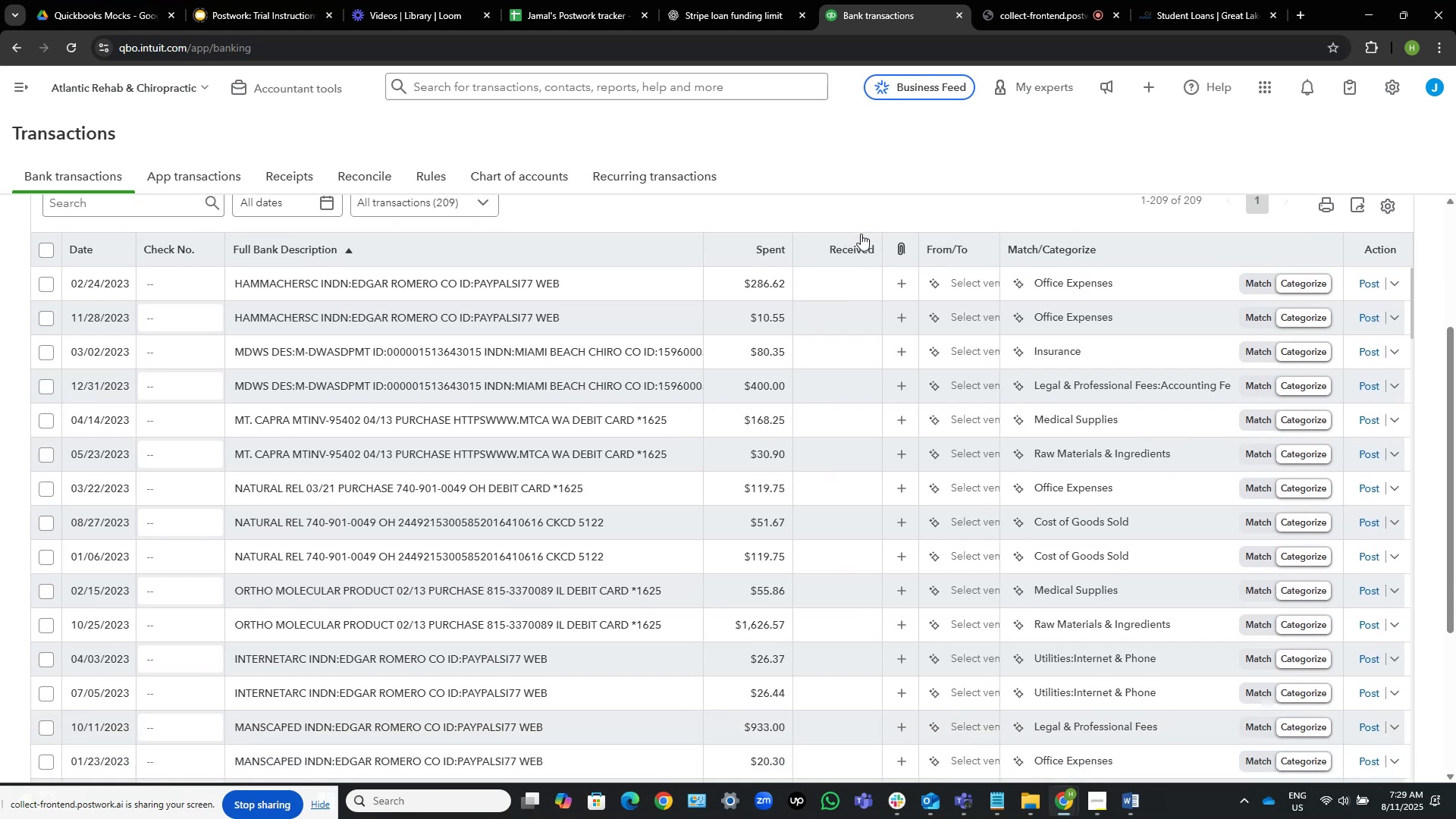 
scroll: coordinate [858, 234], scroll_direction: up, amount: 2.0
 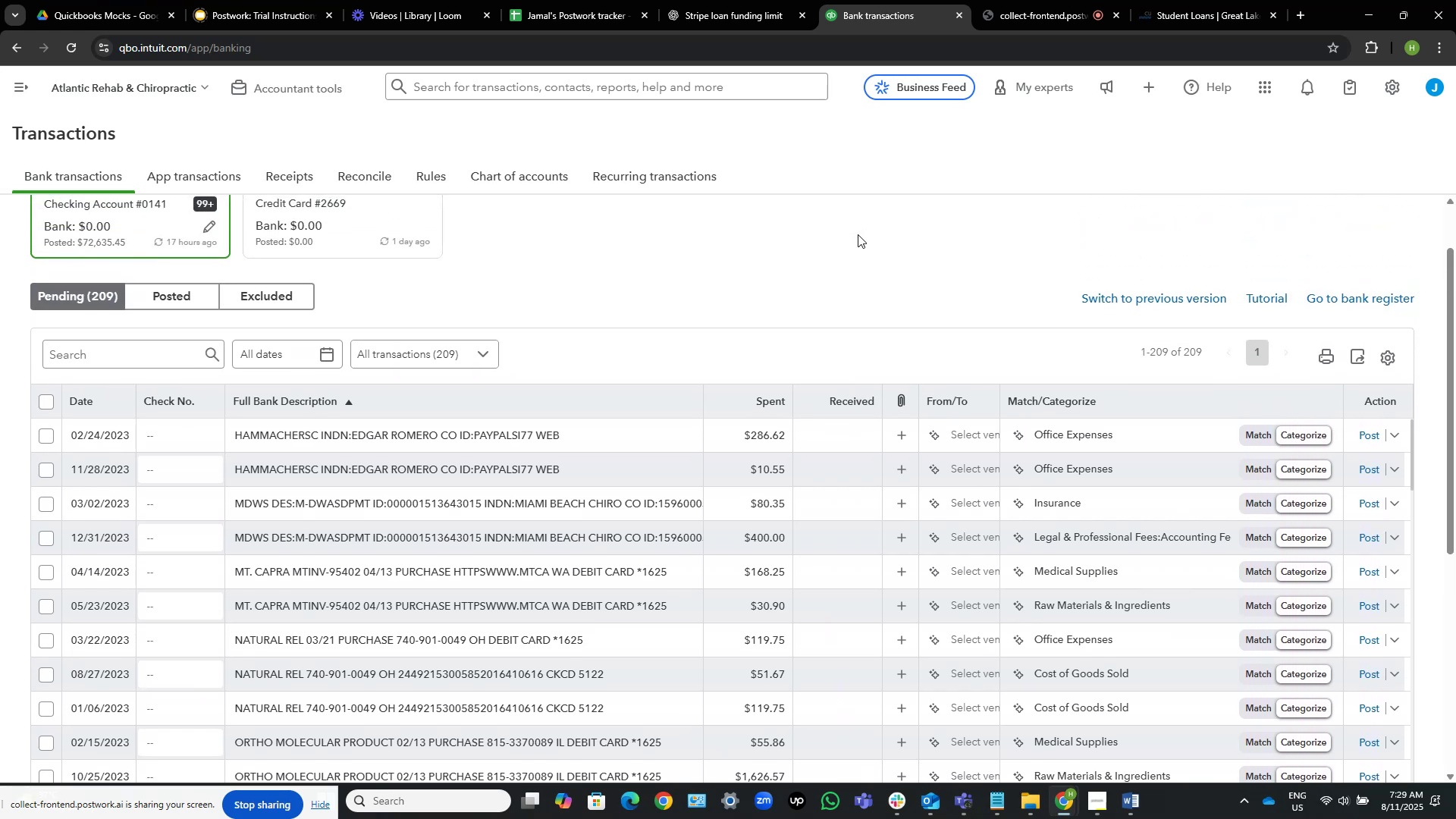 
scroll: coordinate [858, 234], scroll_direction: down, amount: 1.0
 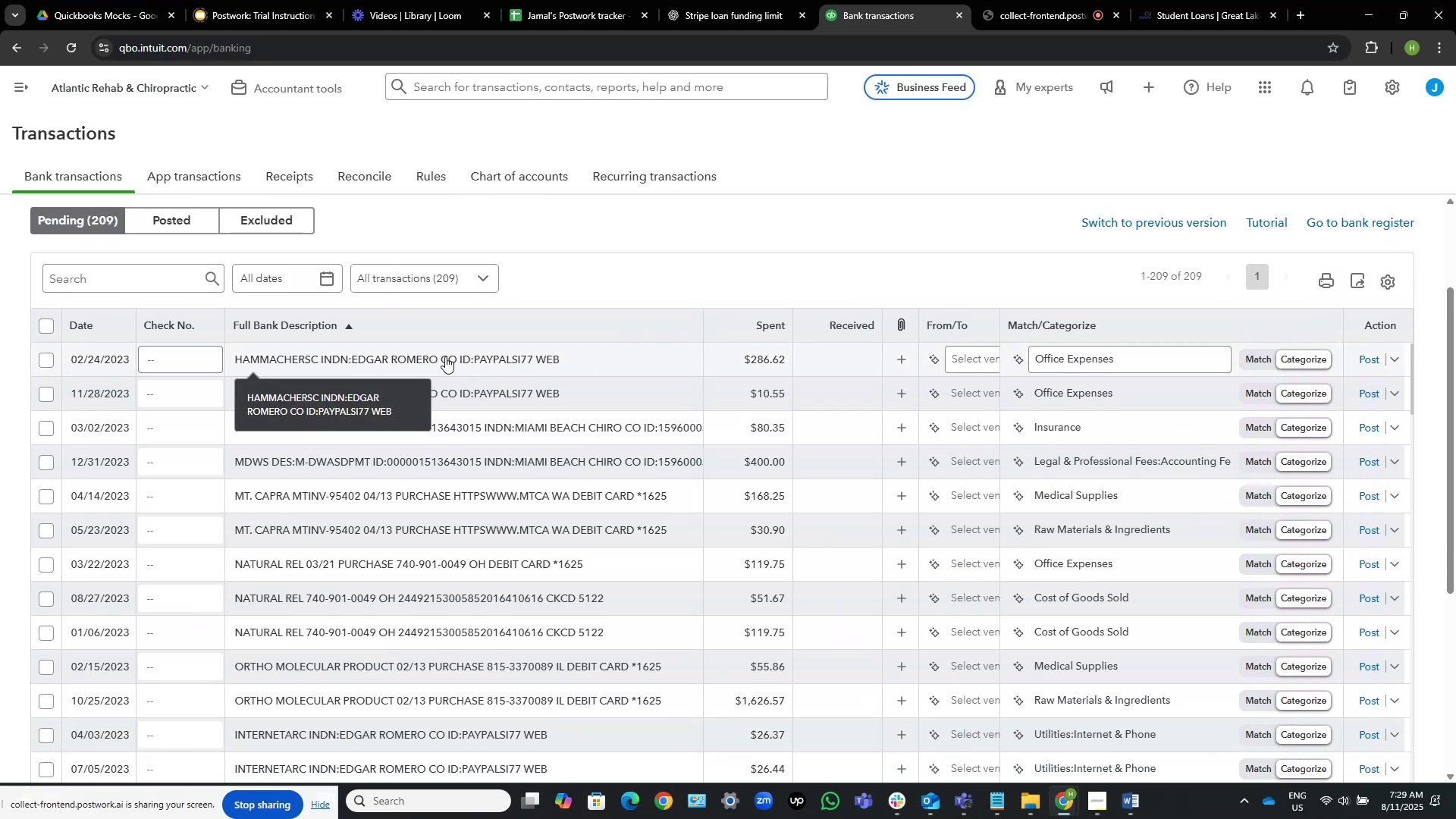 
left_click([444, 353])
 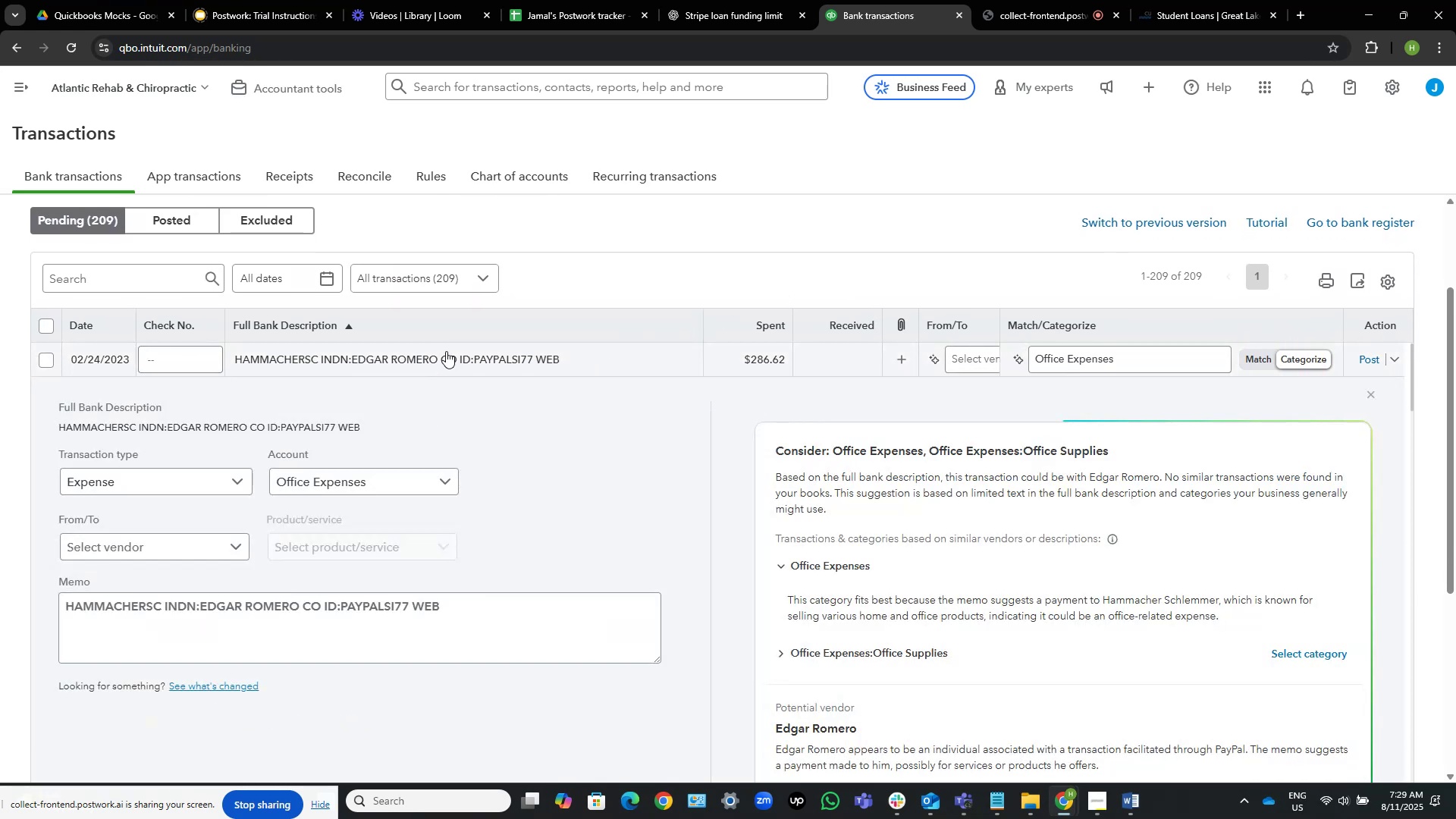 
scroll: coordinate [769, 611], scroll_direction: down, amount: 1.0
 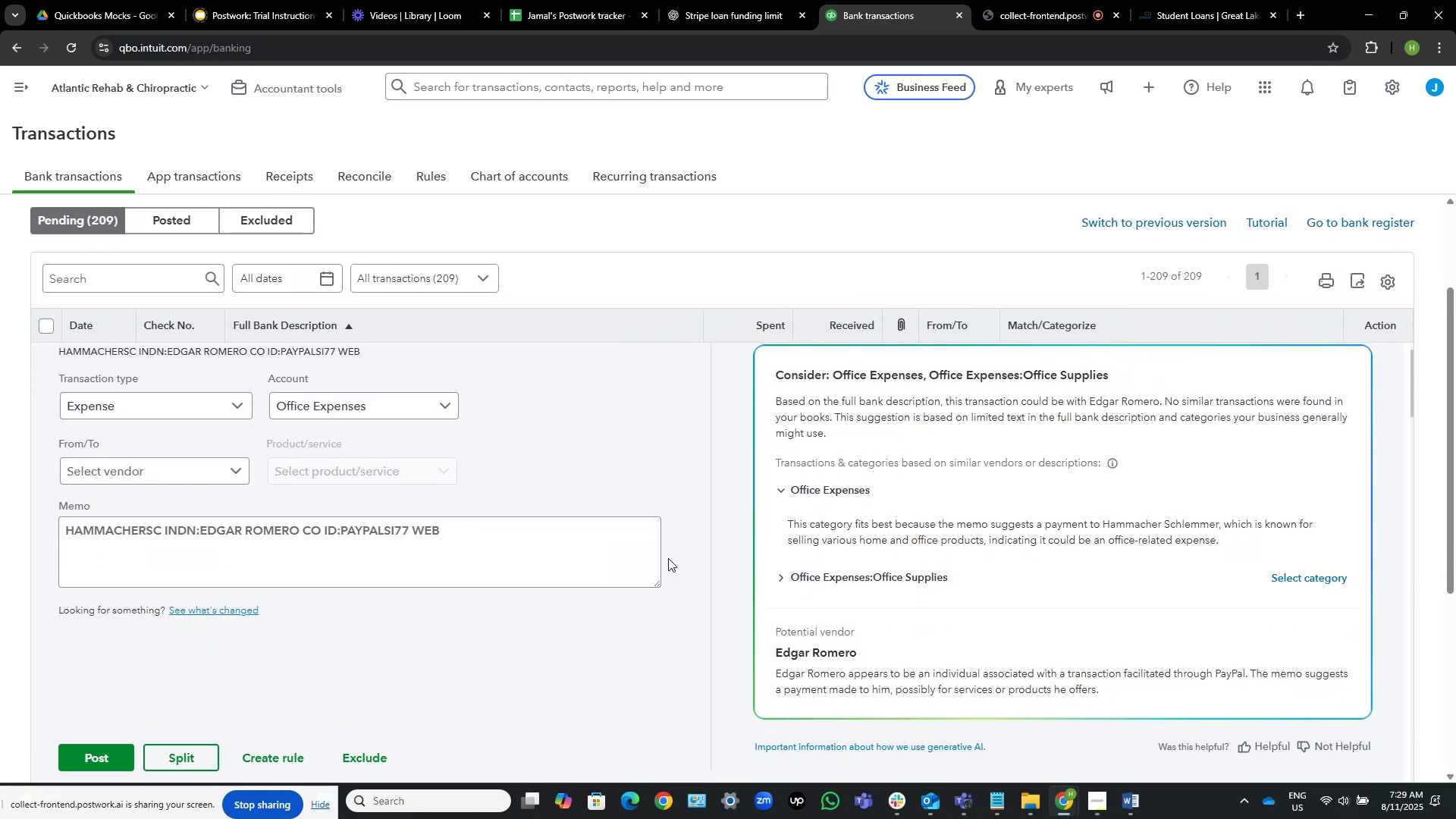 
scroll: coordinate [621, 557], scroll_direction: up, amount: 2.0
 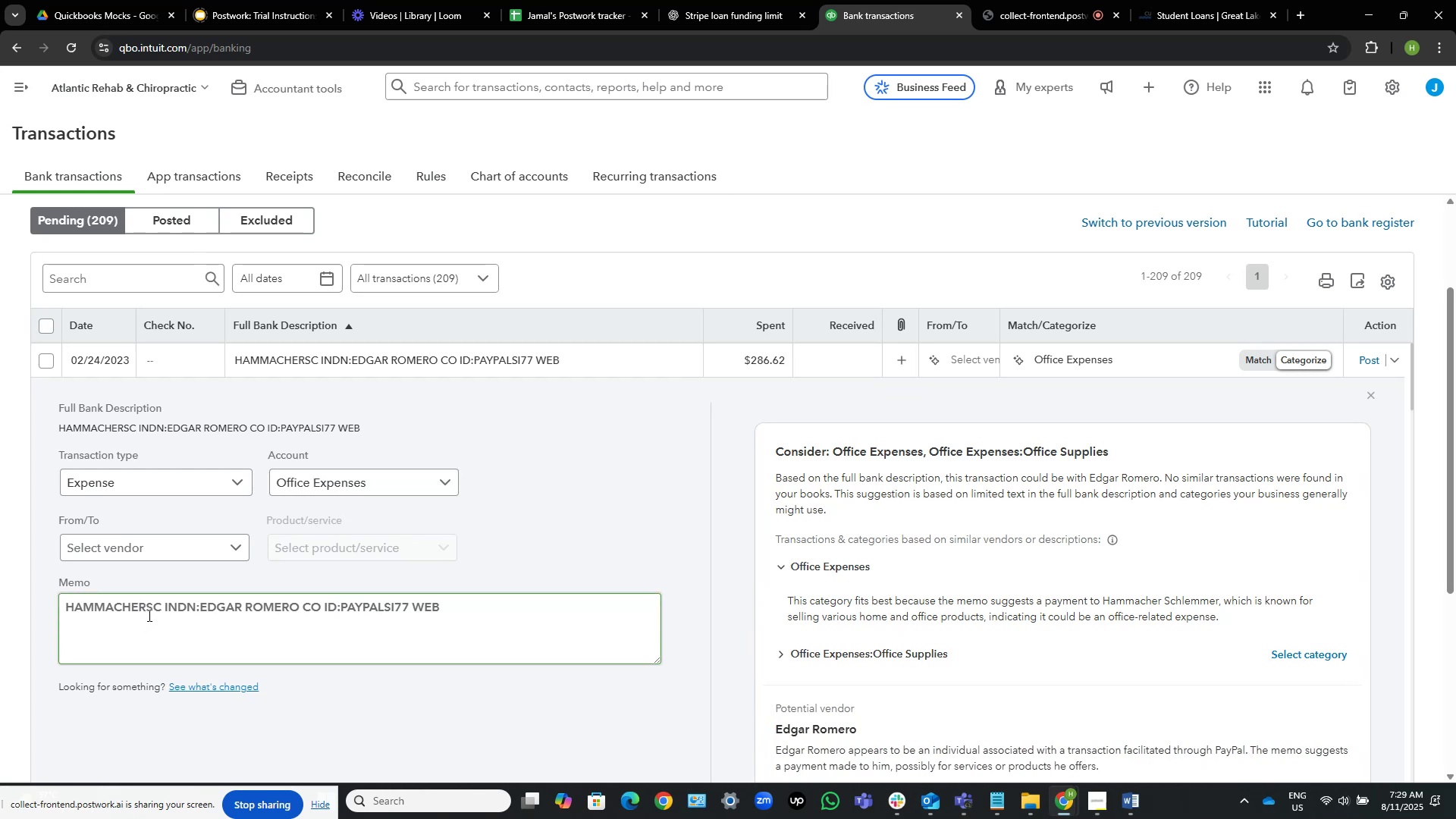 
left_click_drag(start_coordinate=[158, 607], to_coordinate=[66, 612])
 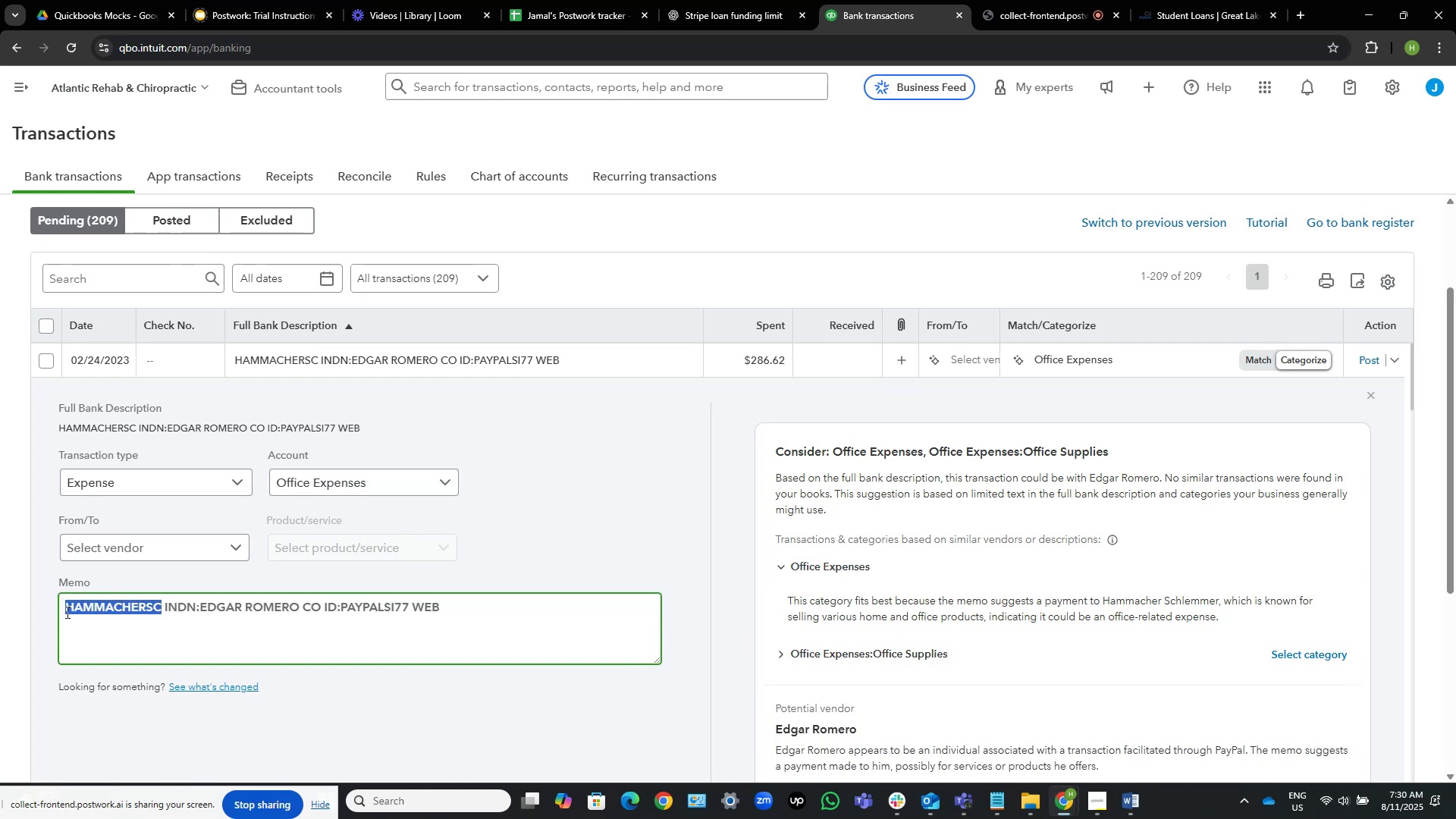 
key(Control+C)
 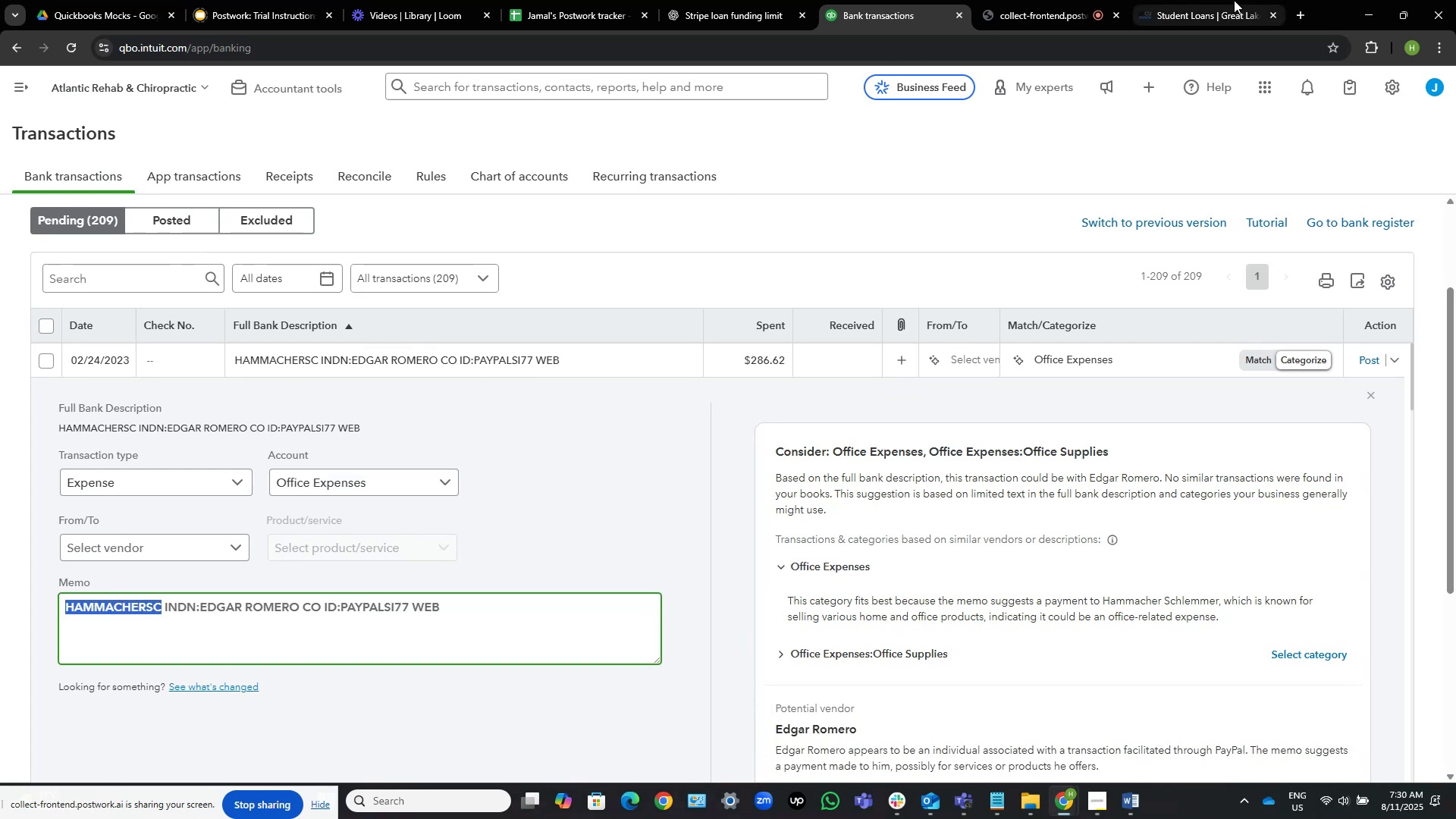 
left_click([1218, 0])
 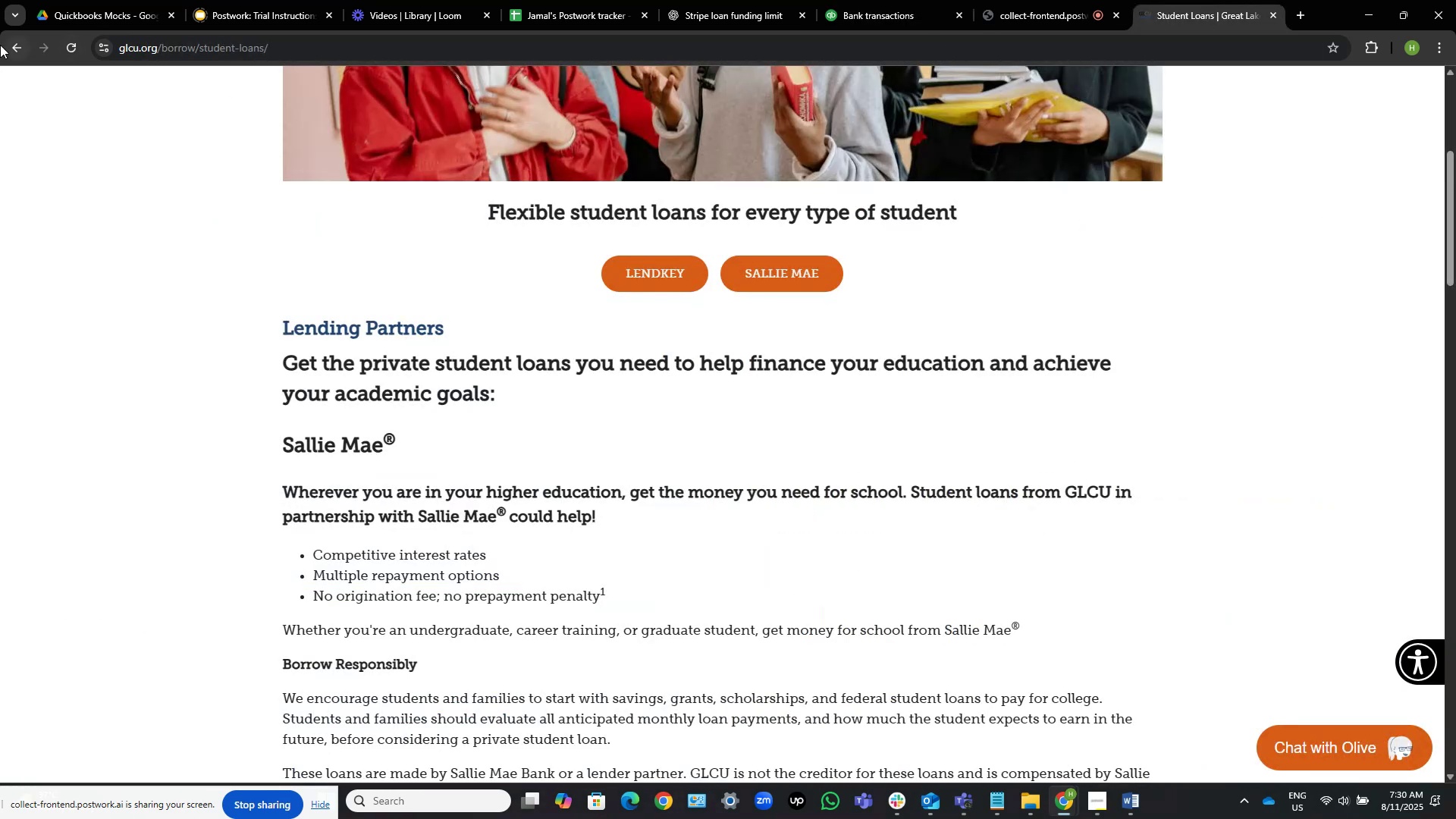 
left_click([11, 46])
 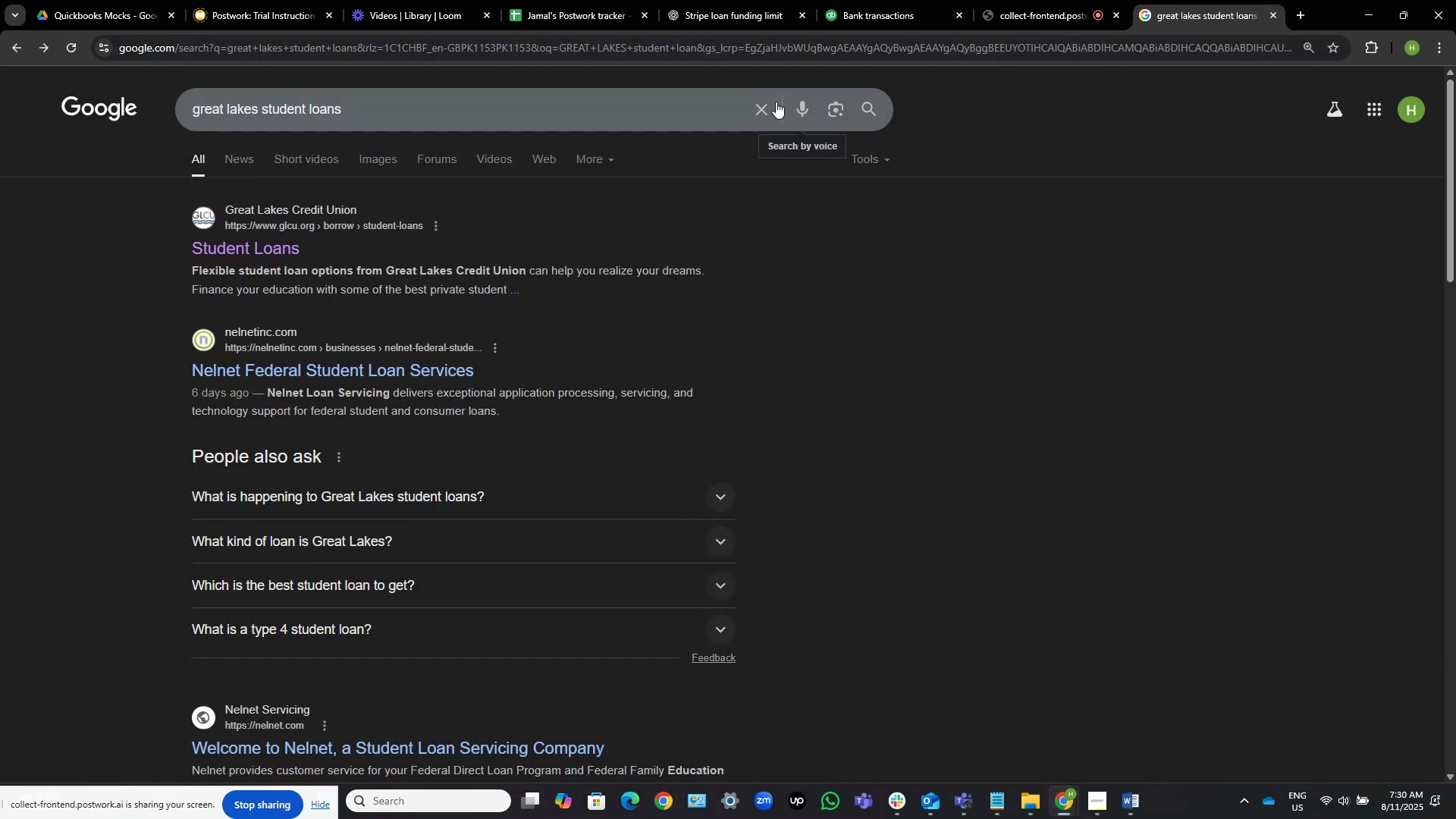 
left_click([764, 109])
 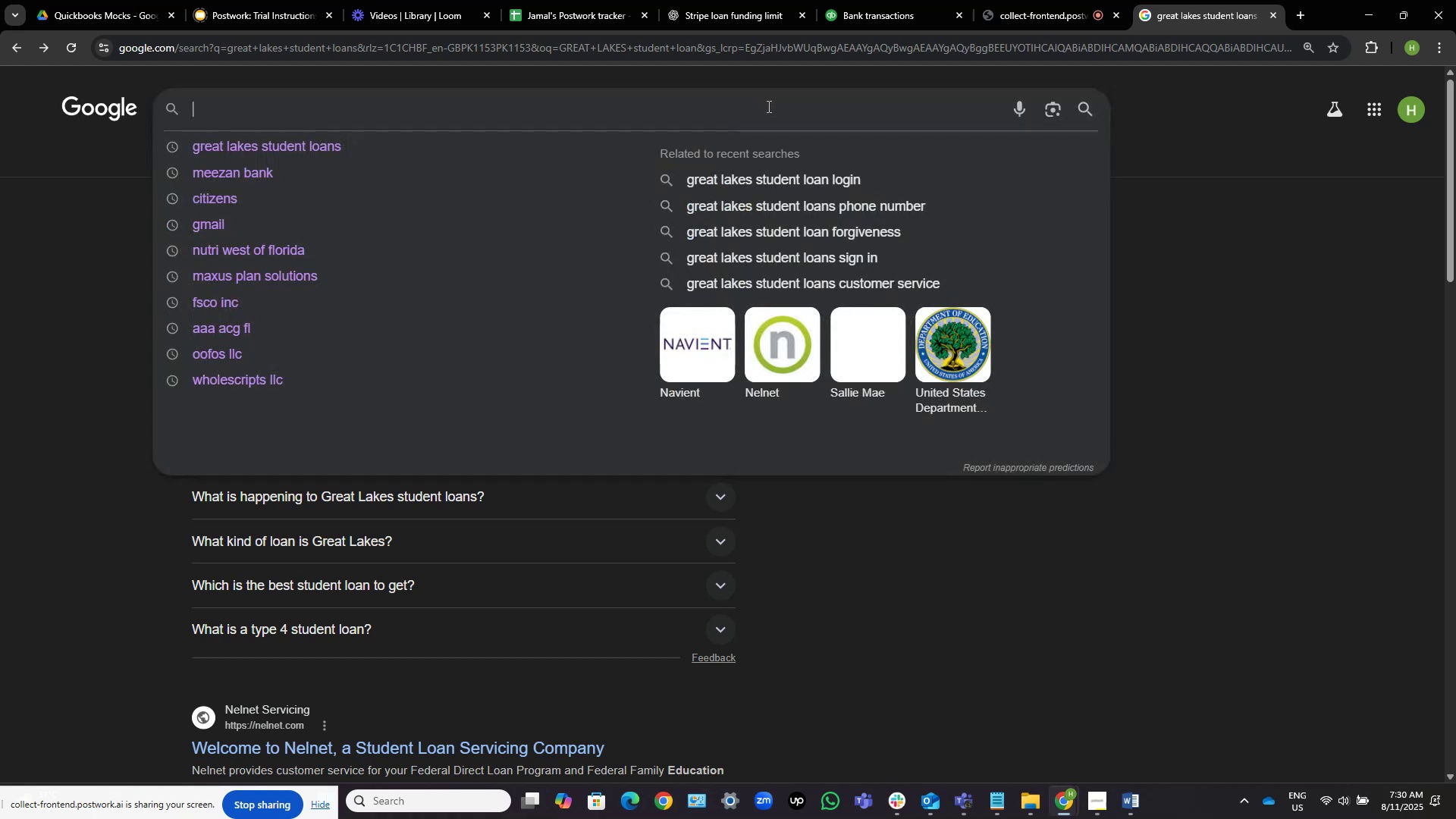 
key(Control+V)
 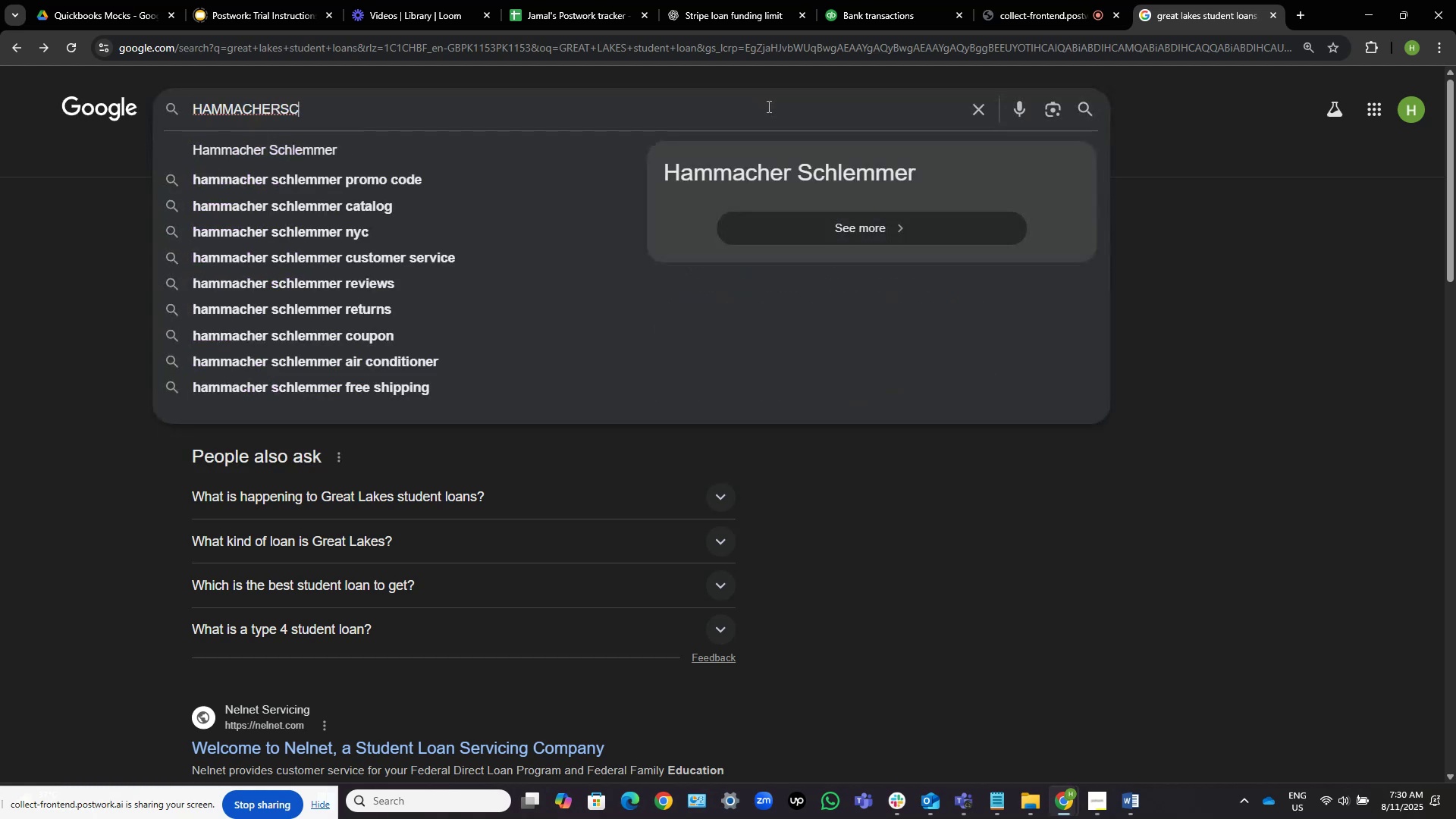 
key(NumpadEnter)
 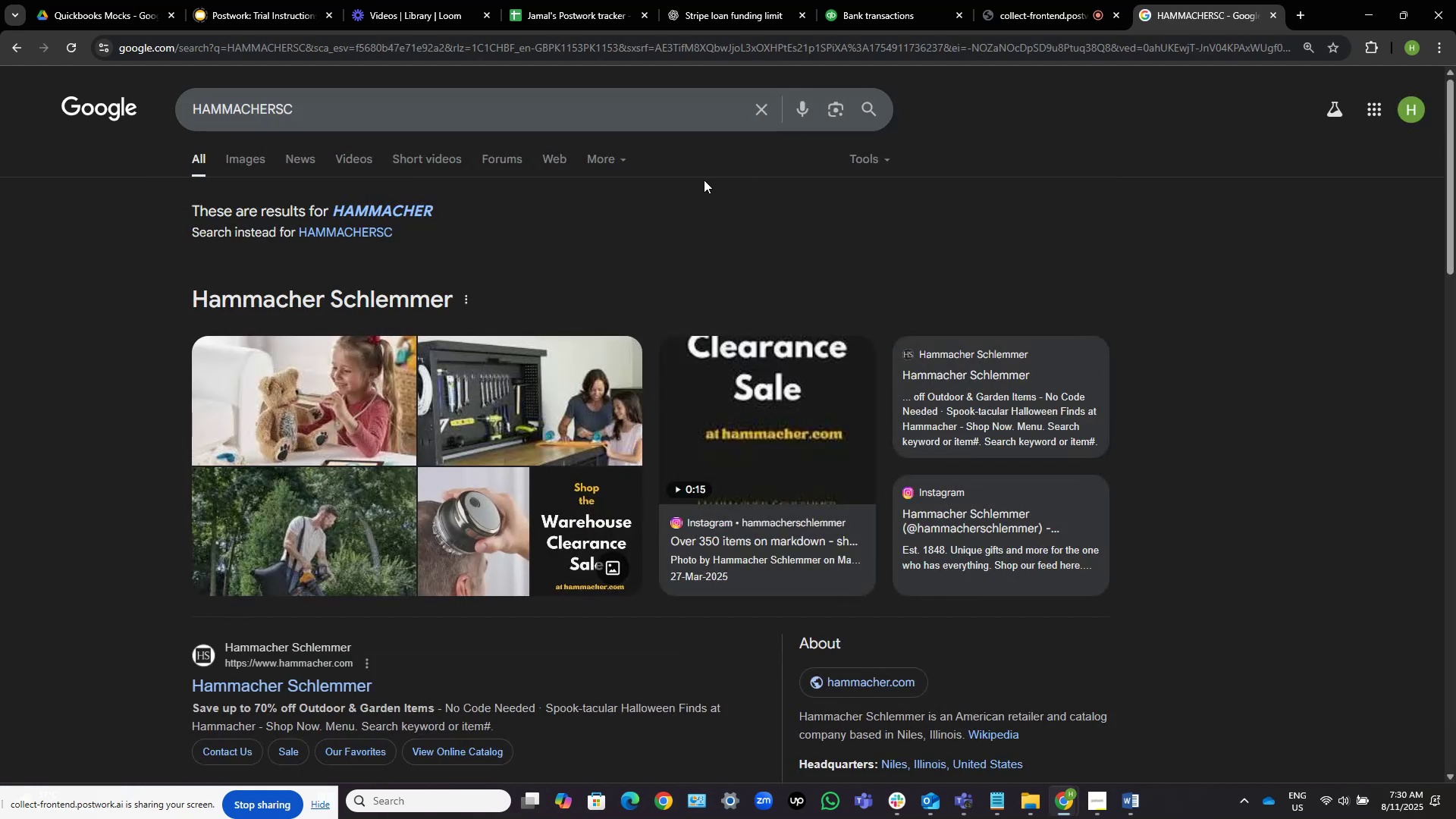 
wait(7.14)
 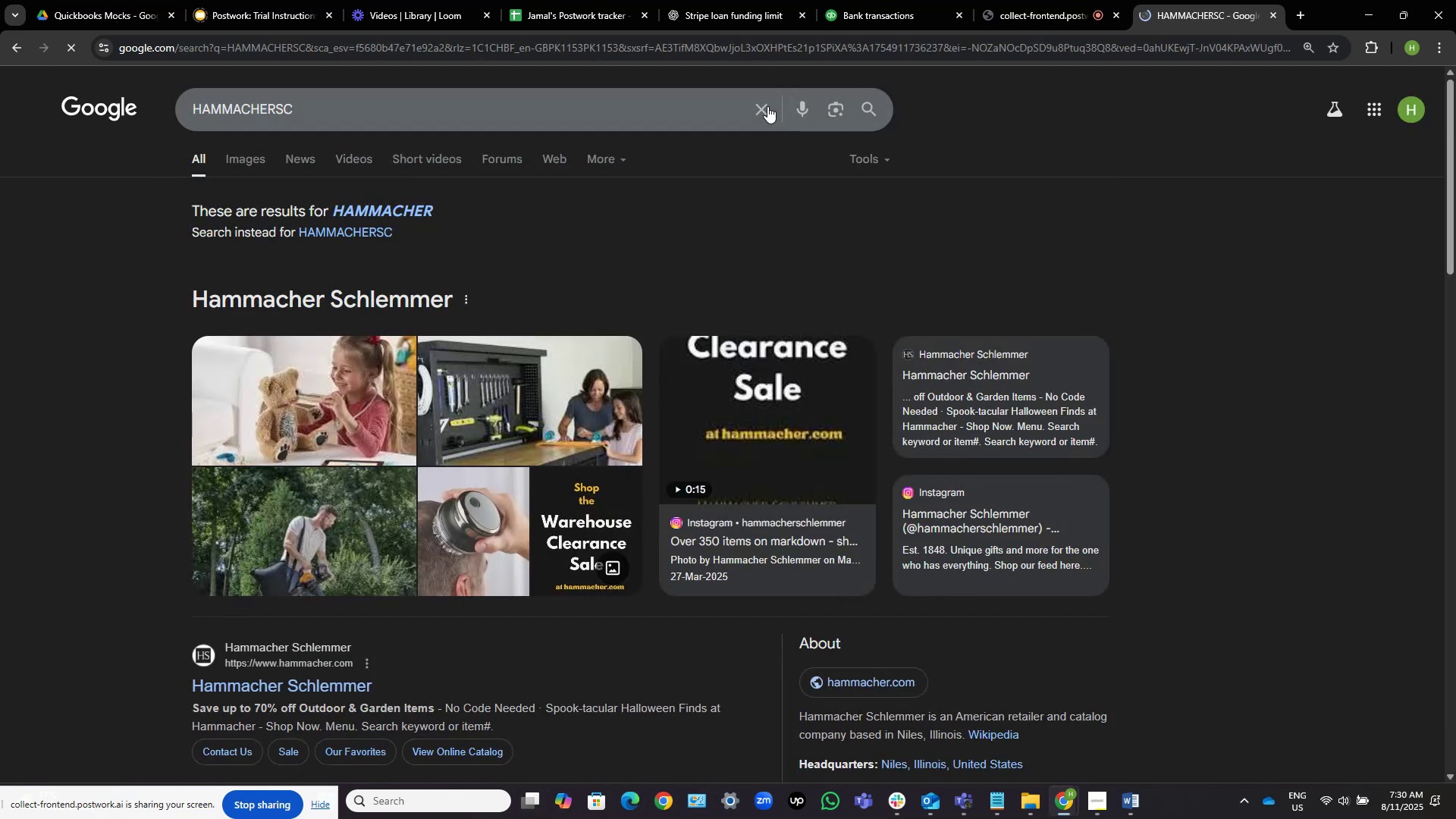 
left_click([388, 208])
 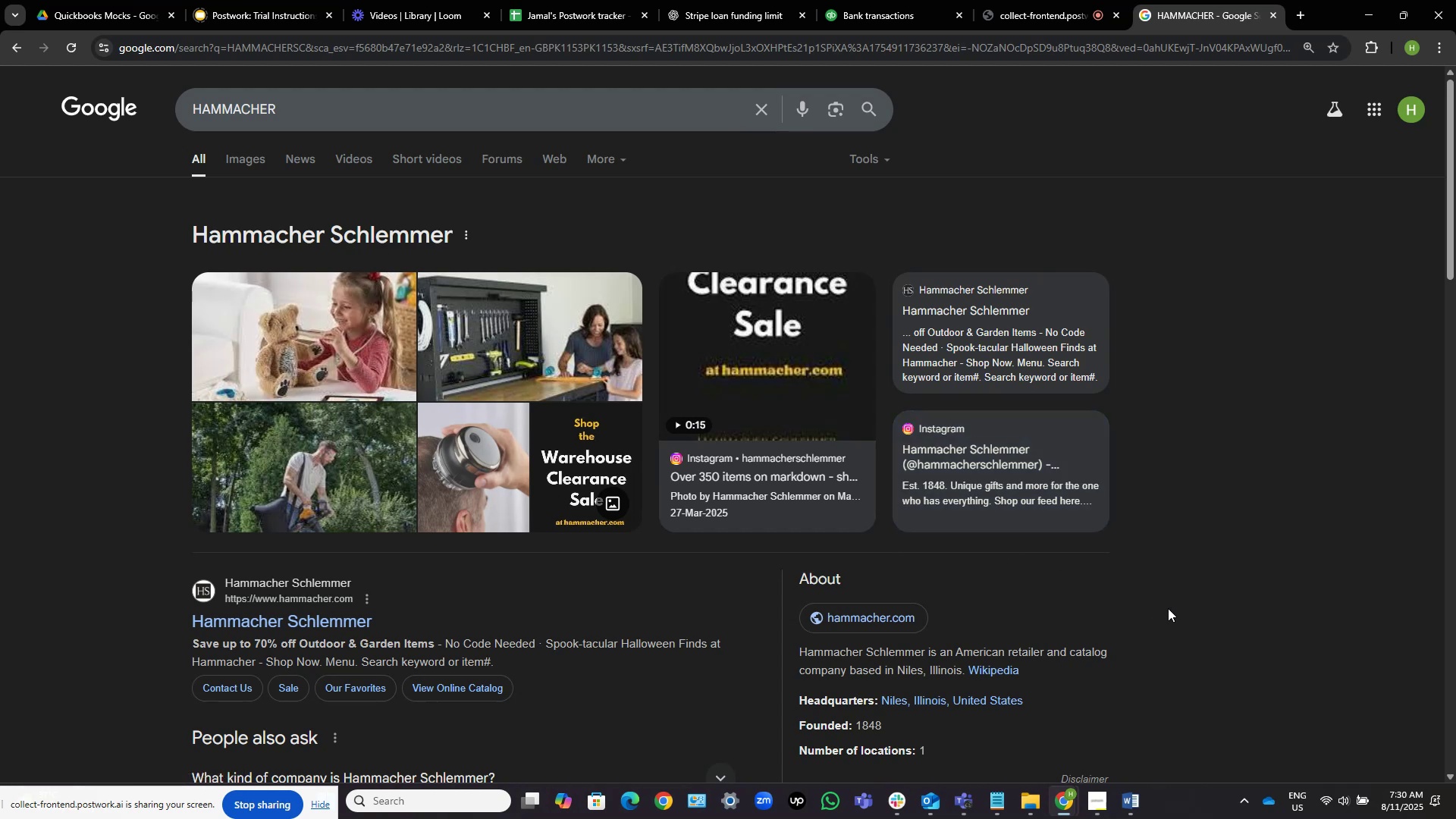 
wait(7.95)
 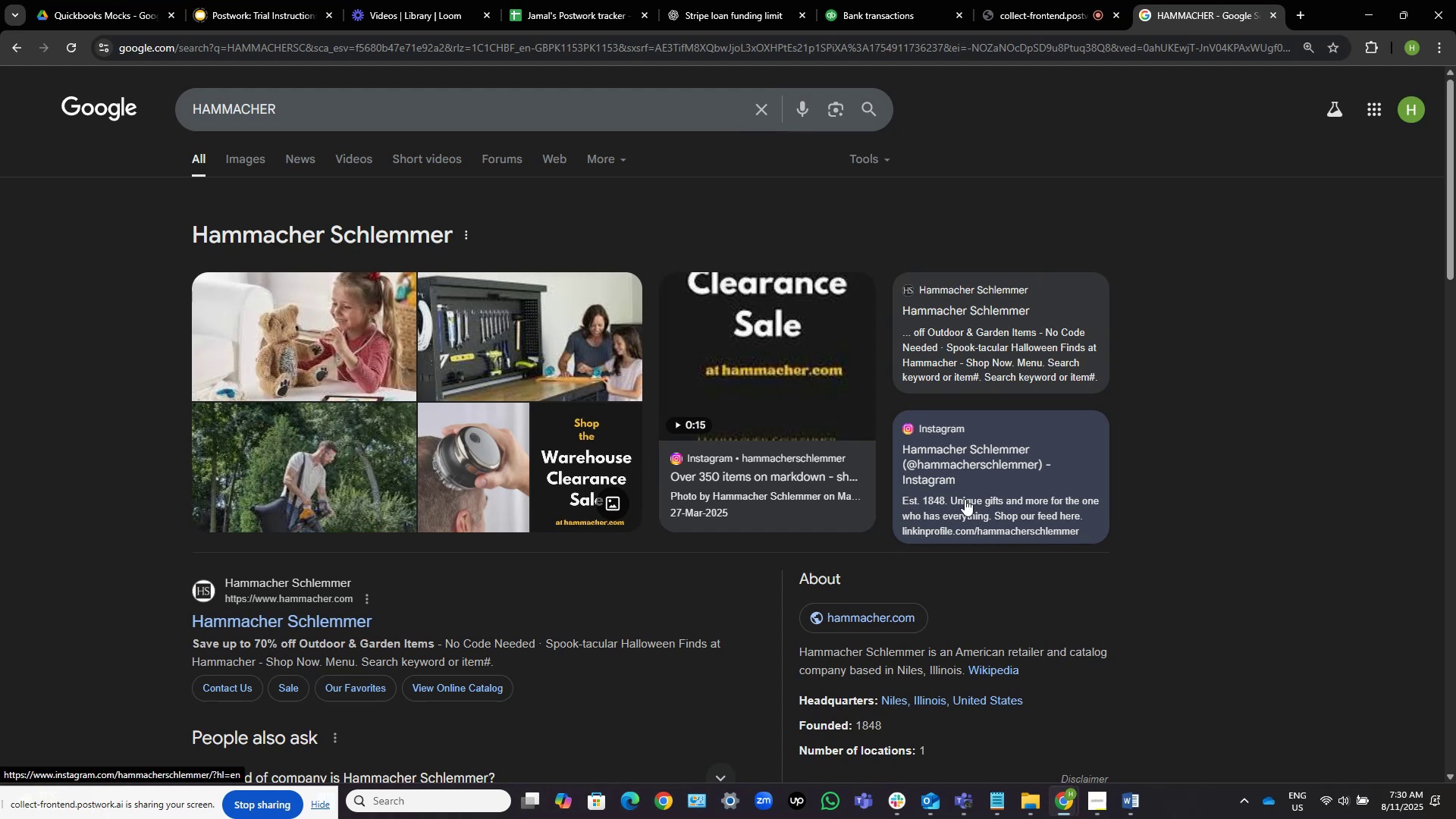 
scroll: coordinate [1202, 513], scroll_direction: down, amount: 3.0
 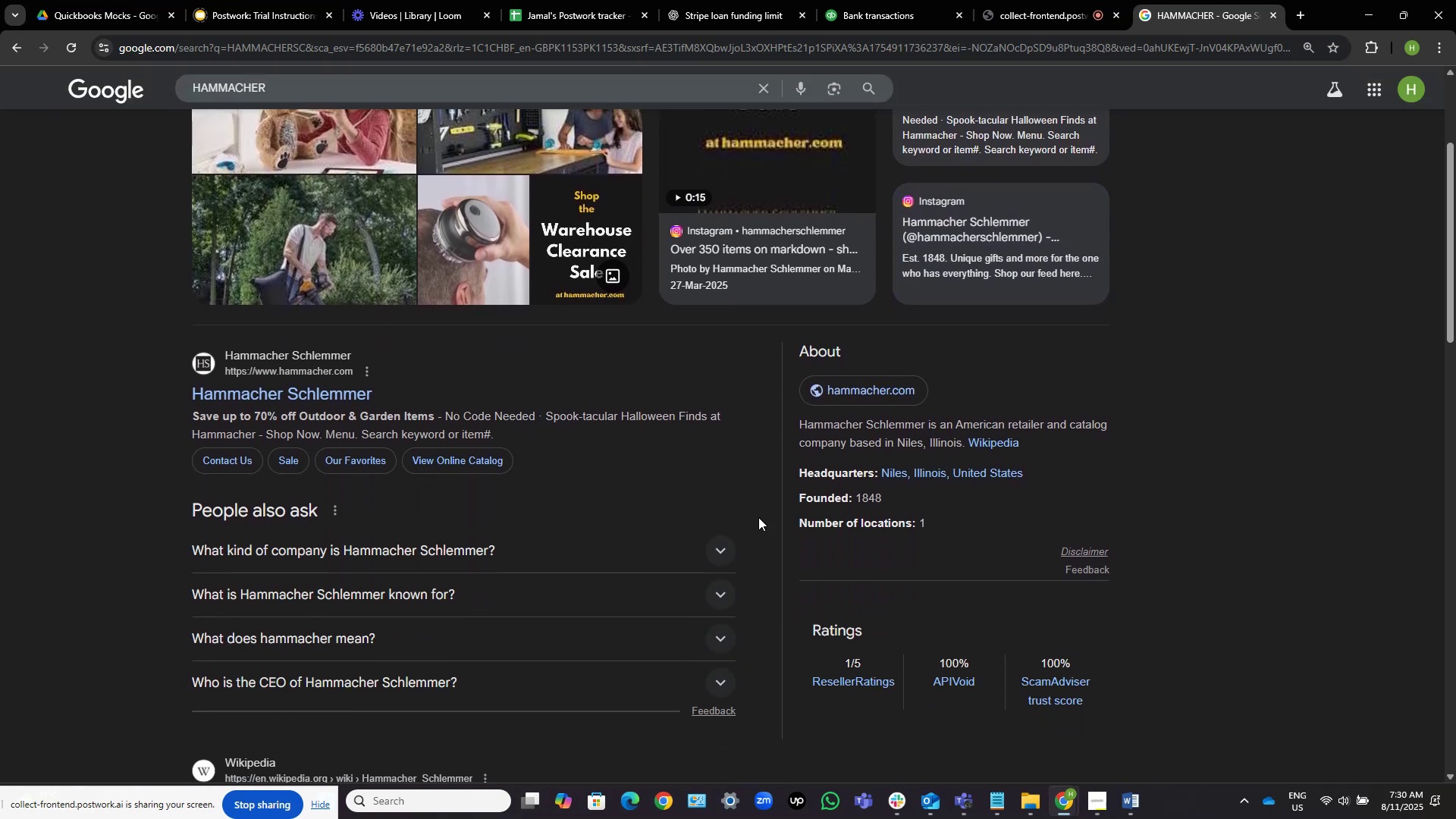 
left_click([714, 543])
 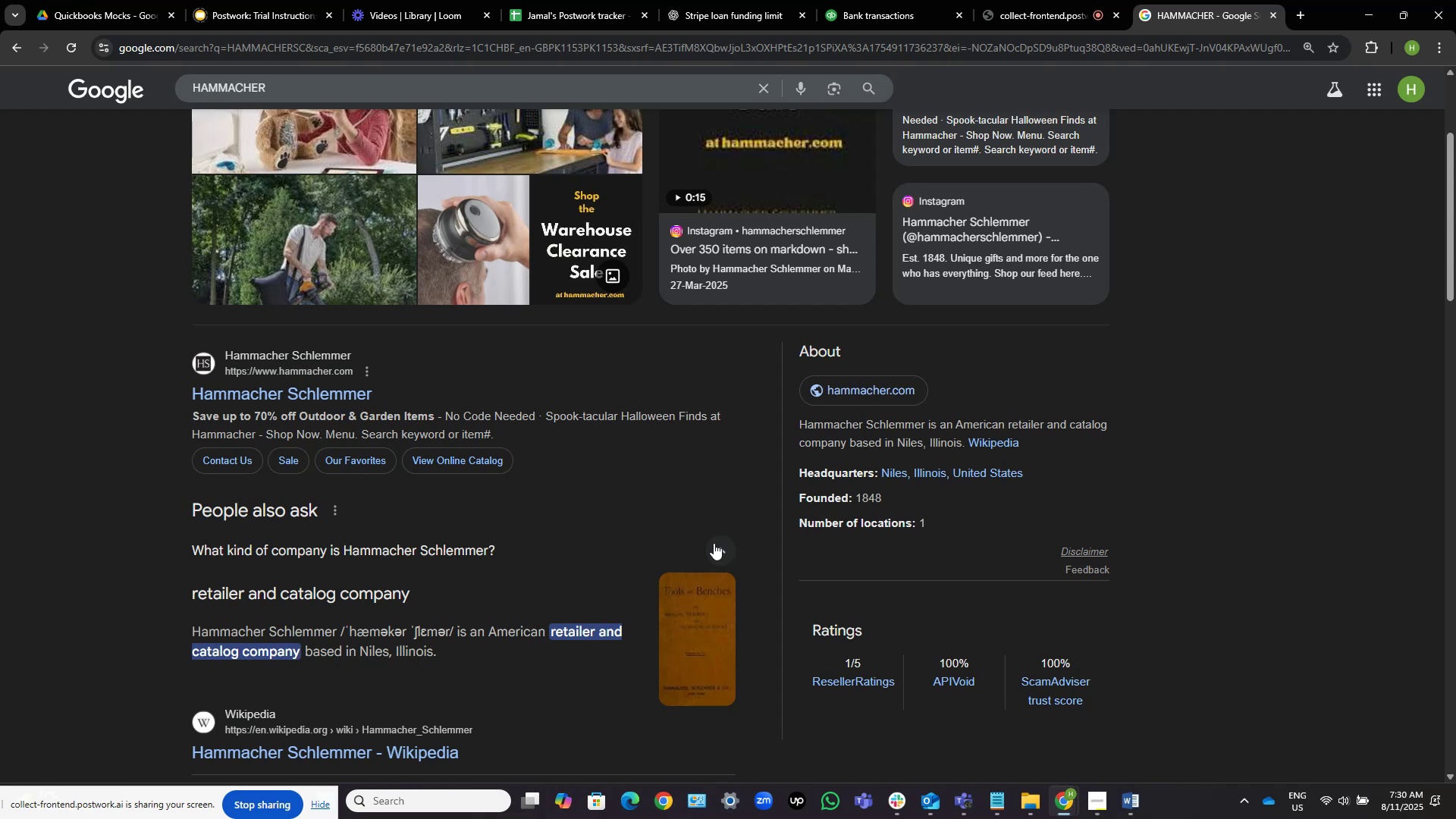 
left_click([714, 543])
 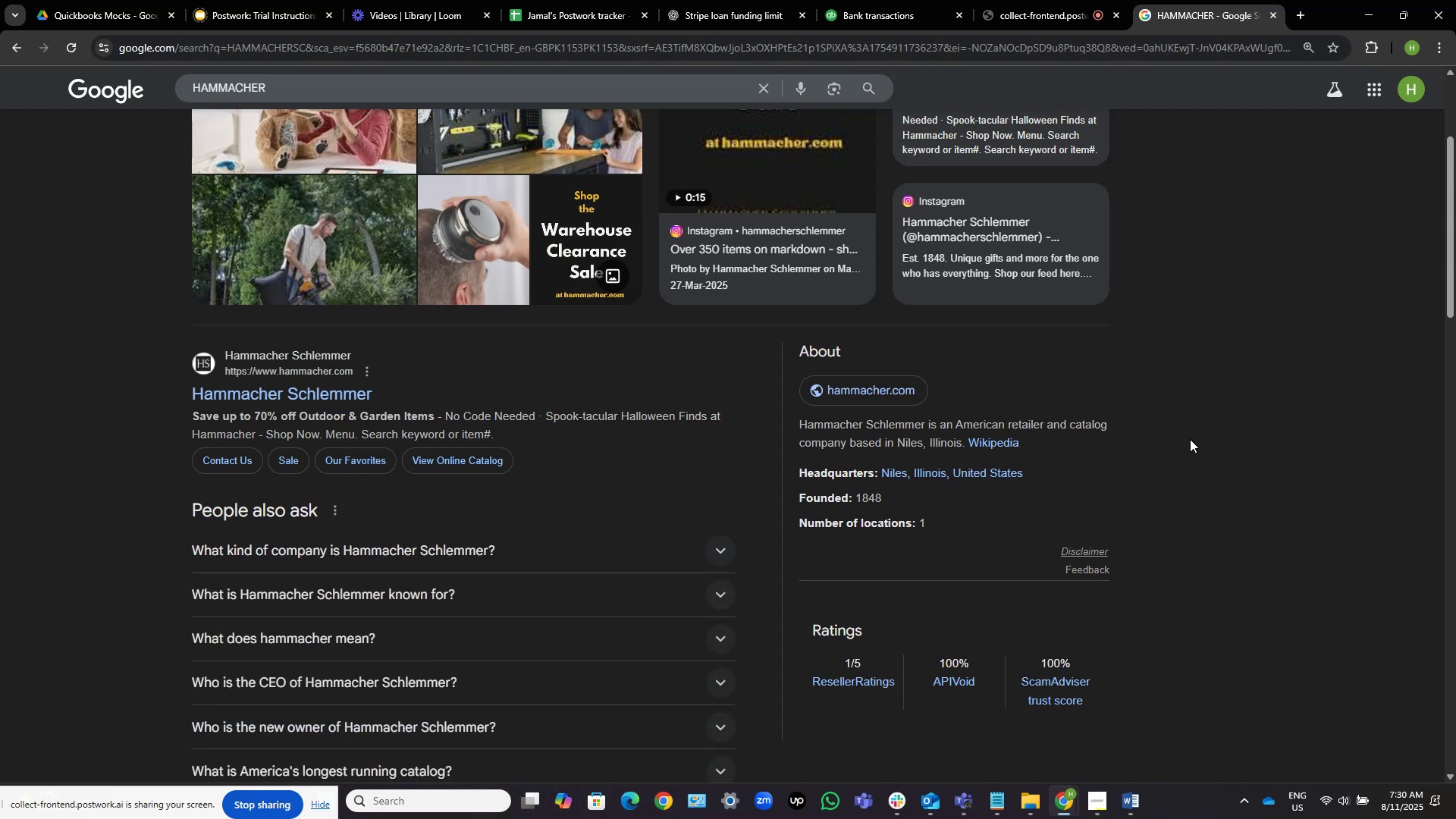 
scroll: coordinate [1193, 438], scroll_direction: down, amount: 4.0
 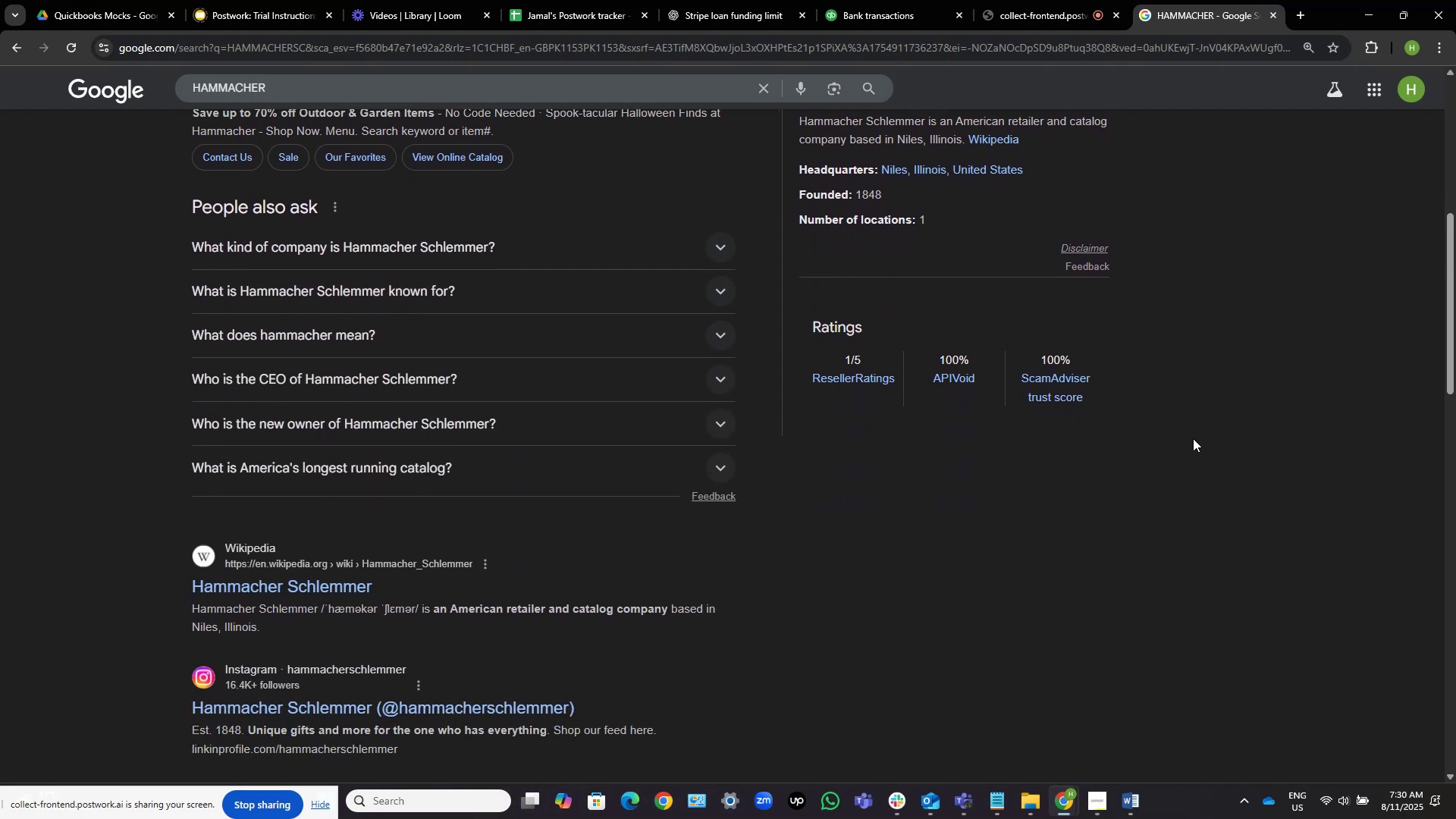 
scroll: coordinate [1193, 438], scroll_direction: up, amount: 13.0
 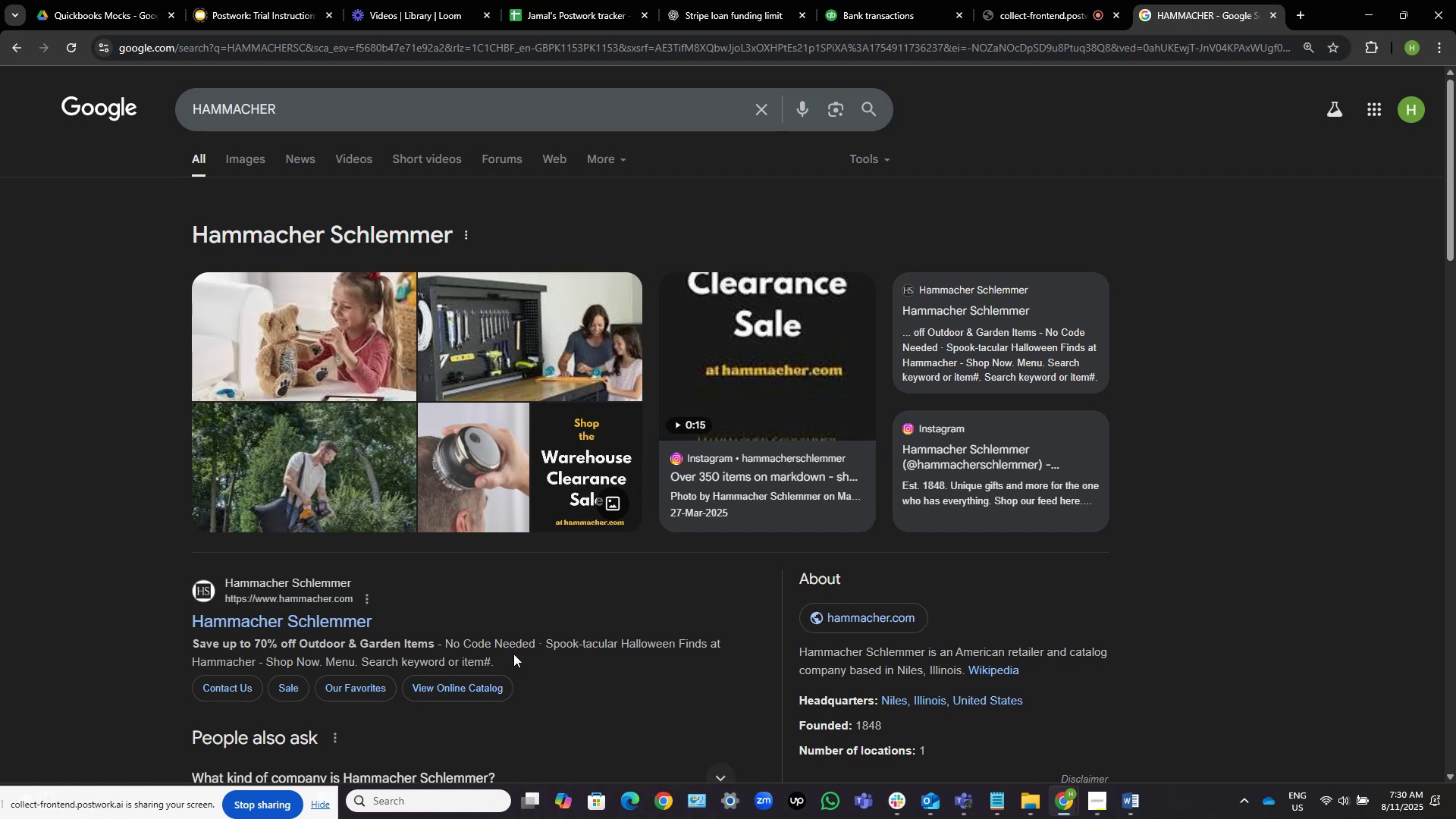 
wait(5.7)
 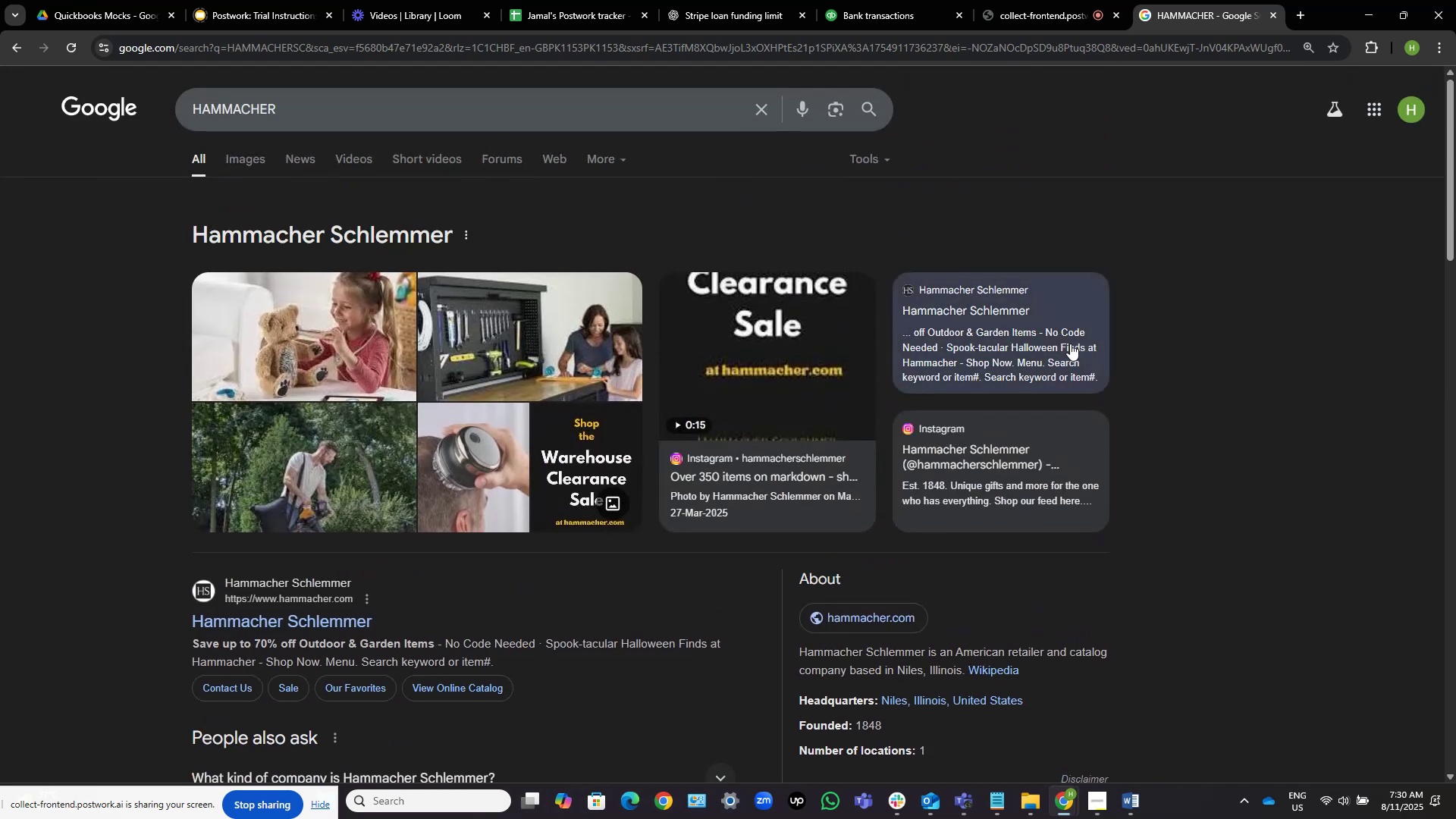 
left_click([308, 626])
 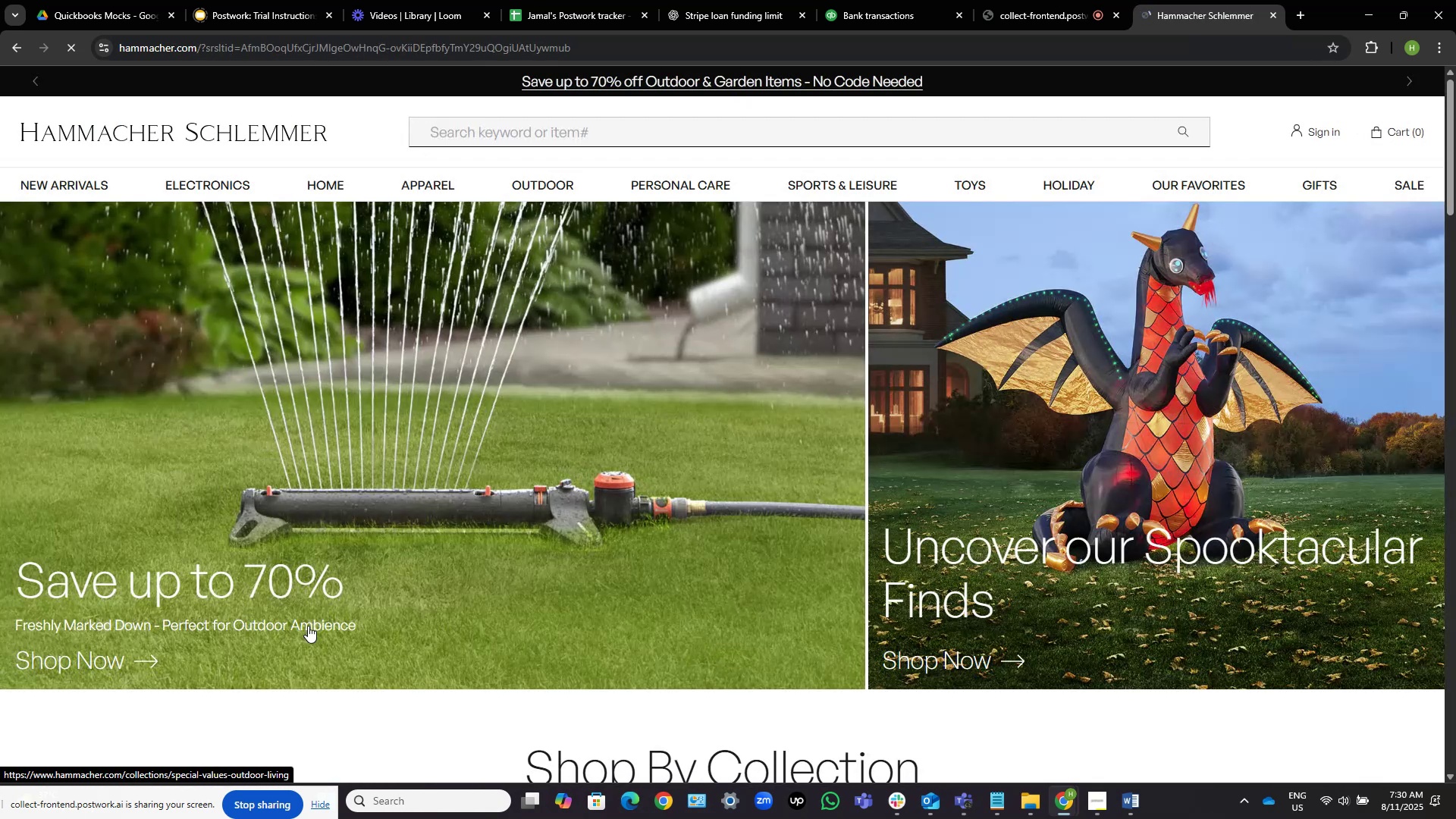 
wait(6.86)
 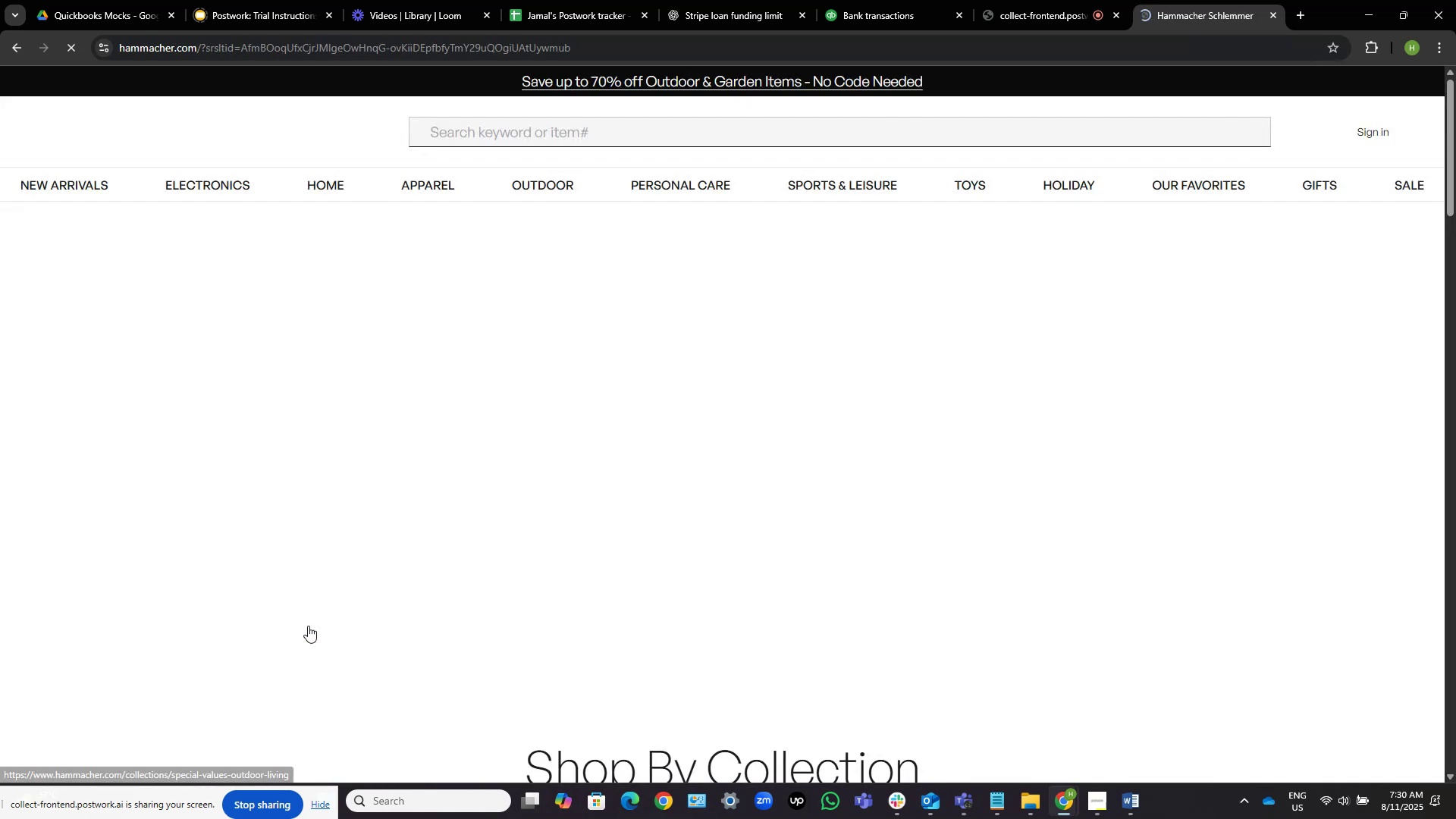 
scroll: coordinate [781, 382], scroll_direction: down, amount: 12.0
 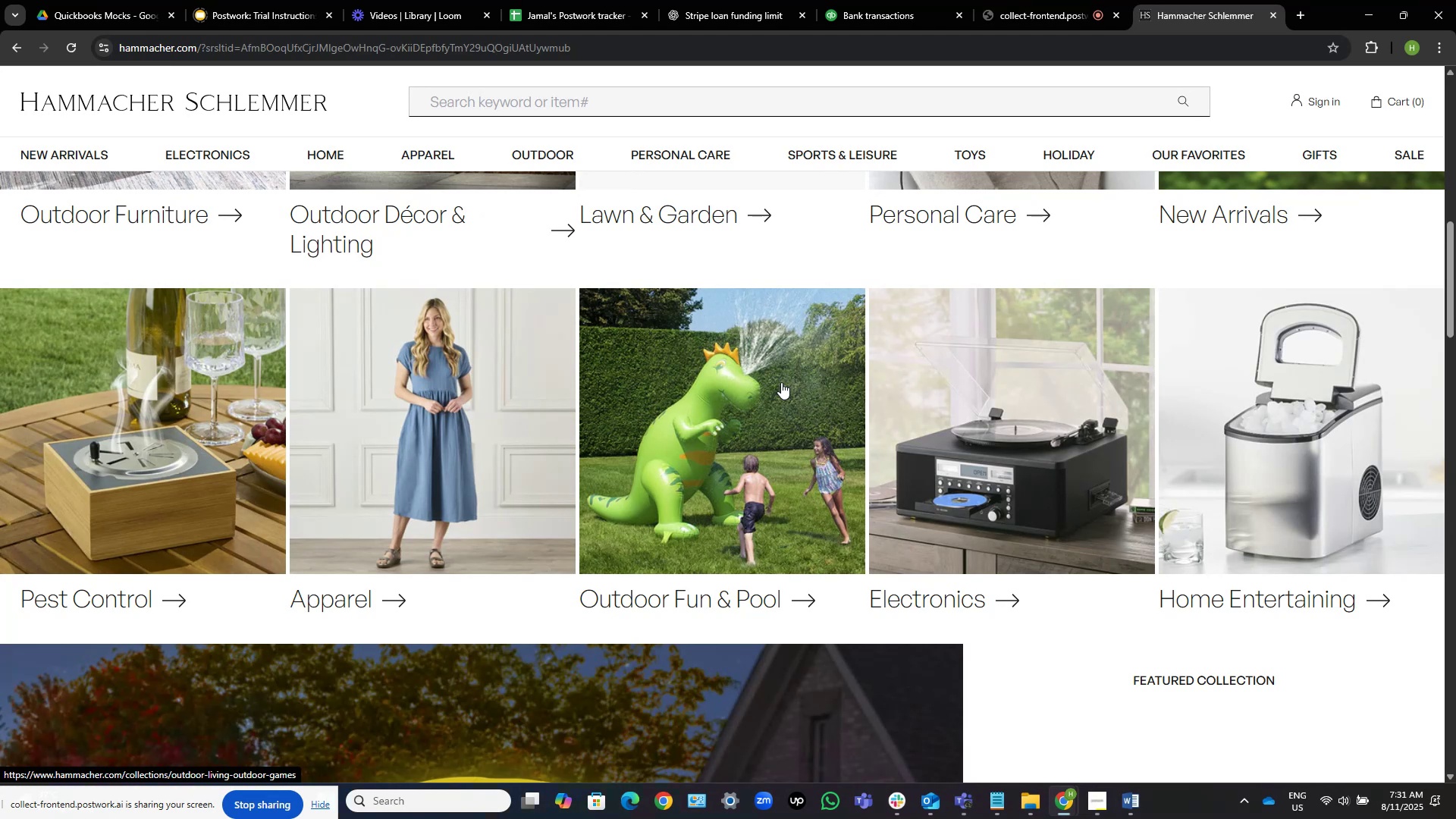 
wait(14.05)
 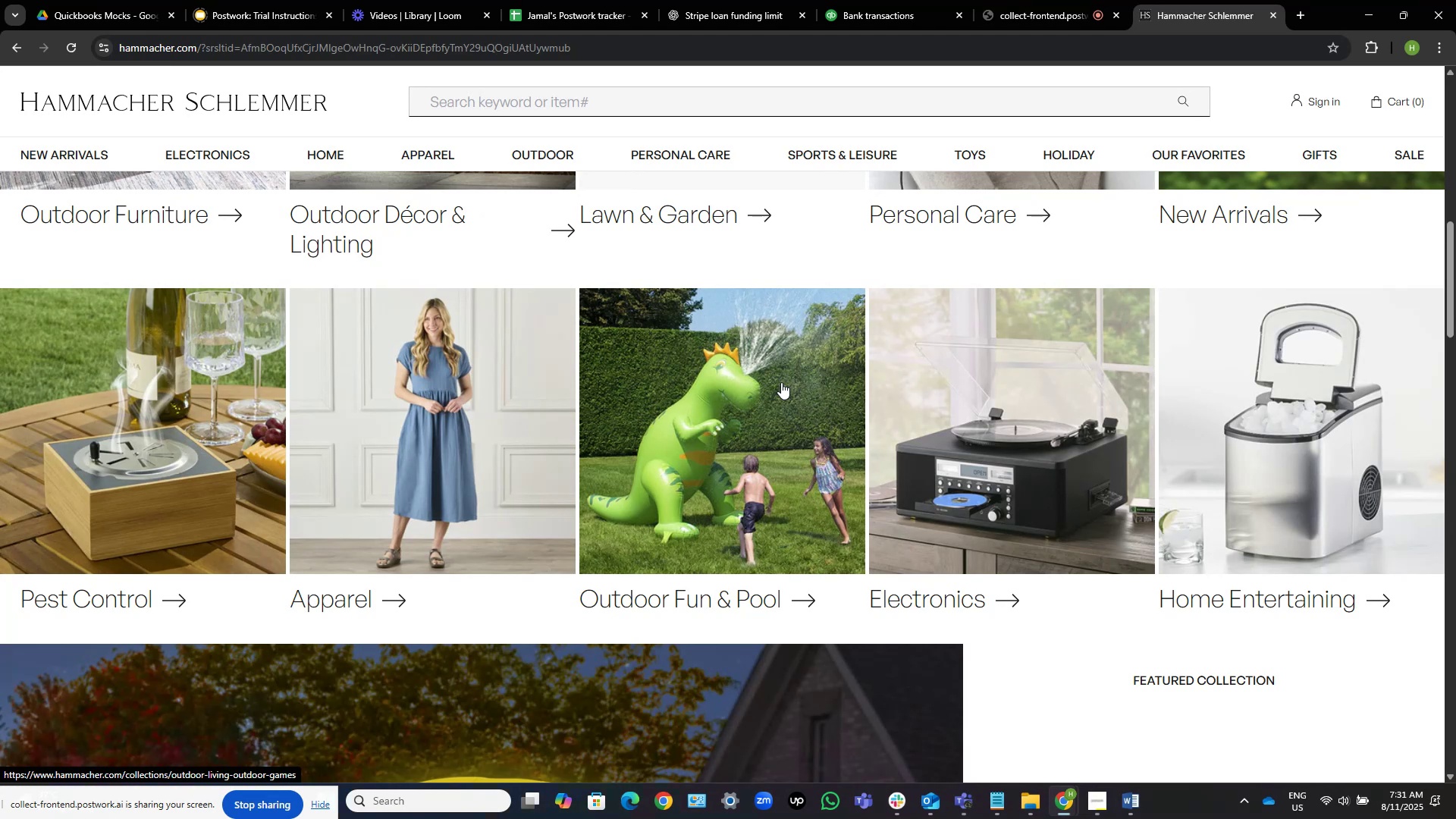 
scroll: coordinate [1227, 542], scroll_direction: down, amount: 8.0
 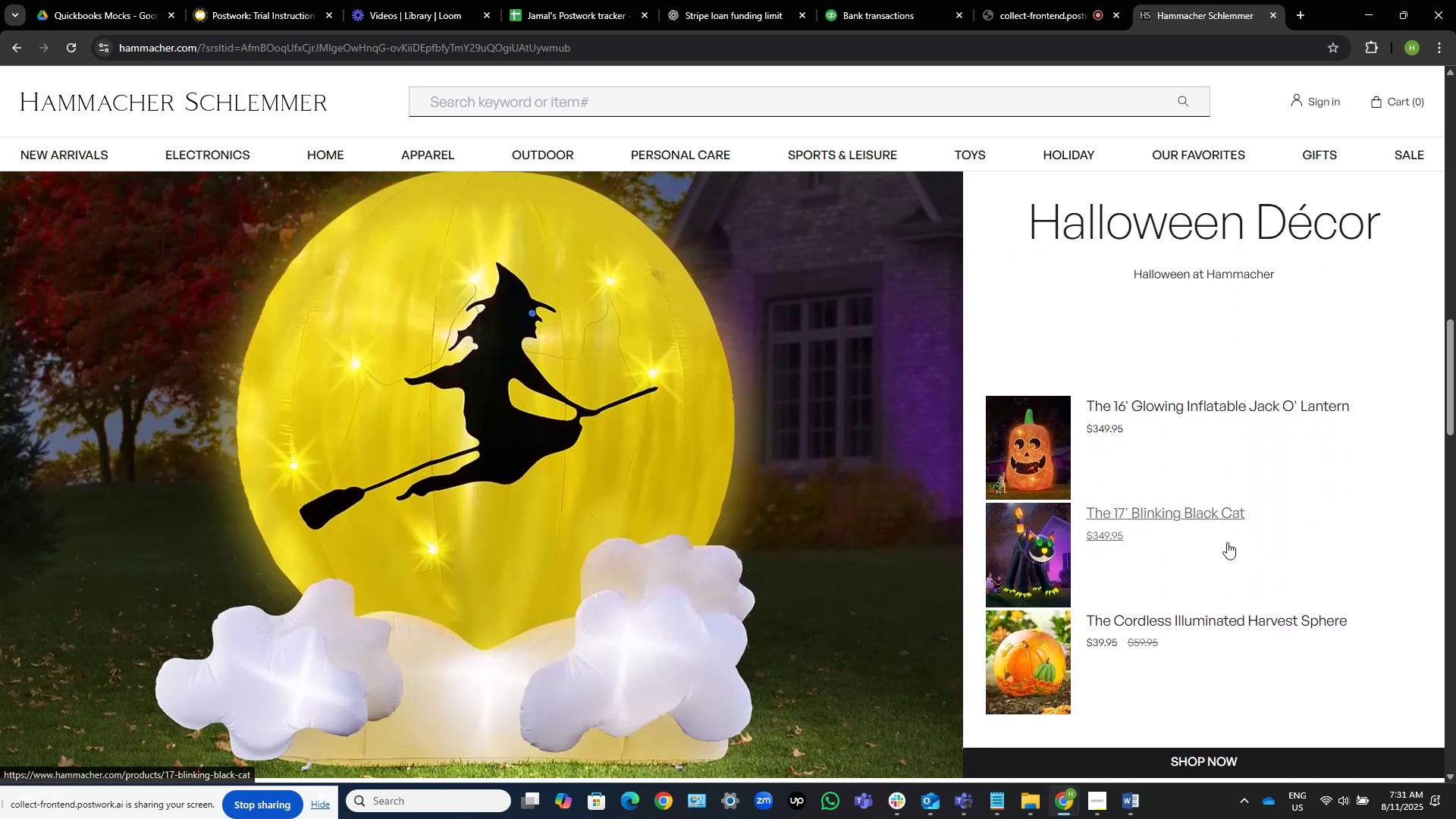 
scroll: coordinate [1227, 542], scroll_direction: none, amount: 0.0
 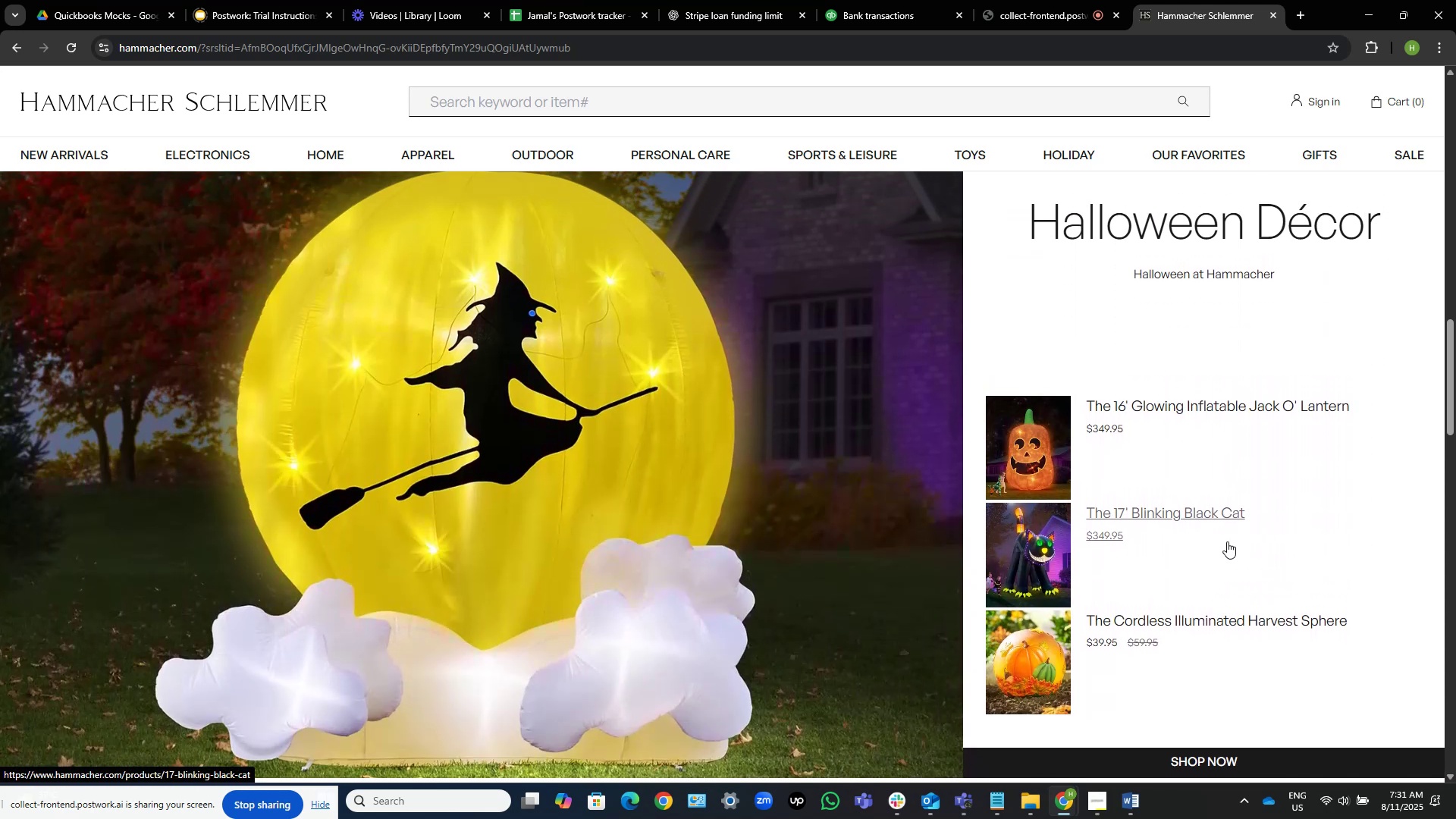 
scroll: coordinate [1227, 541], scroll_direction: down, amount: 5.0
 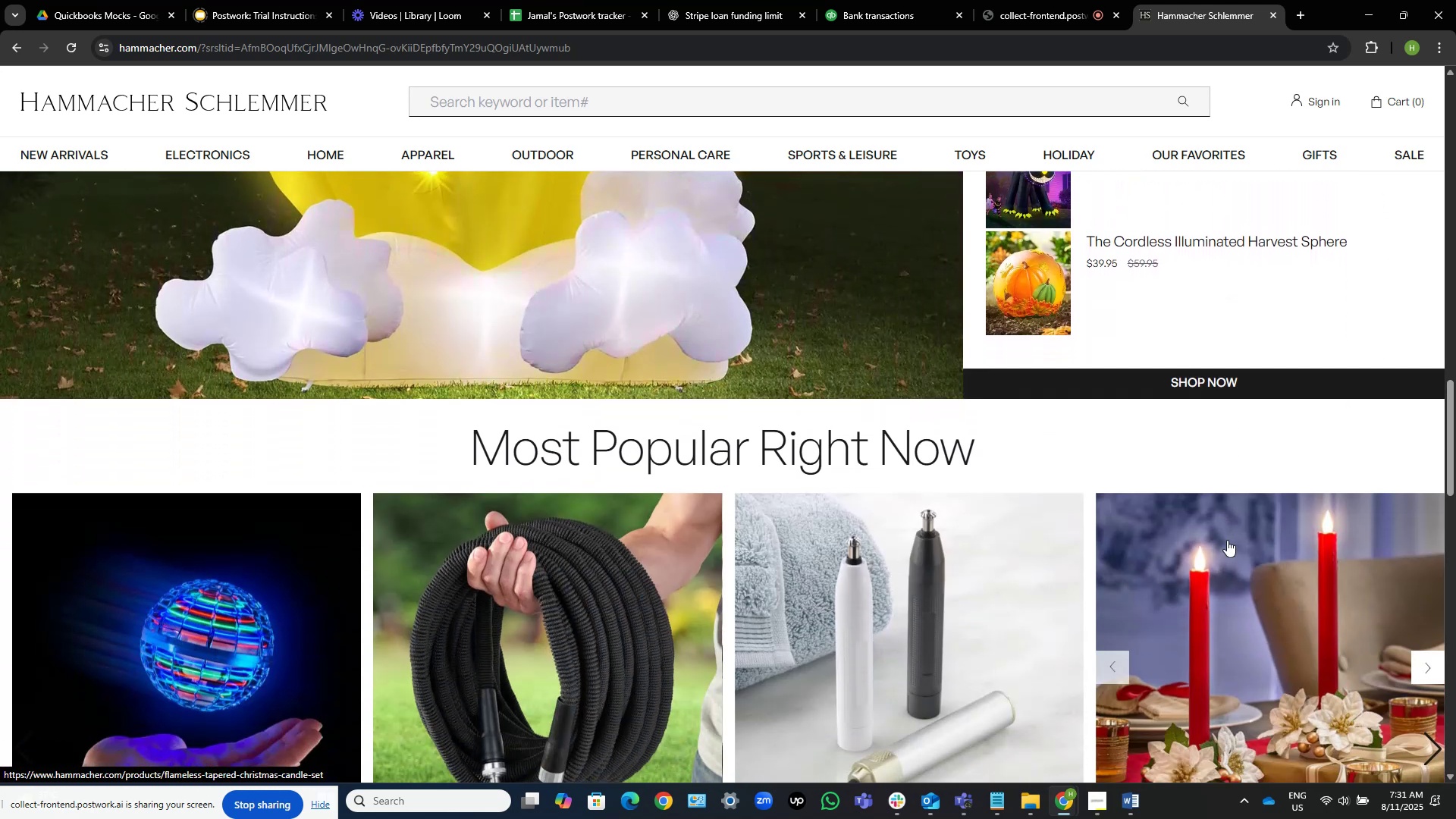 
wait(8.44)
 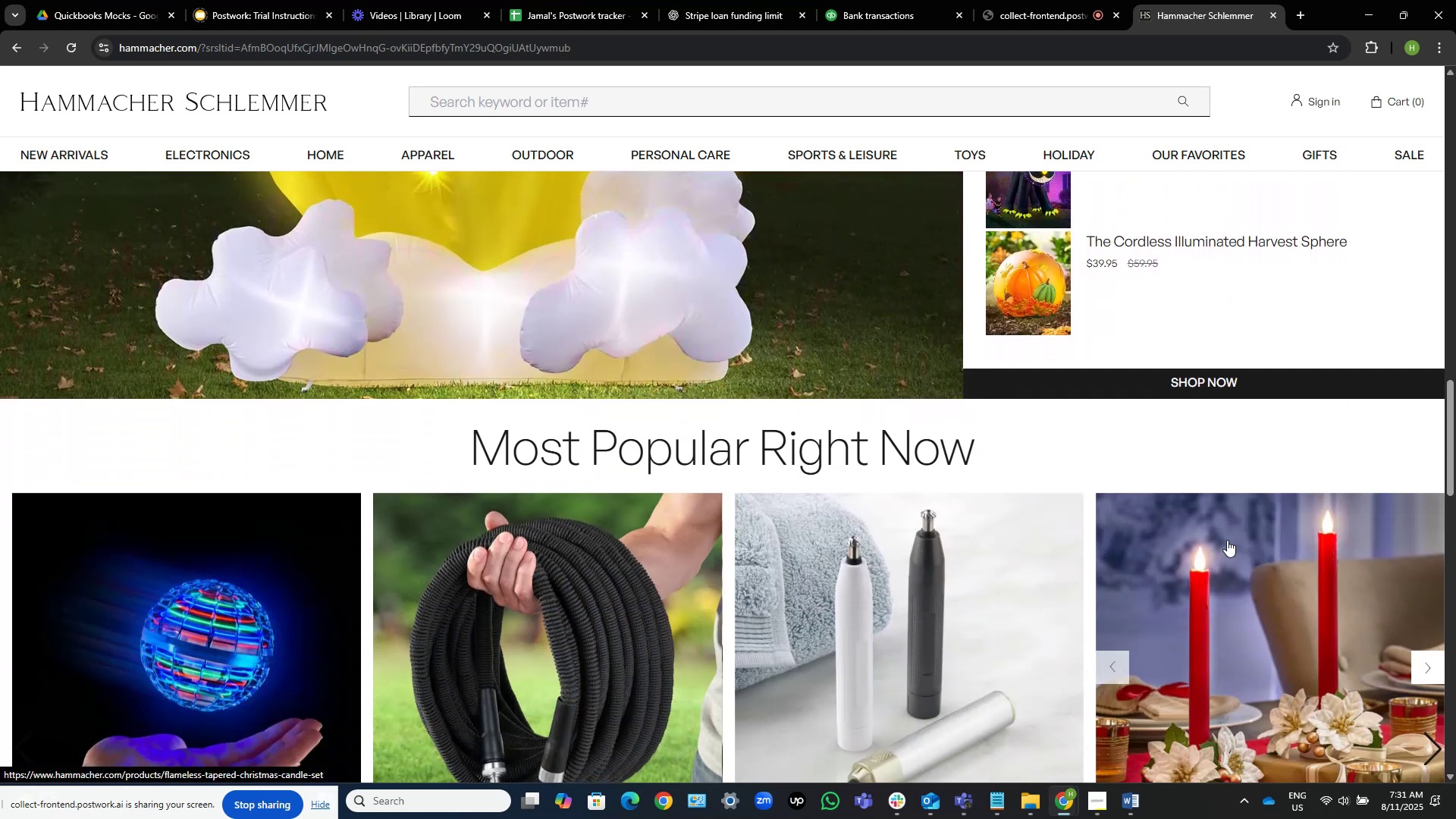 
scroll: coordinate [922, 448], scroll_direction: down, amount: 8.0
 